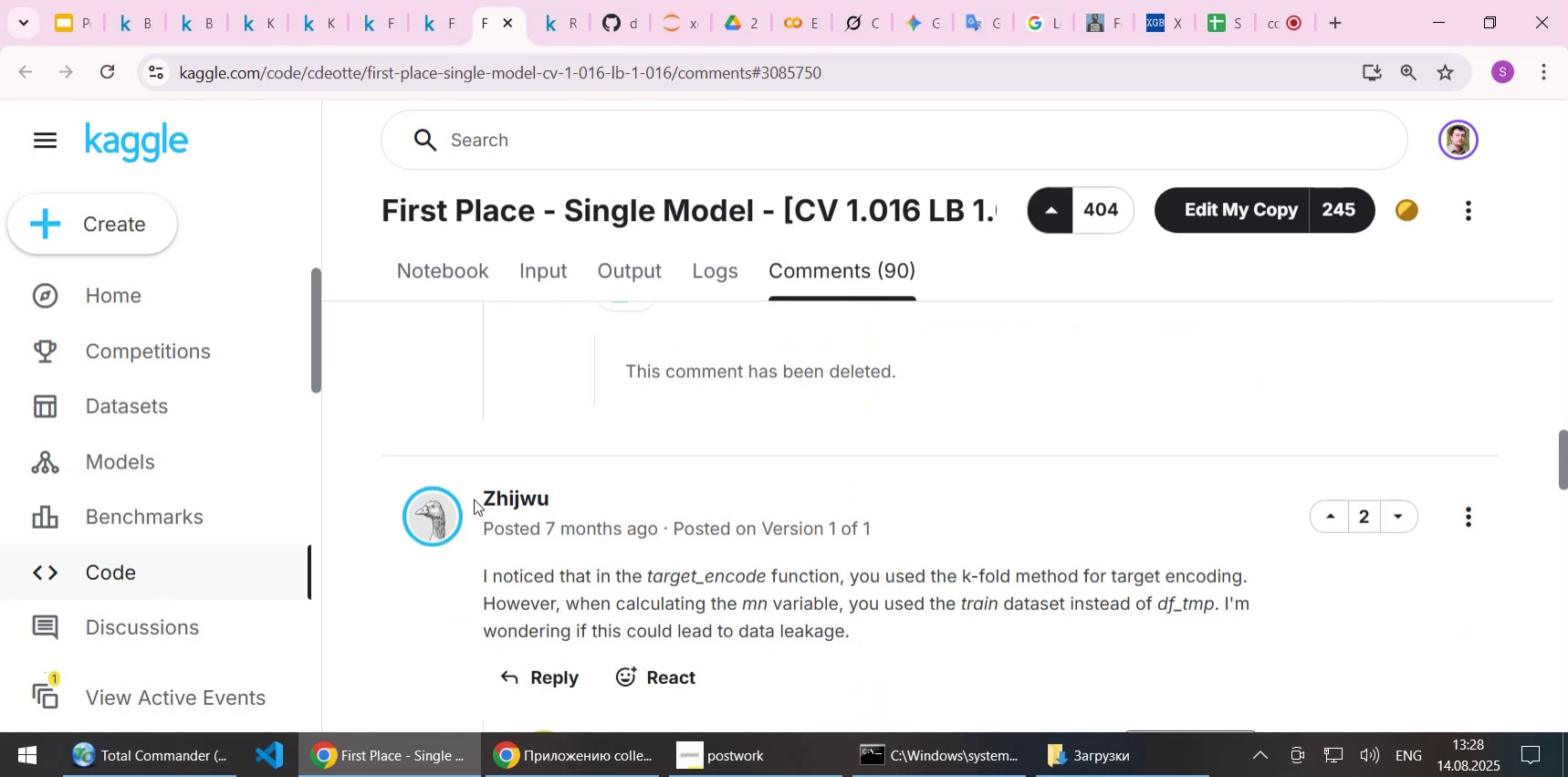 
scroll: coordinate [474, 499], scroll_direction: up, amount: 1.0
 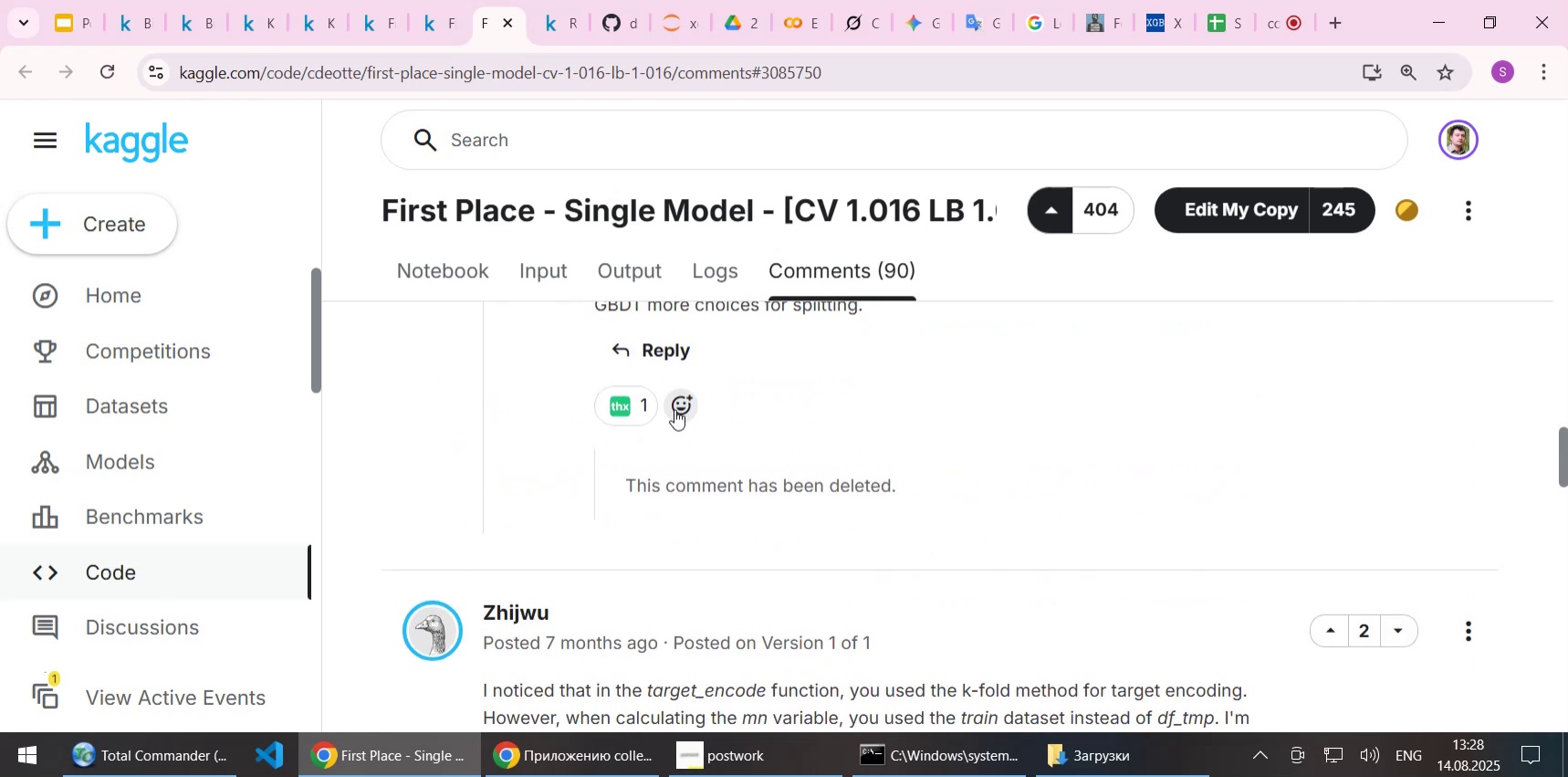 
mouse_move([626, 410])
 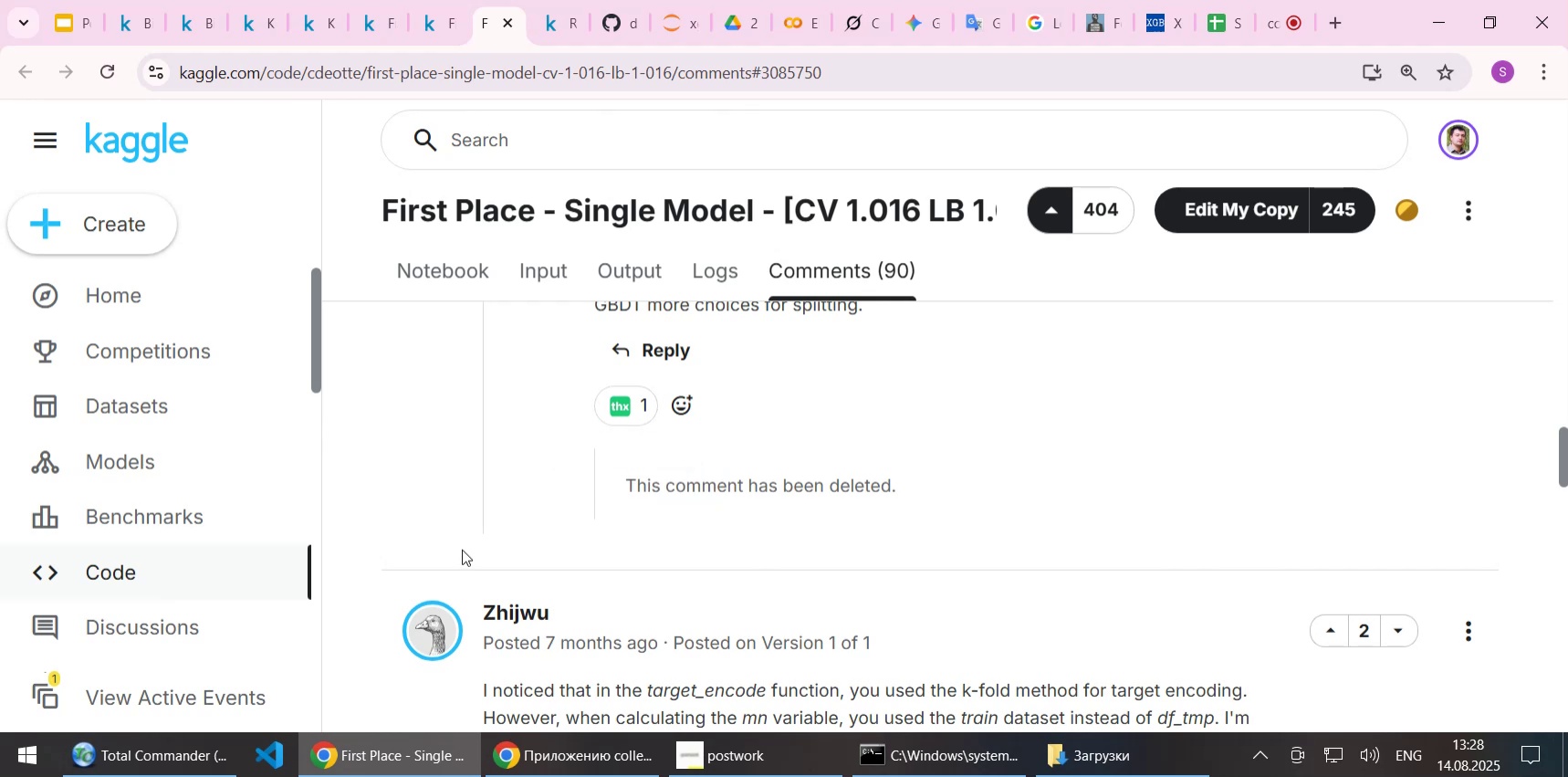 
scroll: coordinate [462, 549], scroll_direction: down, amount: 2.0
 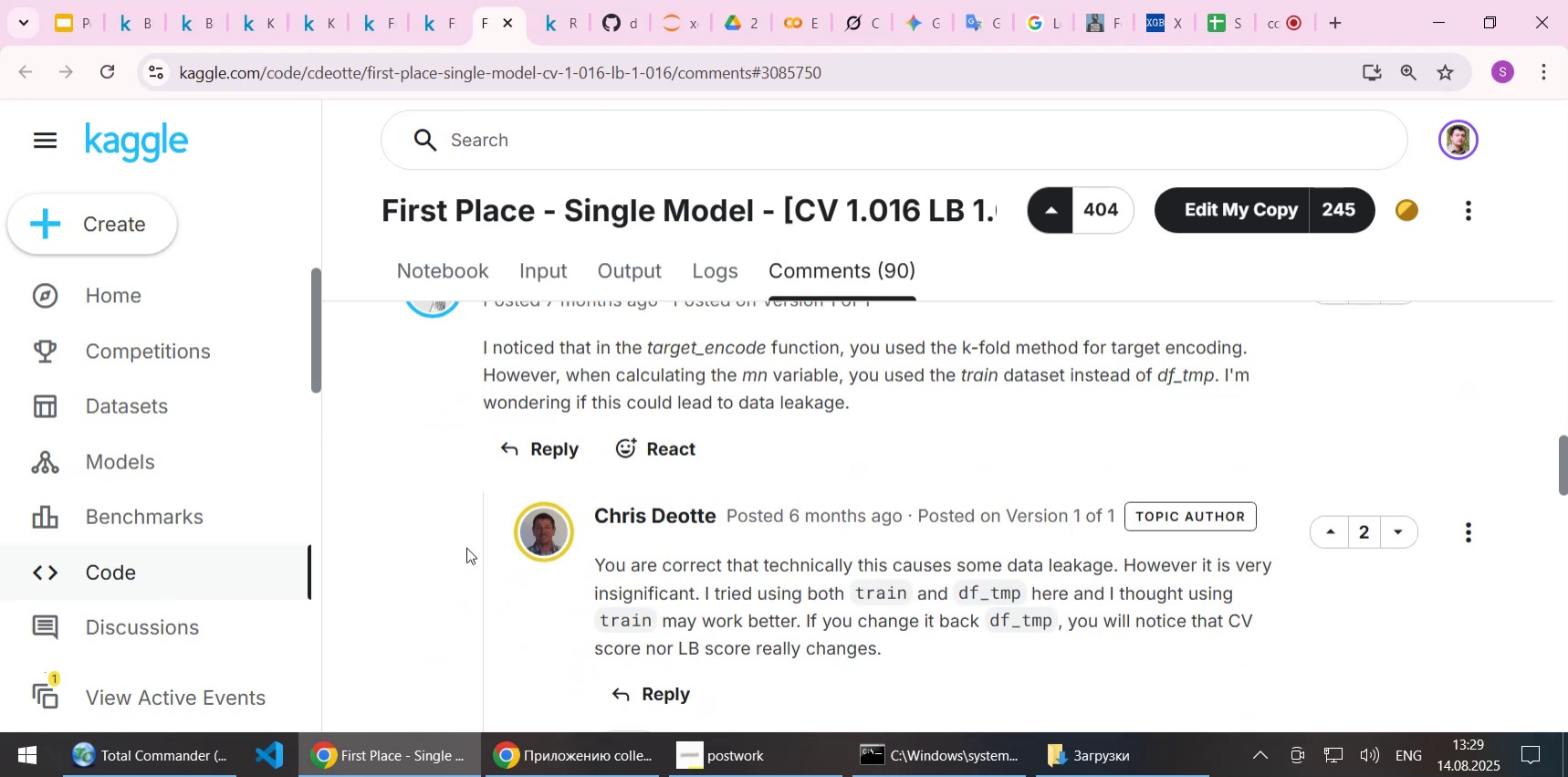 
wait(9.44)
 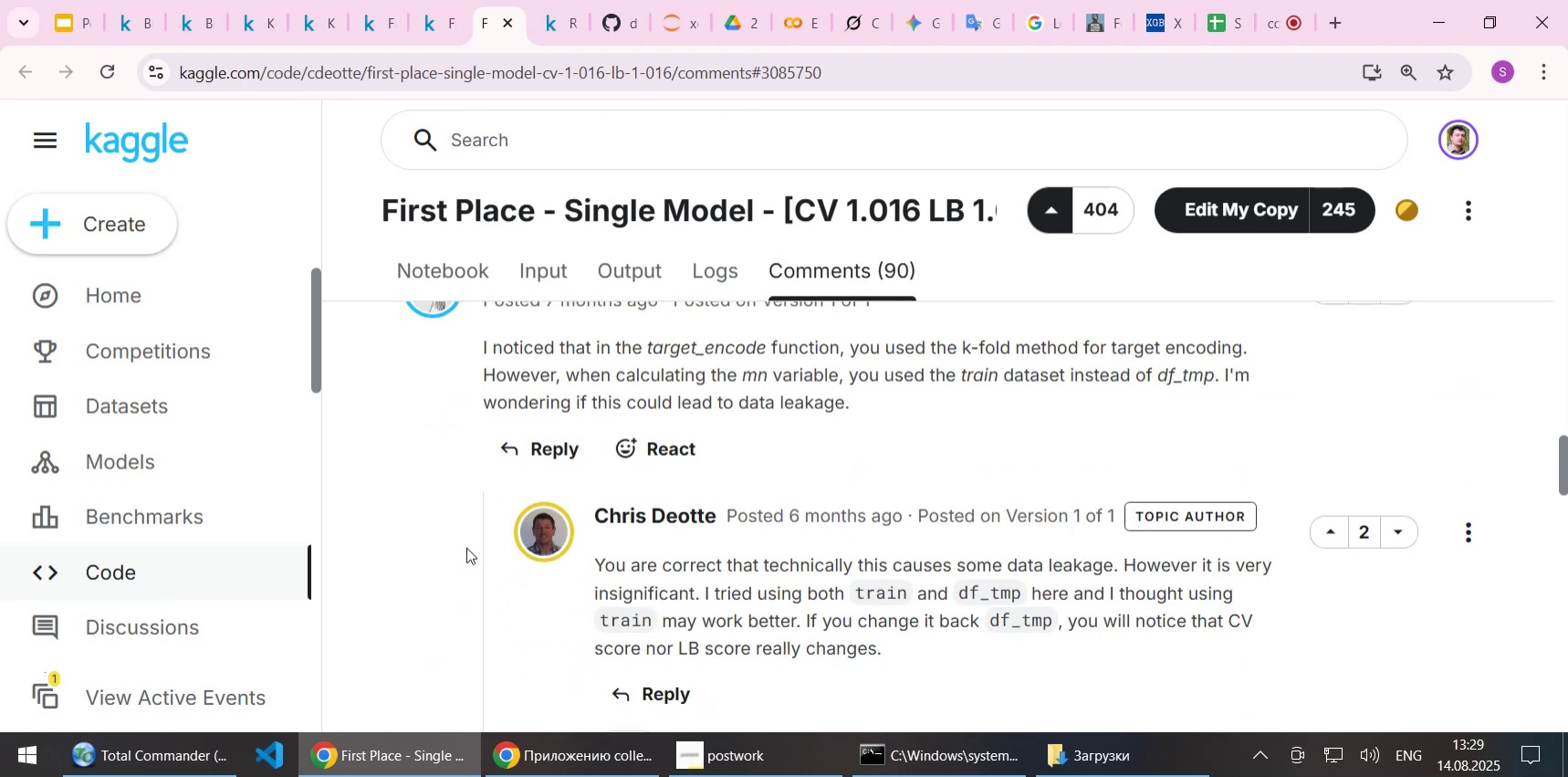 
left_click([1269, 24])
 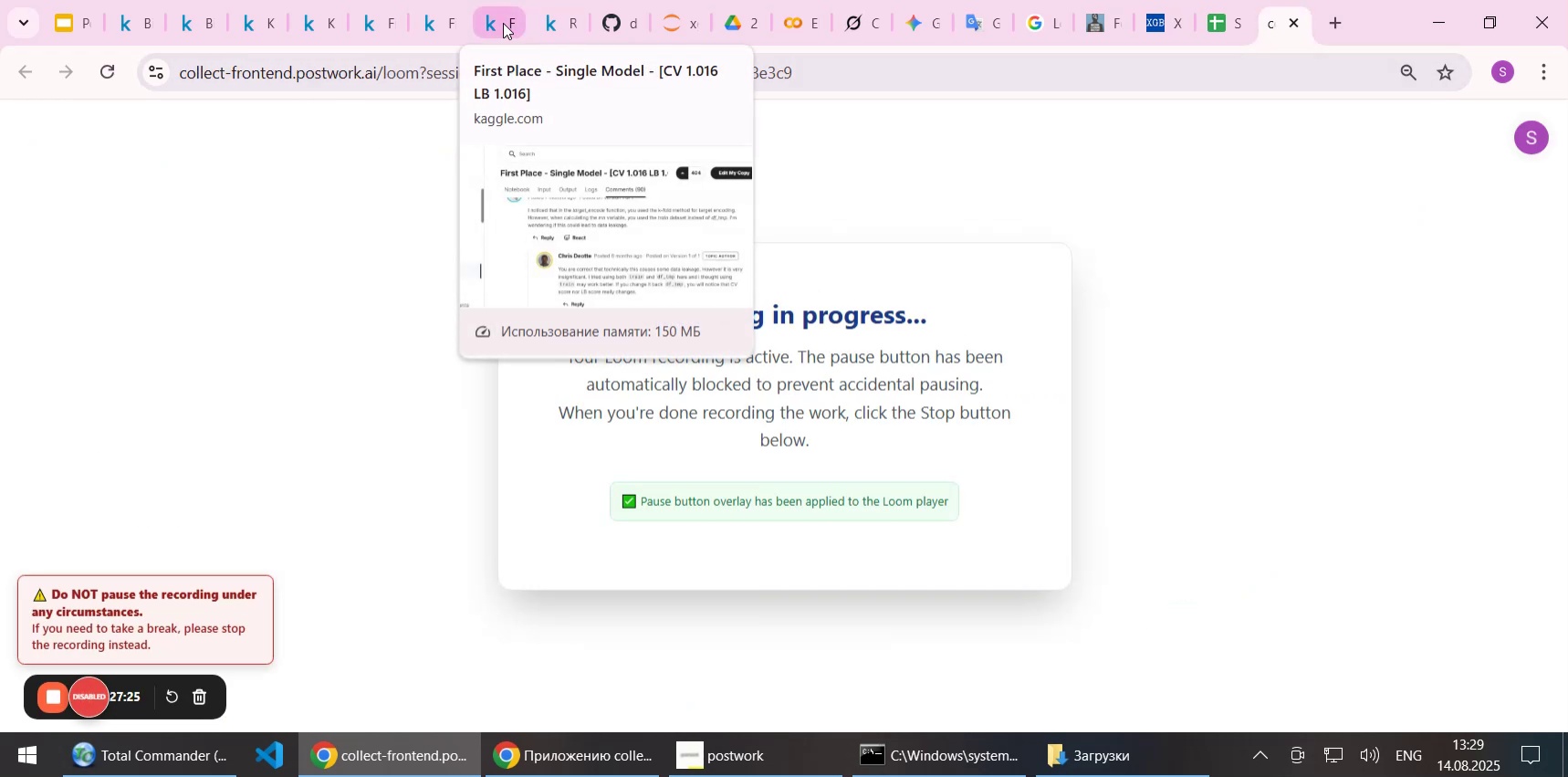 
left_click([503, 23])
 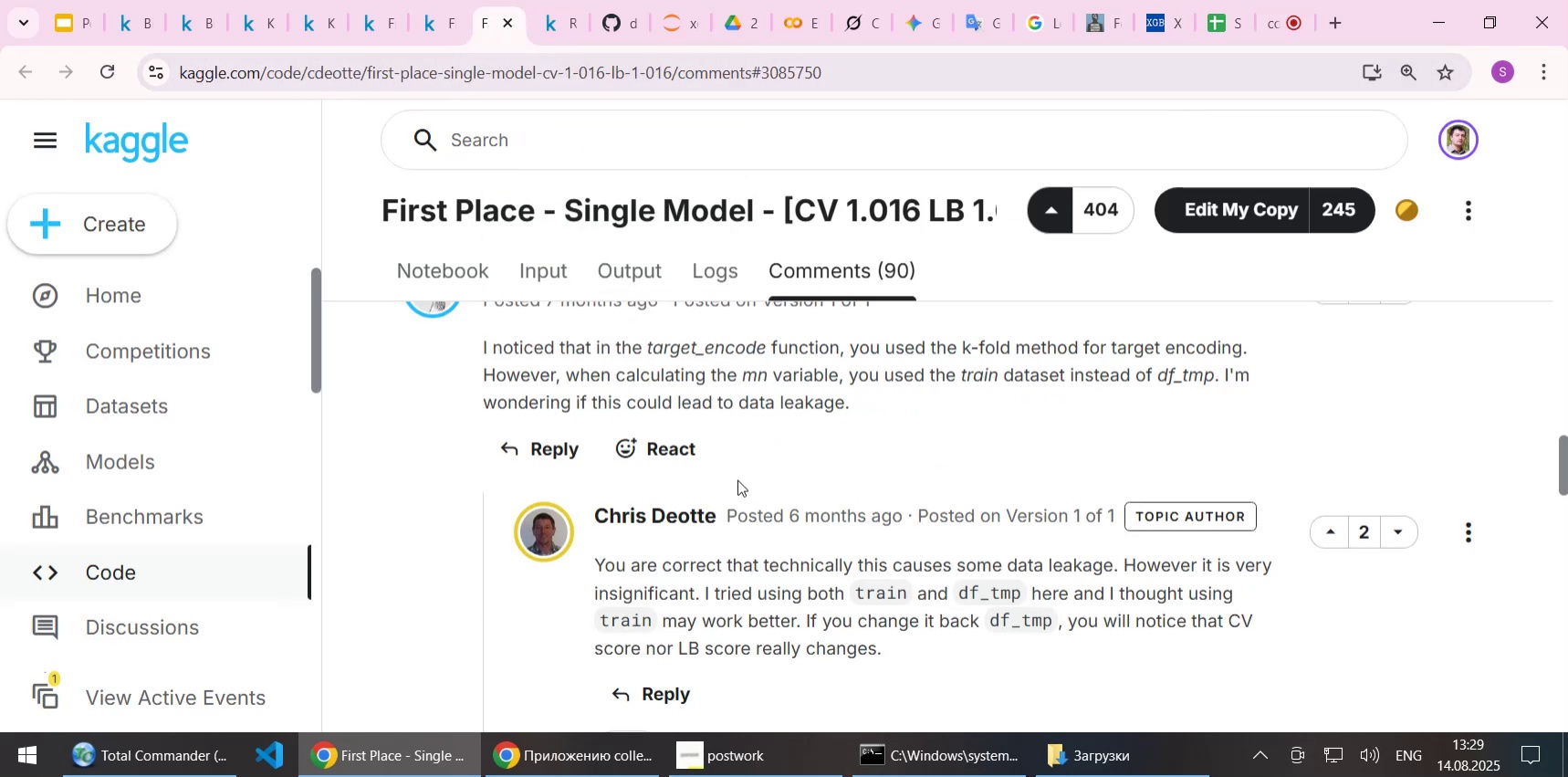 
left_click([737, 570])
 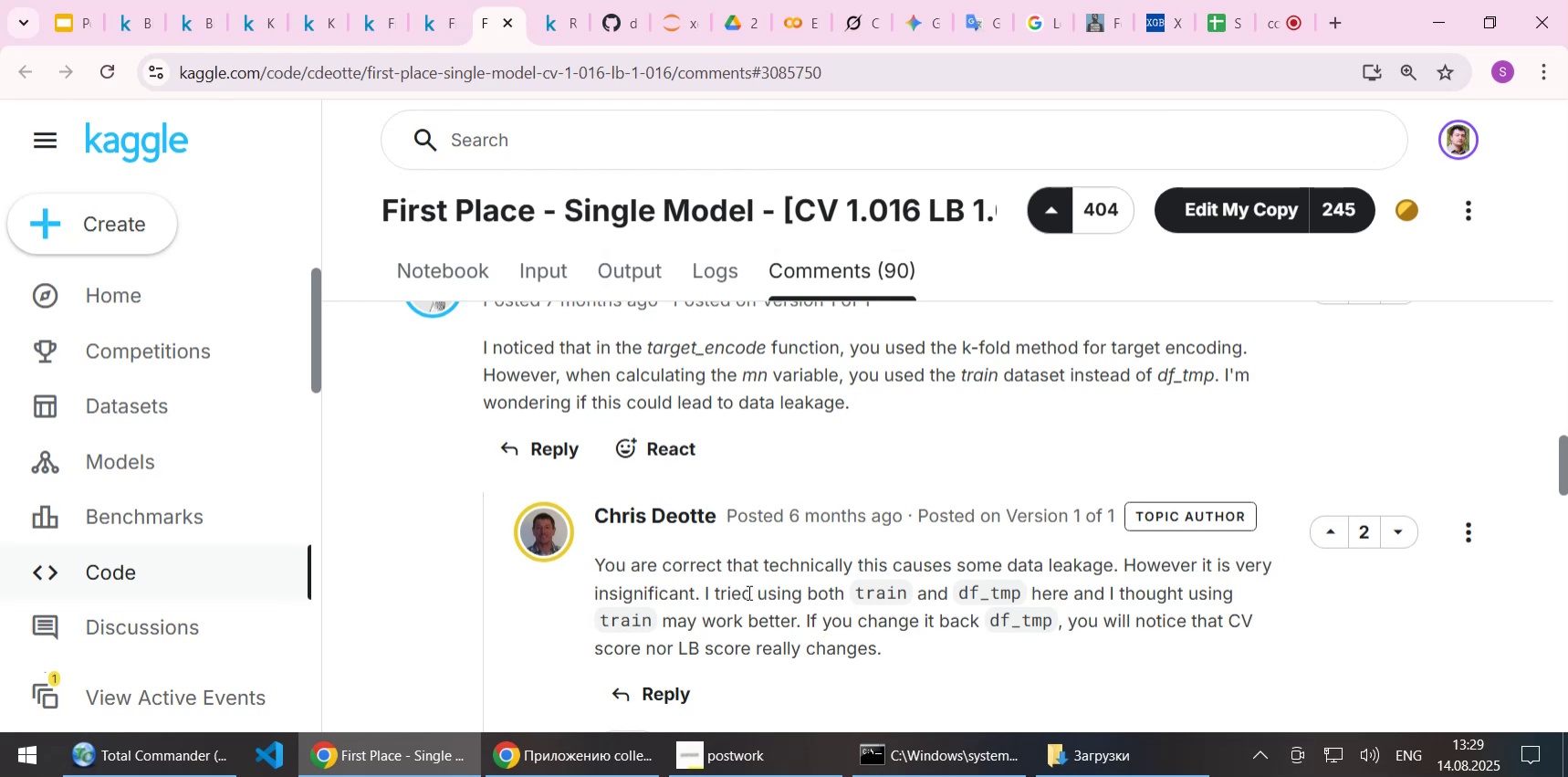 
wait(16.73)
 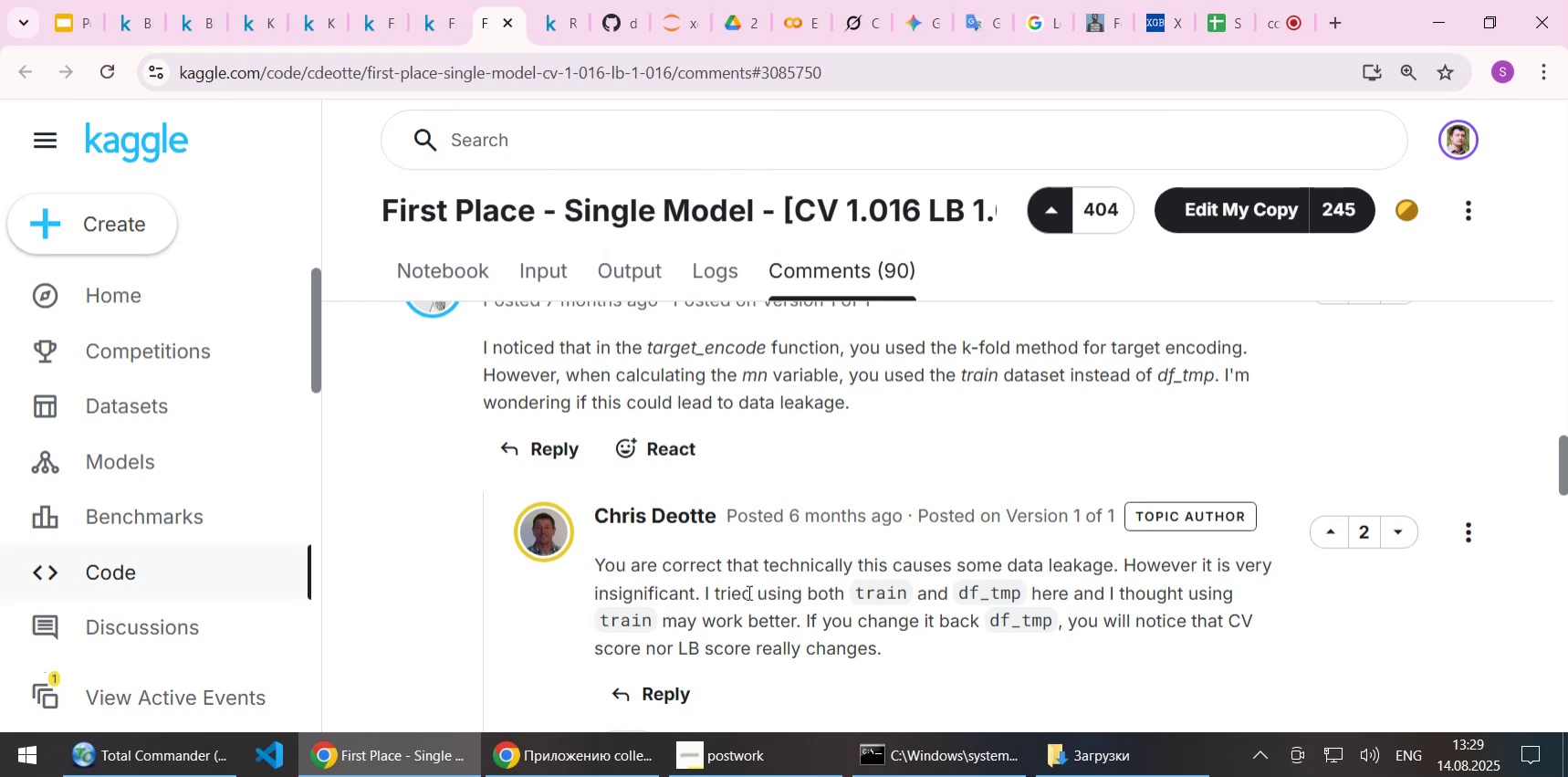 
scroll: coordinate [902, 586], scroll_direction: down, amount: 1.0
 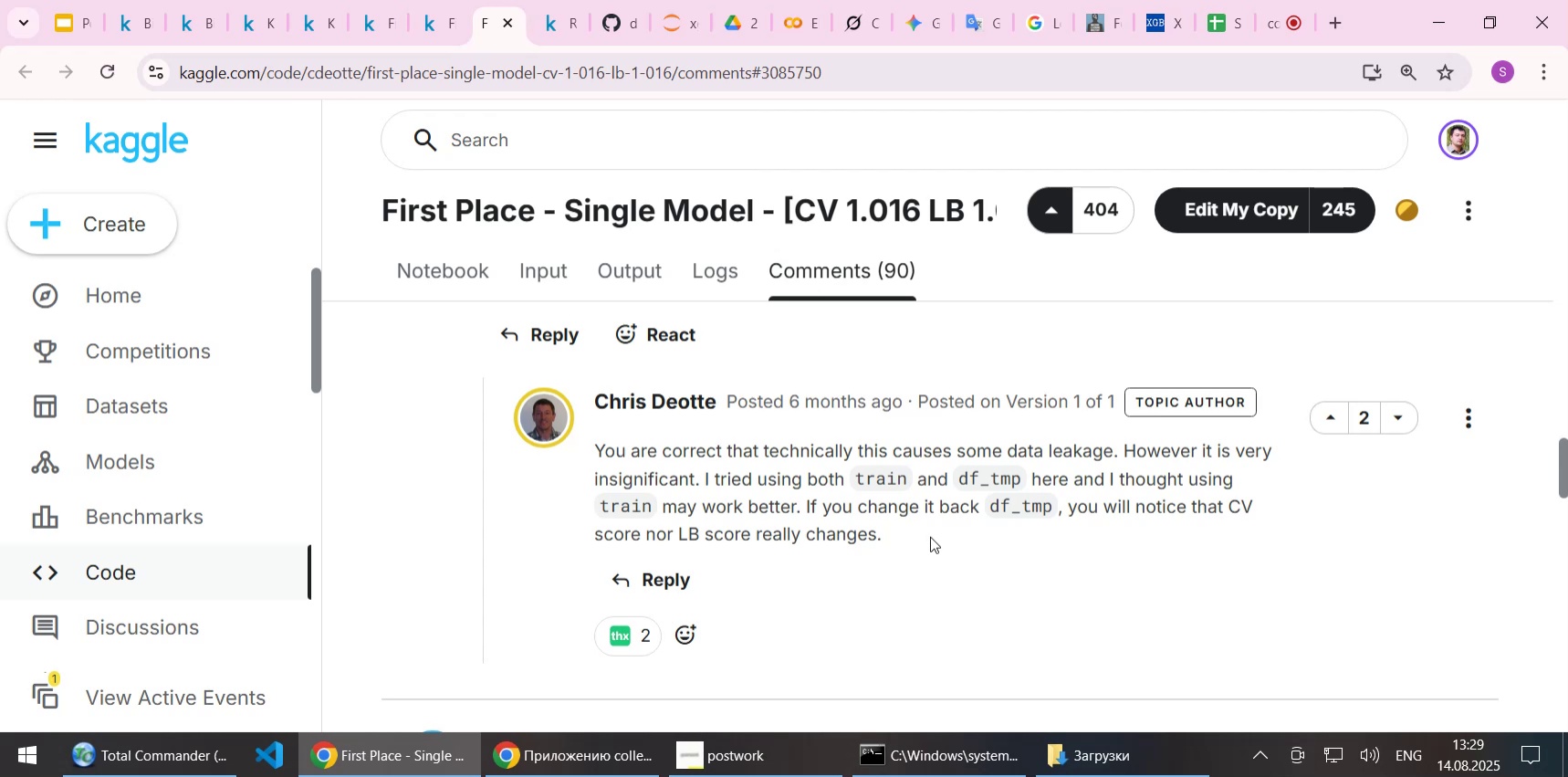 
wait(19.26)
 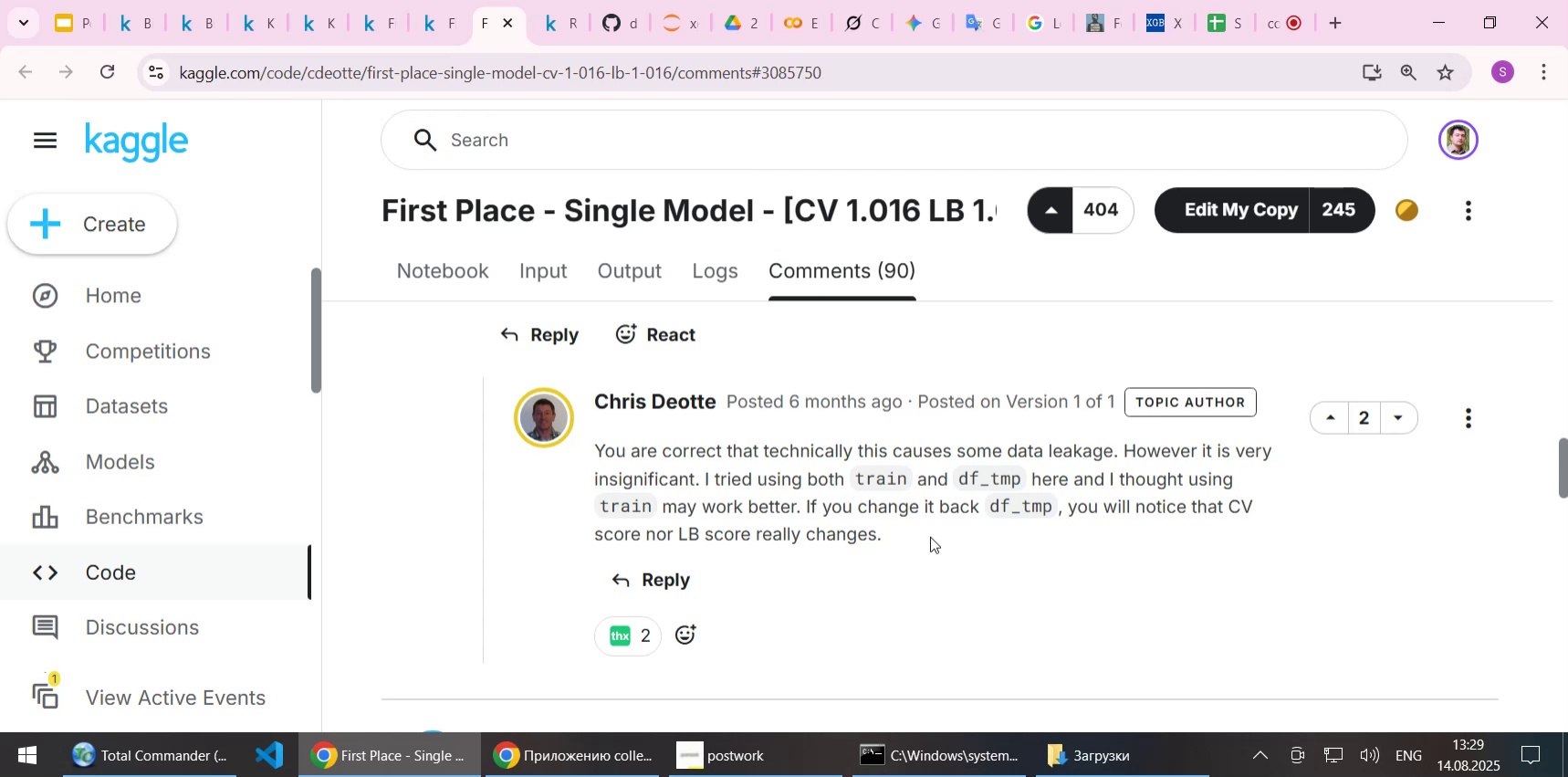 
scroll: coordinate [931, 536], scroll_direction: down, amount: 1.0
 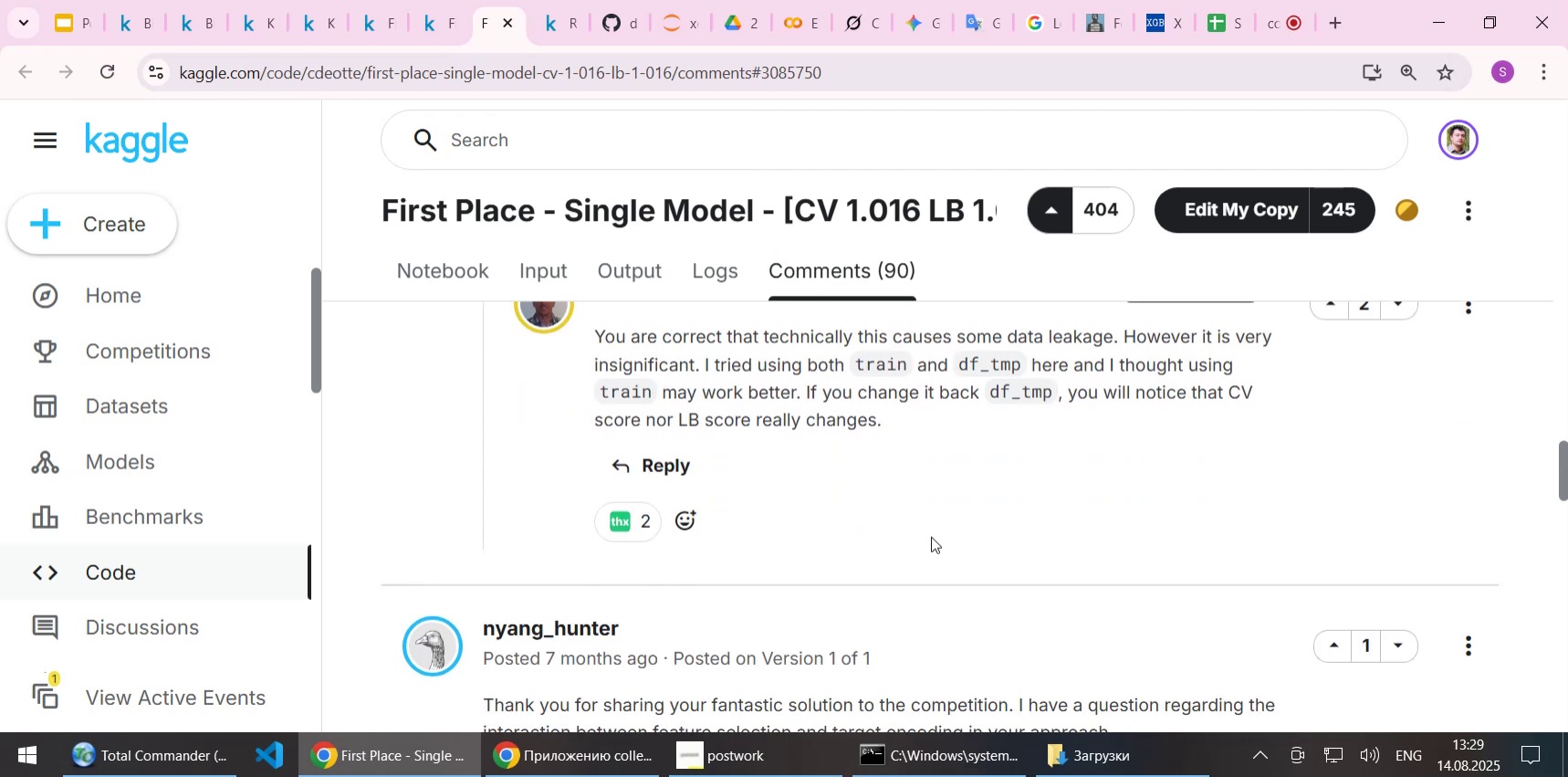 
scroll: coordinate [931, 536], scroll_direction: up, amount: 1.0
 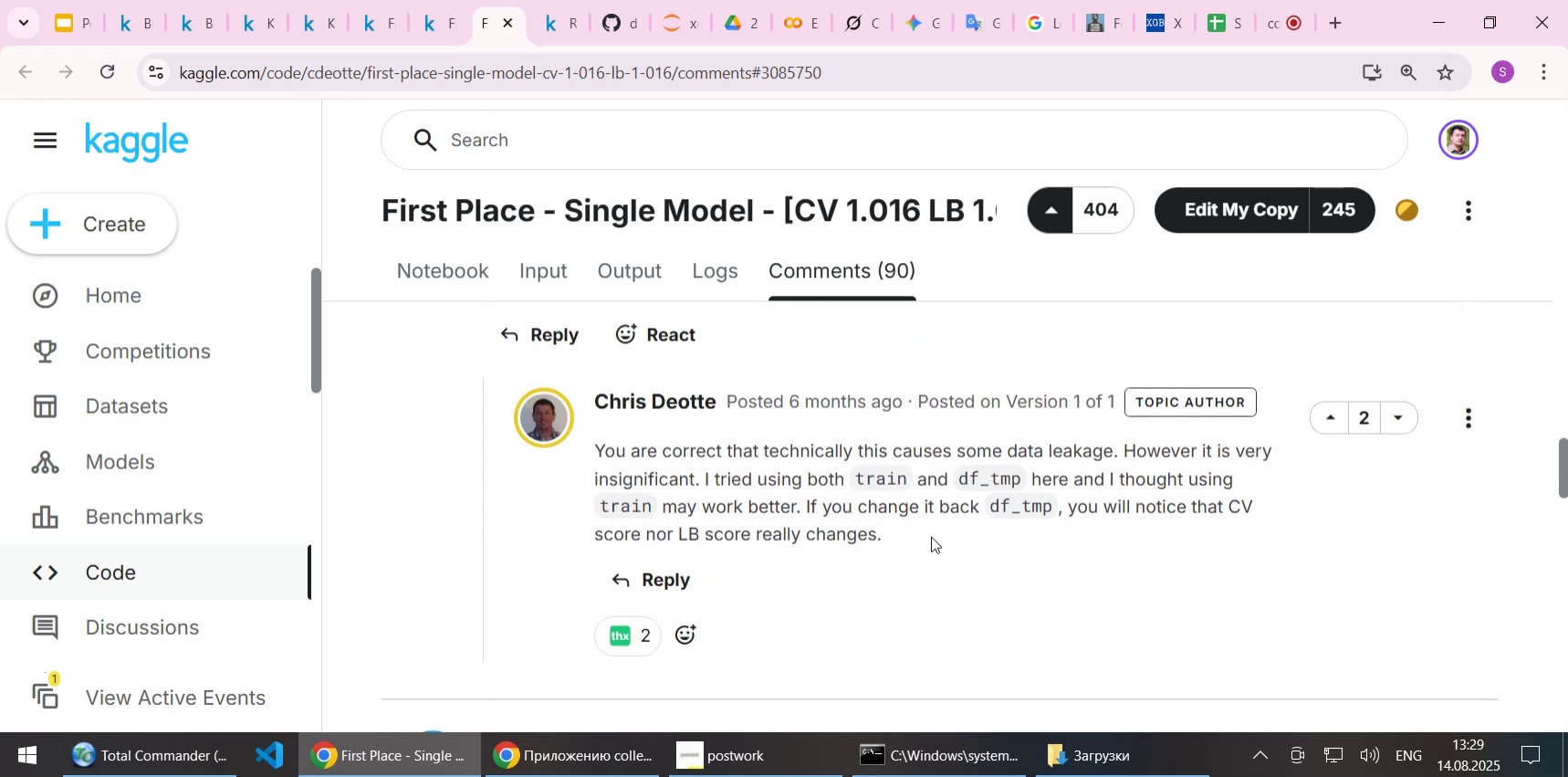 
scroll: coordinate [931, 536], scroll_direction: down, amount: 3.0
 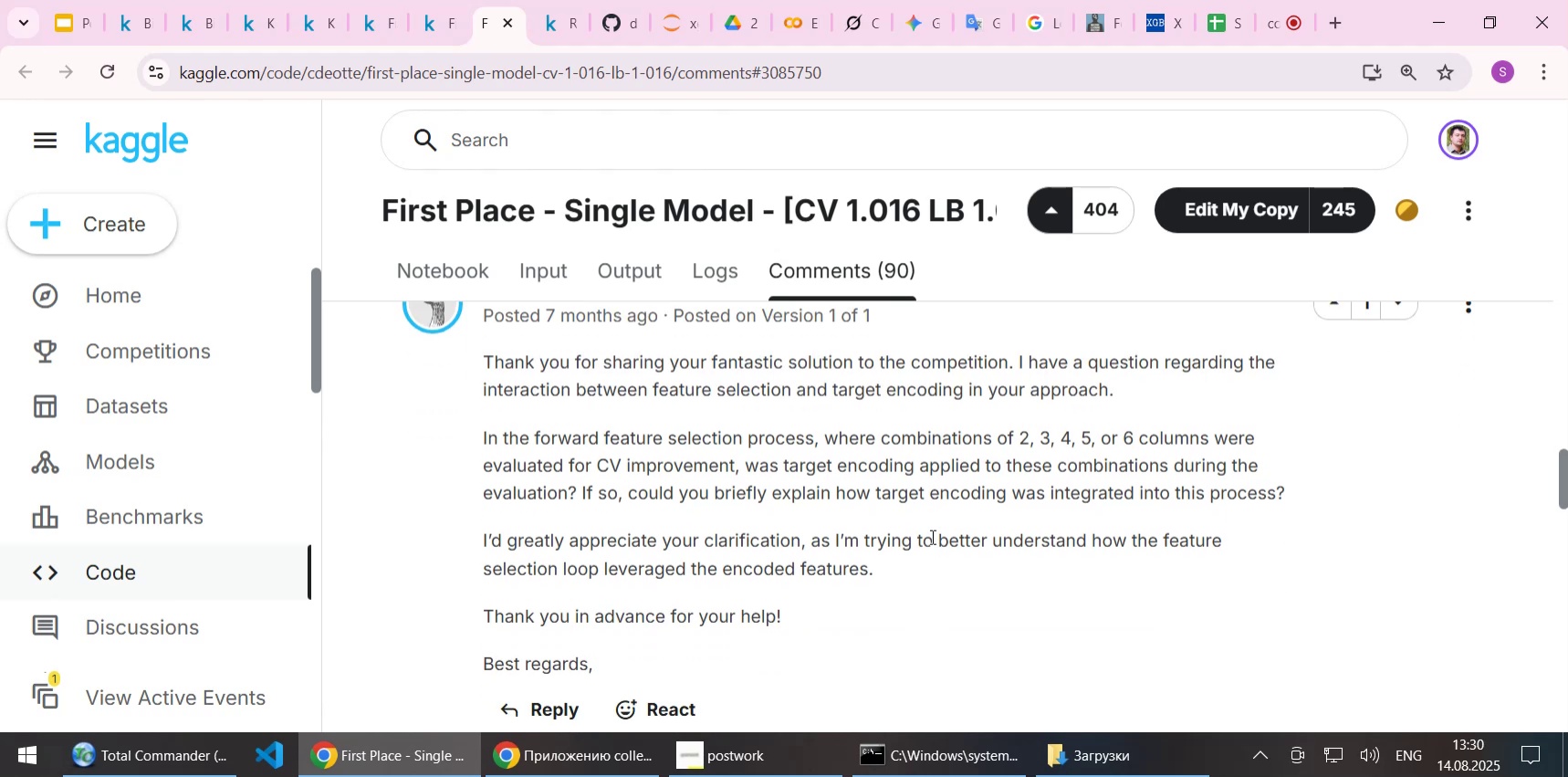 
scroll: coordinate [931, 536], scroll_direction: up, amount: 1.0
 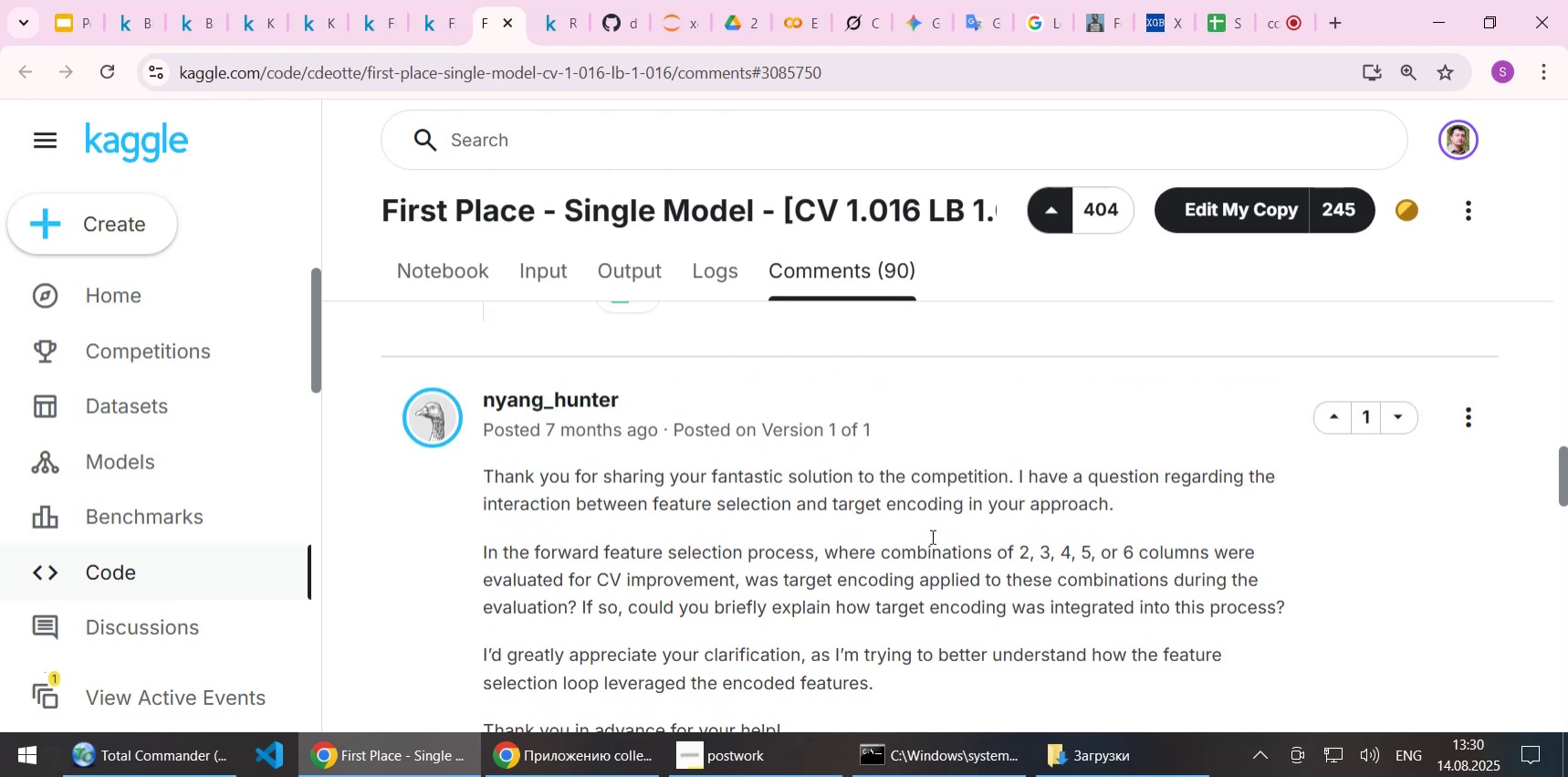 
scroll: coordinate [931, 536], scroll_direction: down, amount: 1.0
 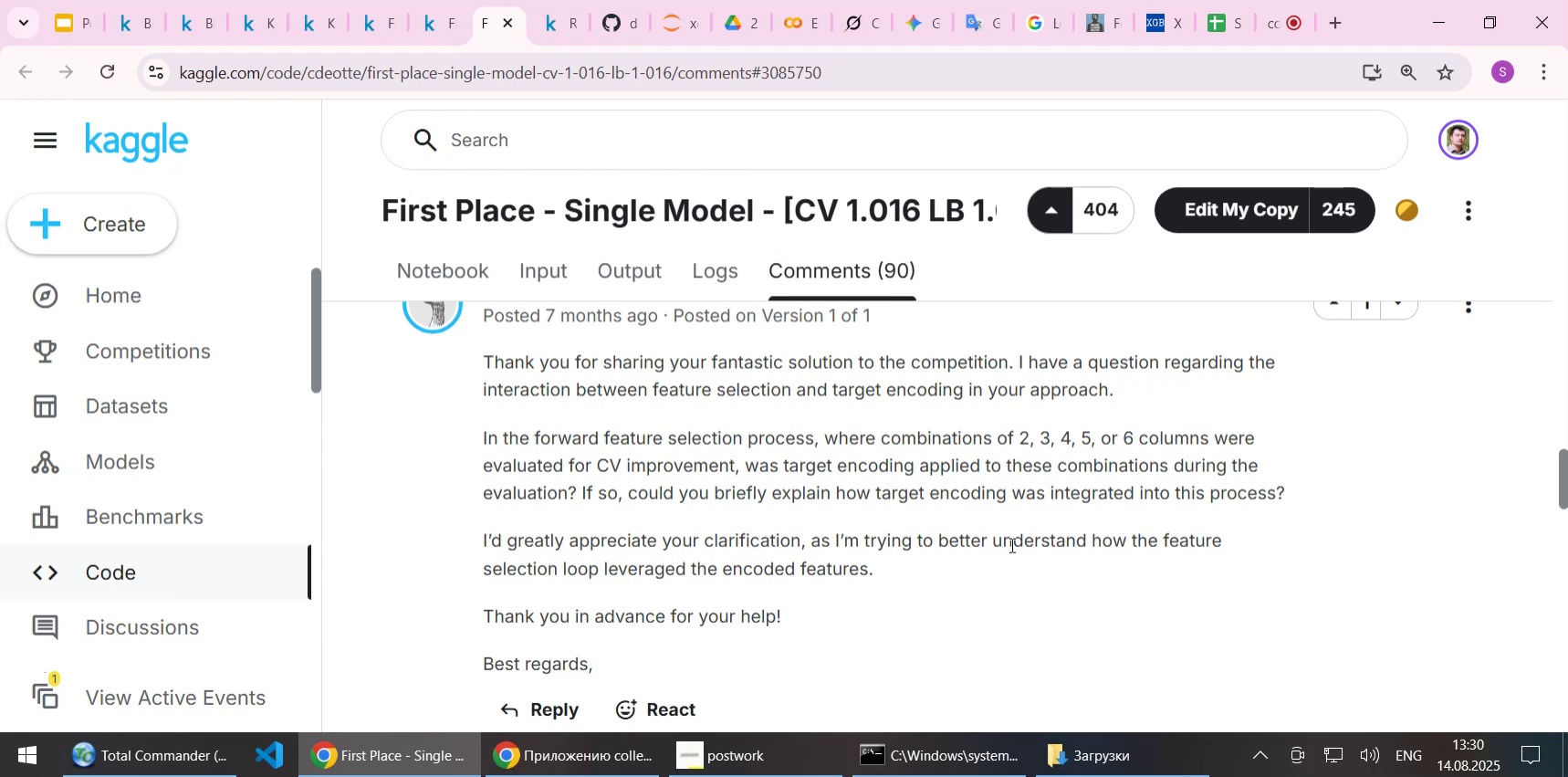 
wait(13.54)
 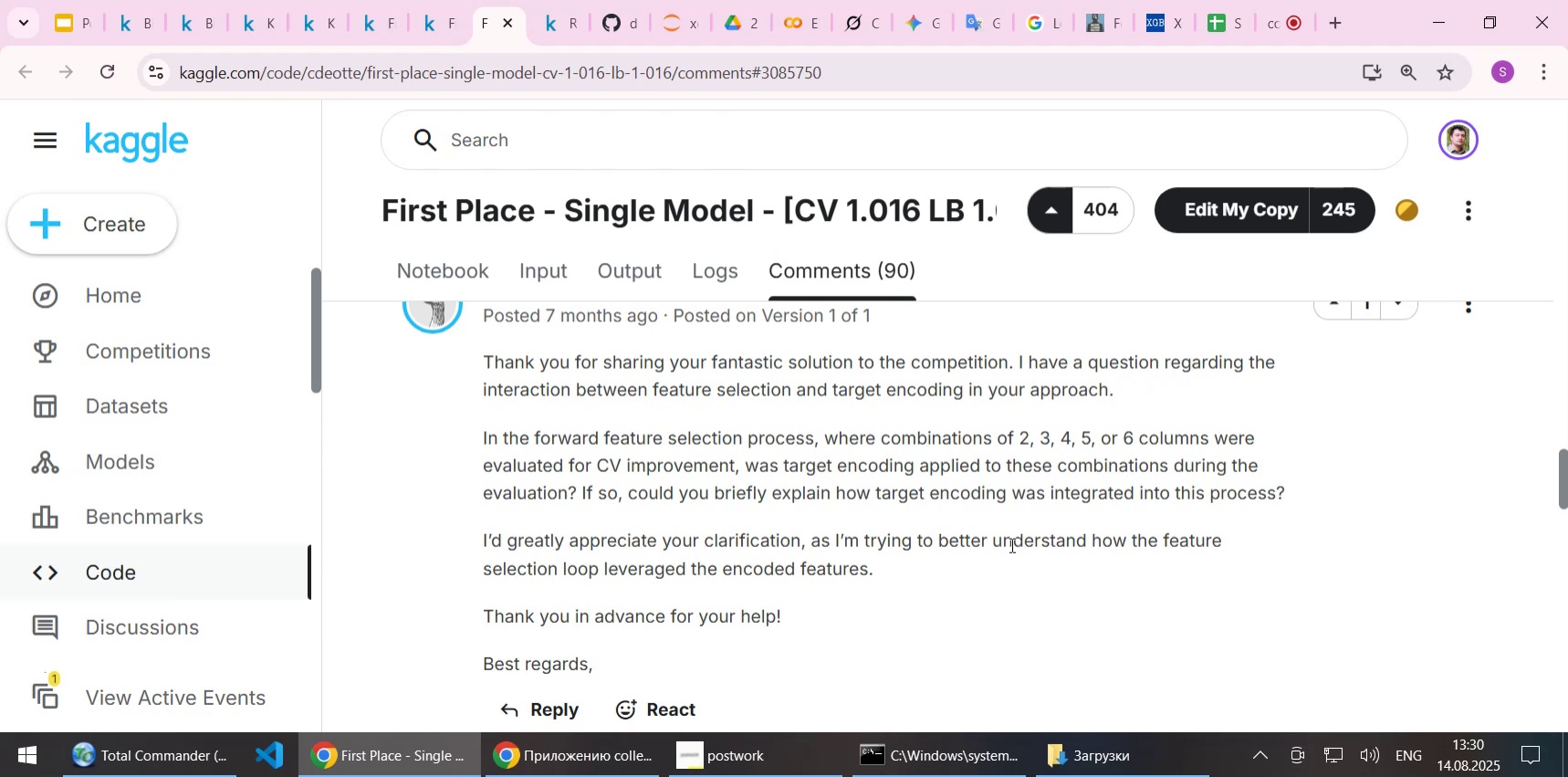 
scroll: coordinate [869, 610], scroll_direction: down, amount: 1.0
 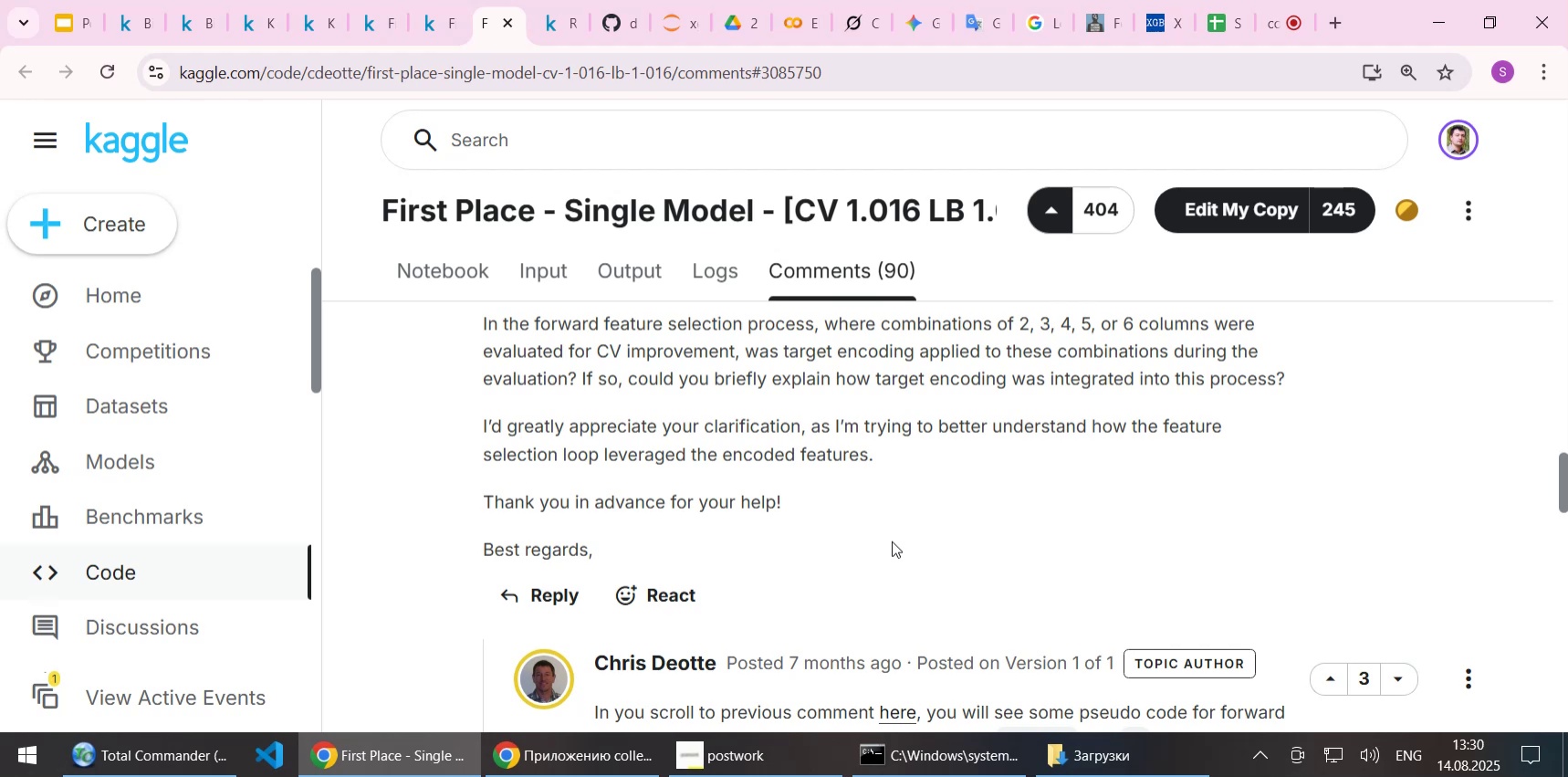 
wait(11.31)
 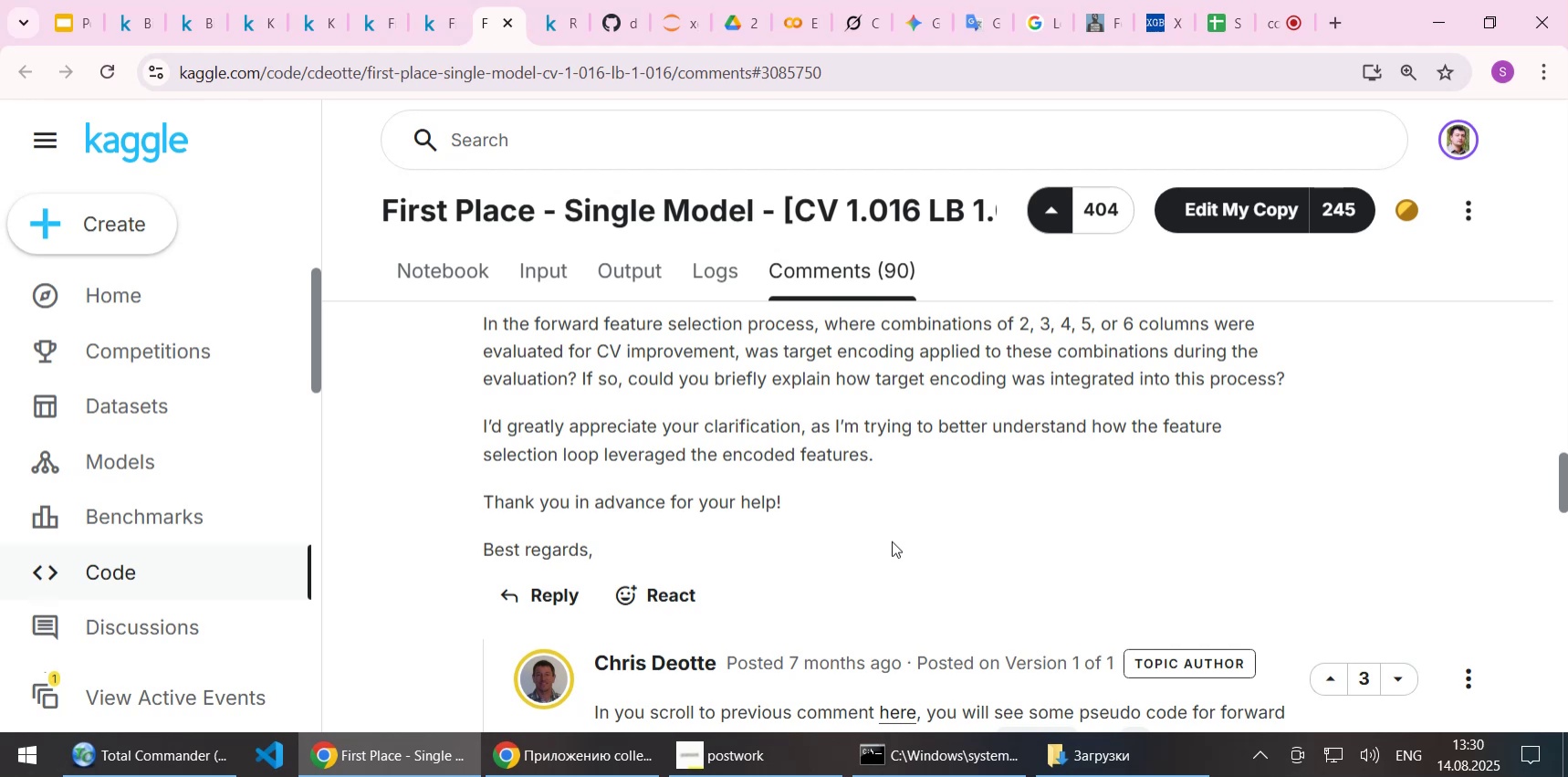 
scroll: coordinate [839, 642], scroll_direction: down, amount: 2.0
 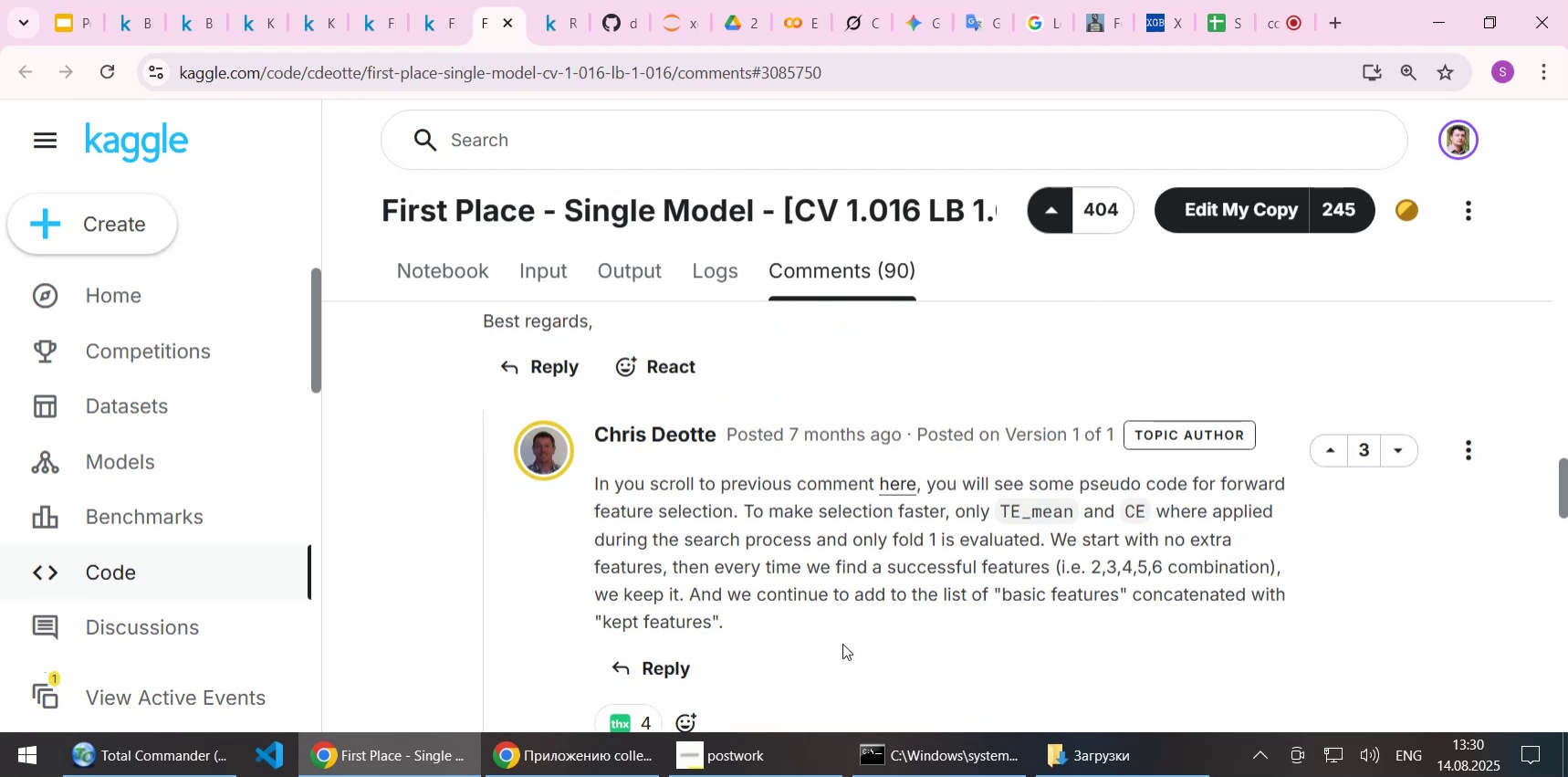 
wait(6.93)
 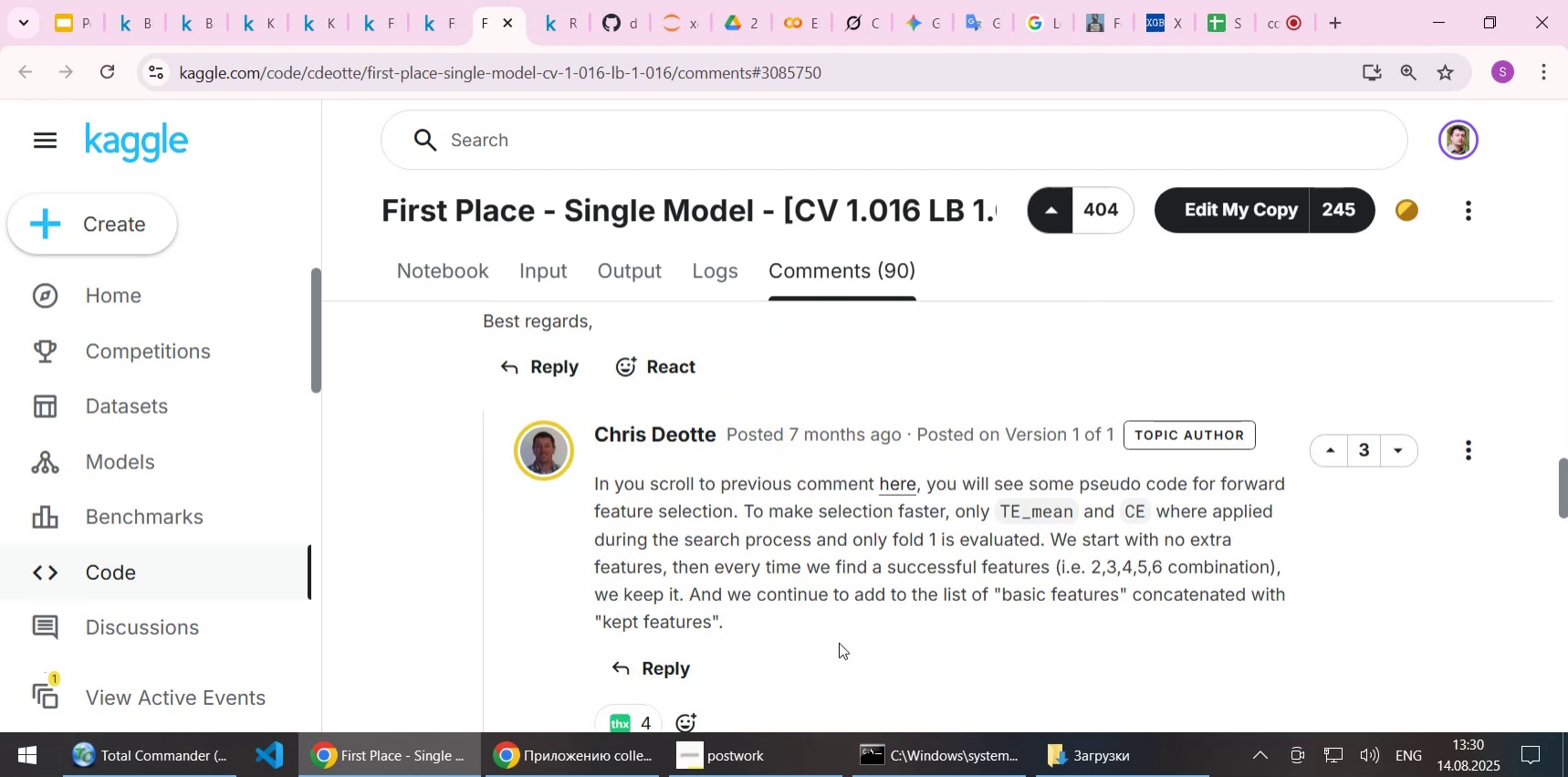 
scroll: coordinate [846, 645], scroll_direction: down, amount: 1.0
 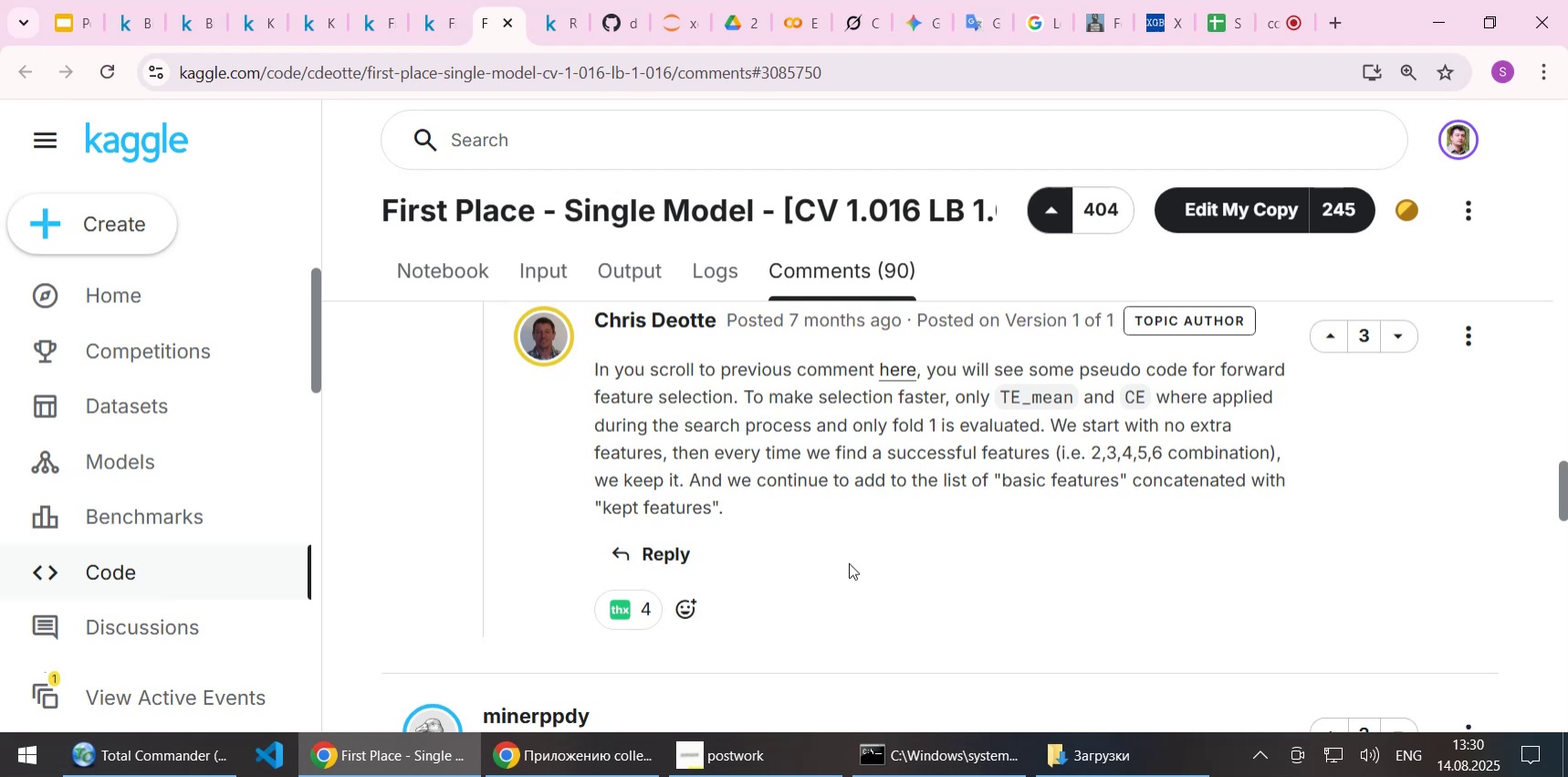 
wait(20.88)
 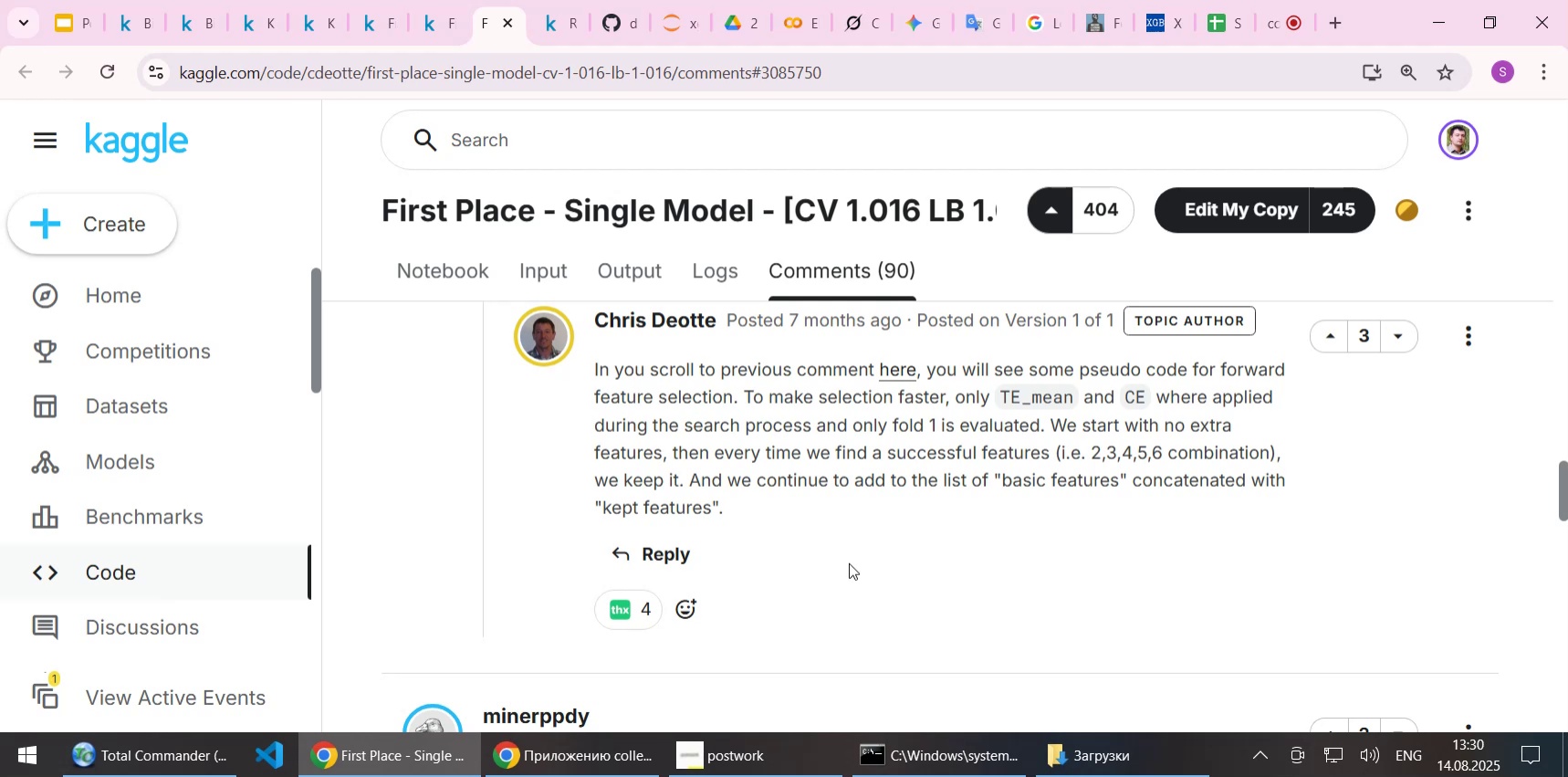 
scroll: coordinate [840, 557], scroll_direction: down, amount: 1.0
 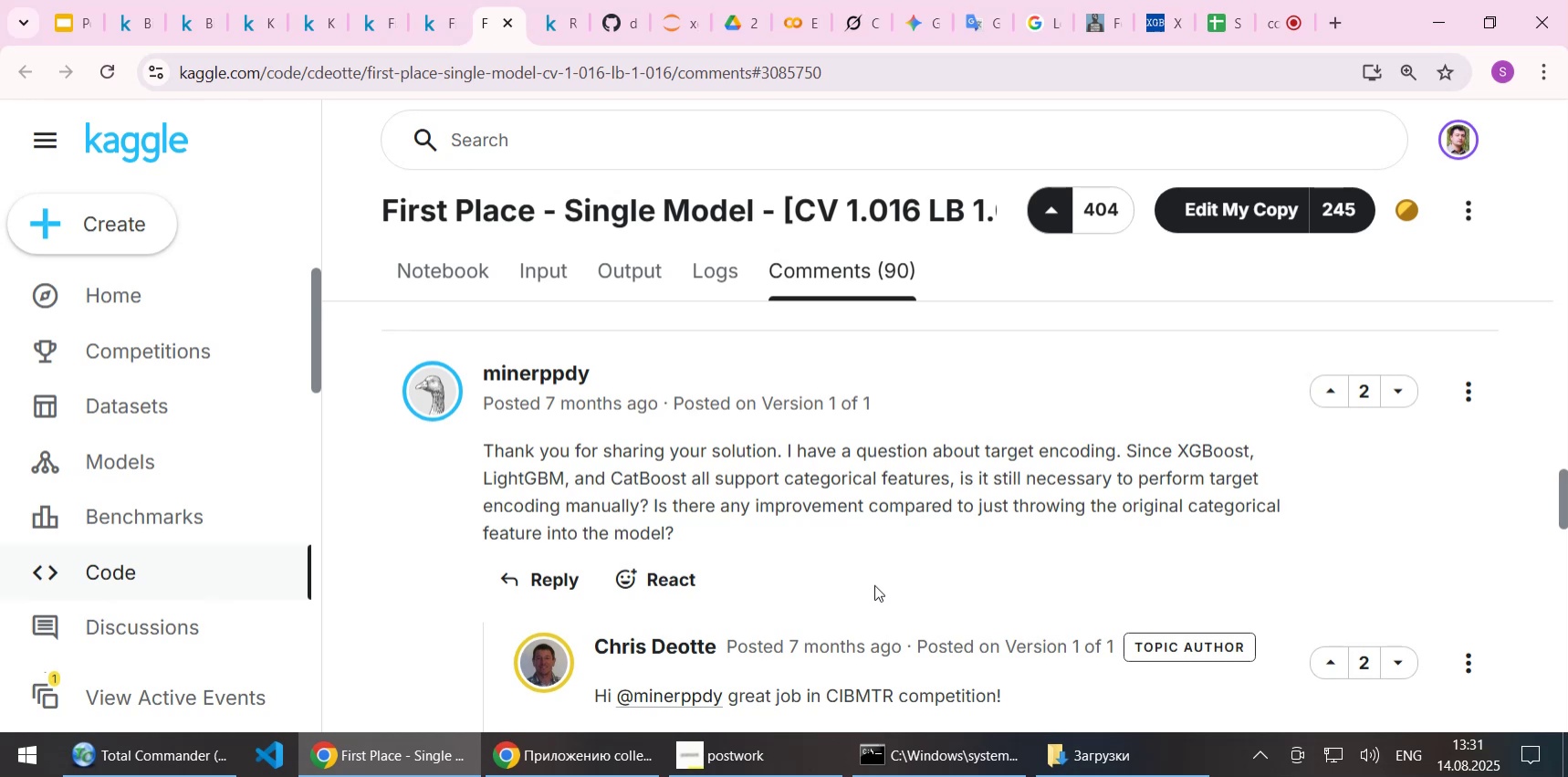 
wait(8.27)
 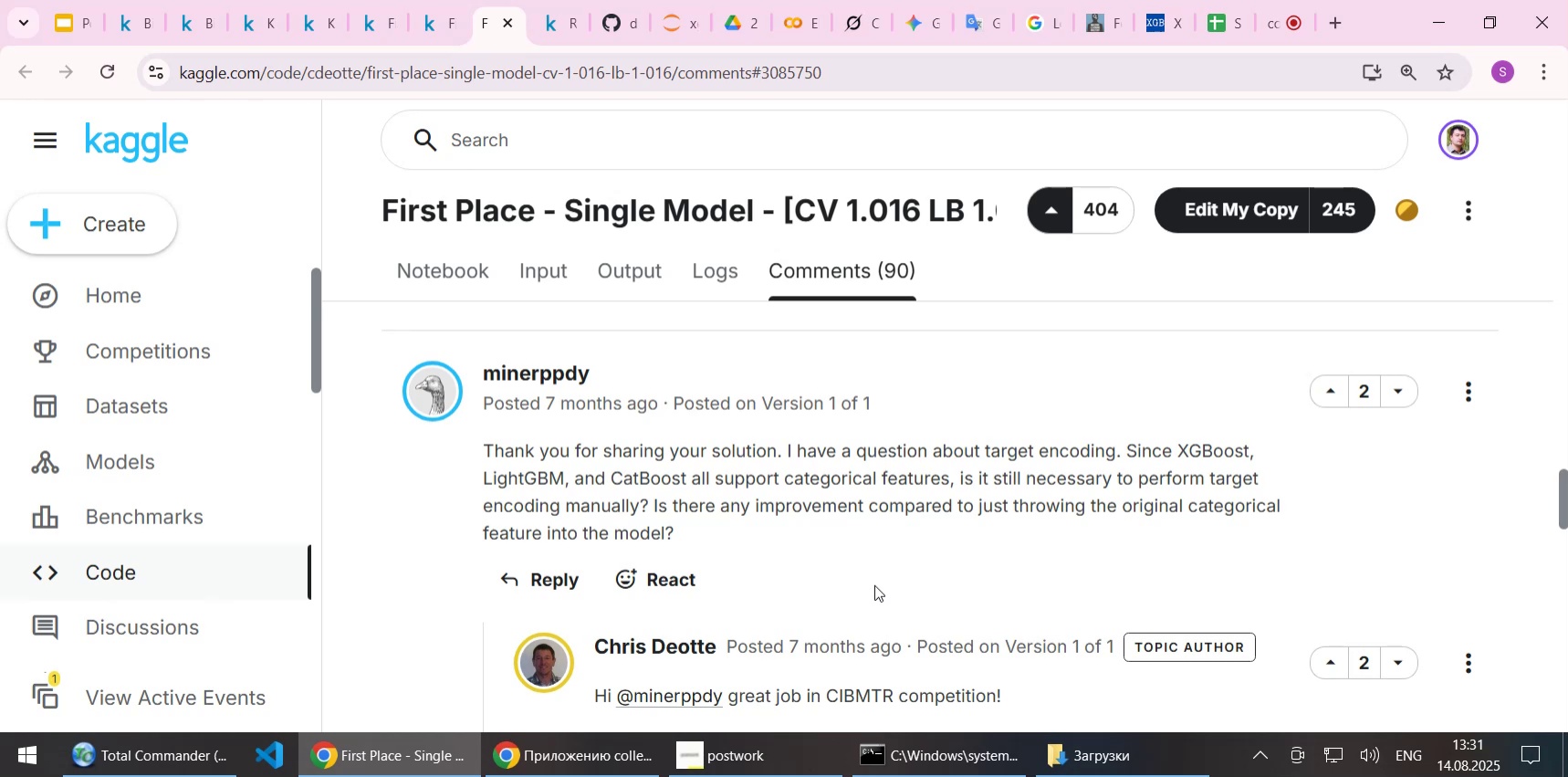 
scroll: coordinate [833, 585], scroll_direction: down, amount: 3.0
 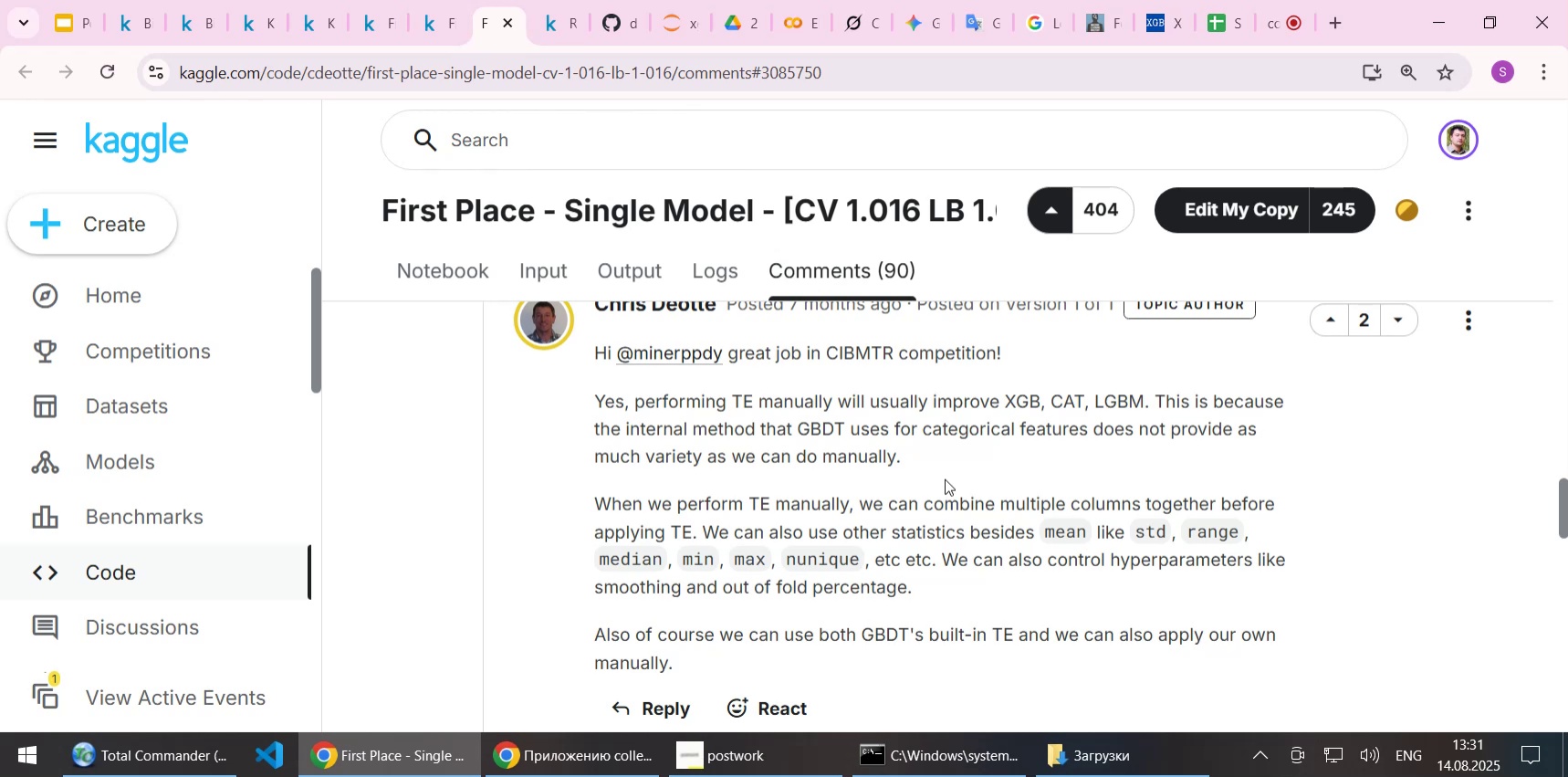 
wait(22.97)
 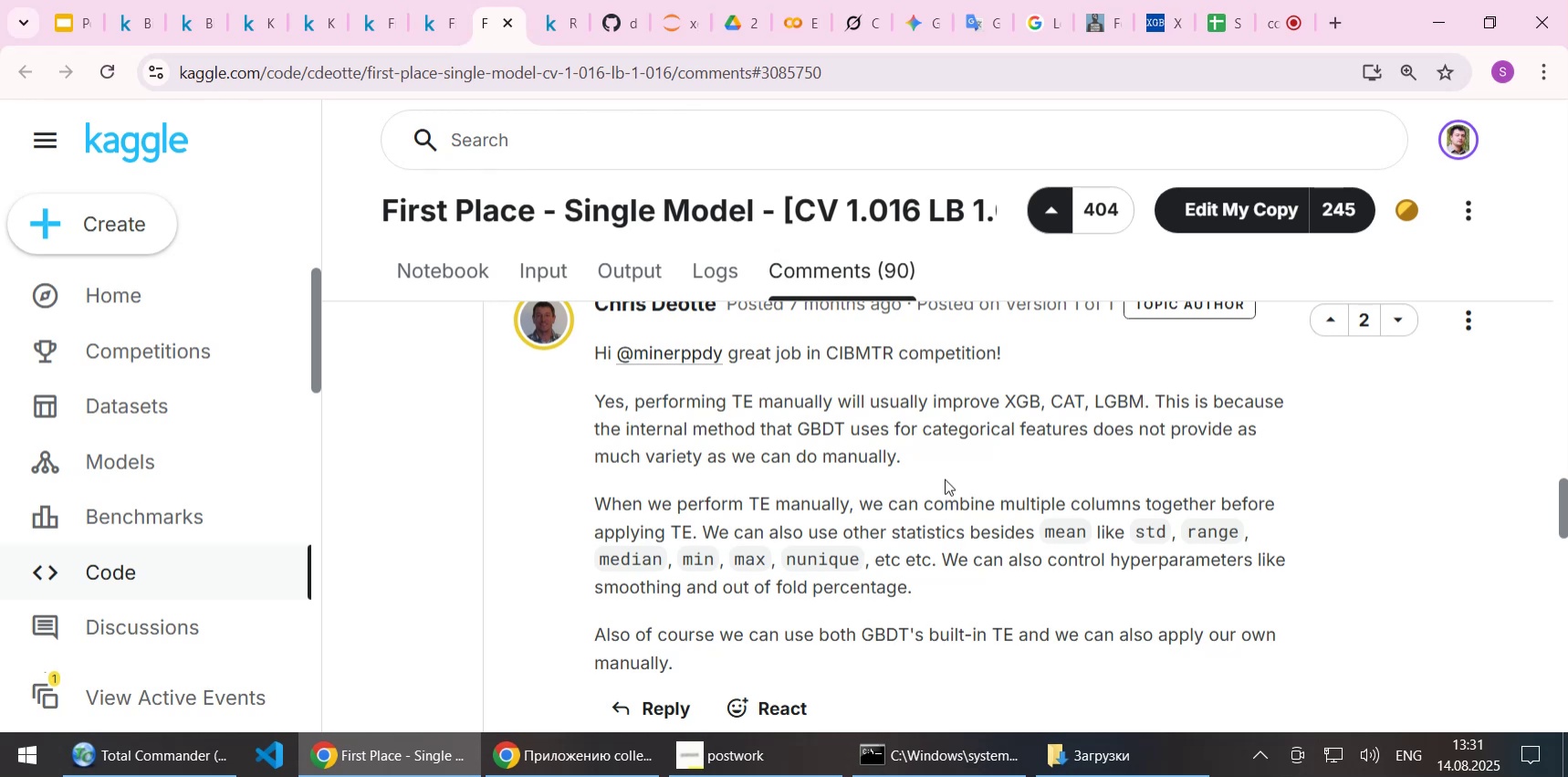 
scroll: coordinate [945, 478], scroll_direction: down, amount: 1.0
 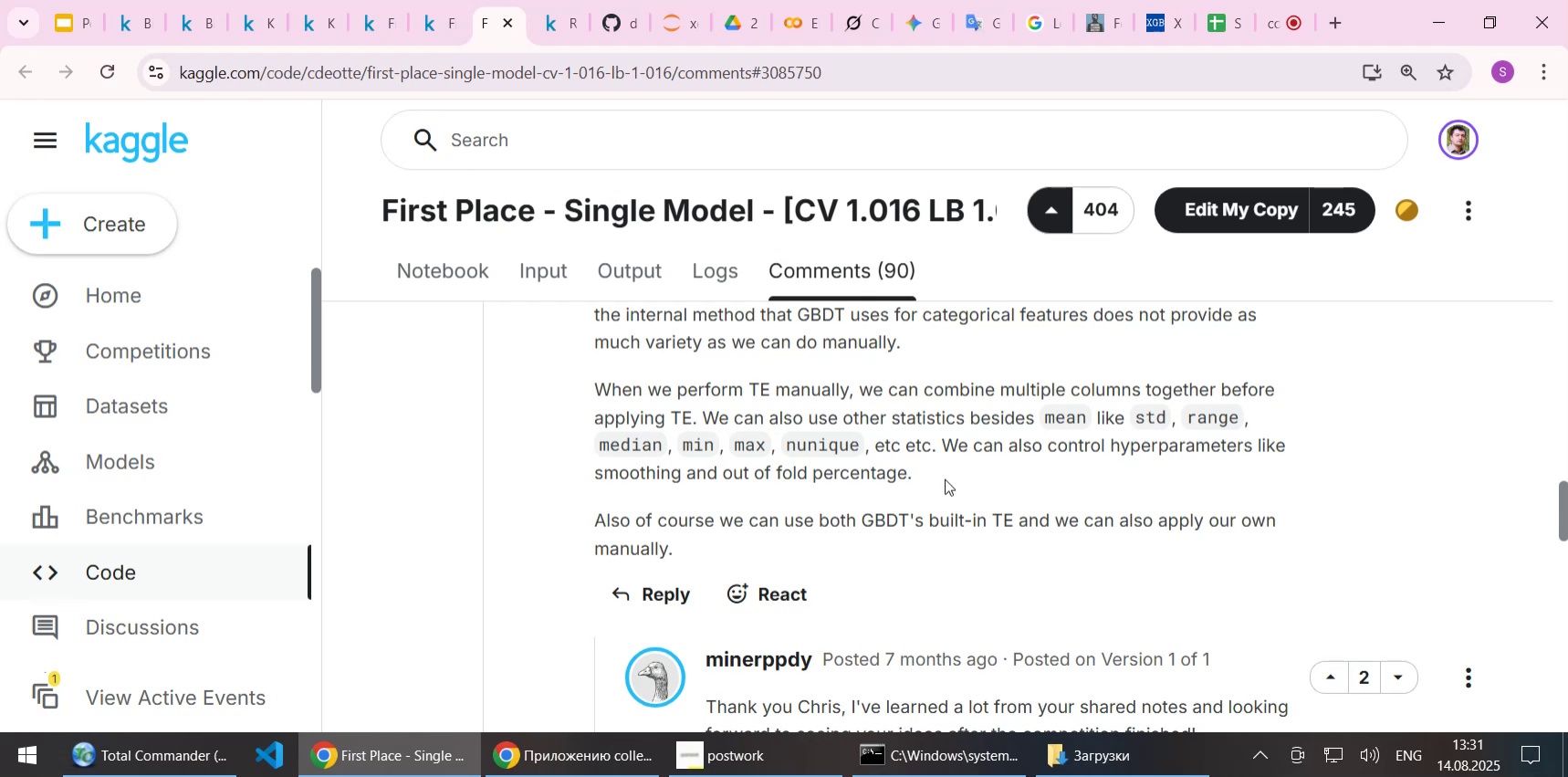 
wait(13.19)
 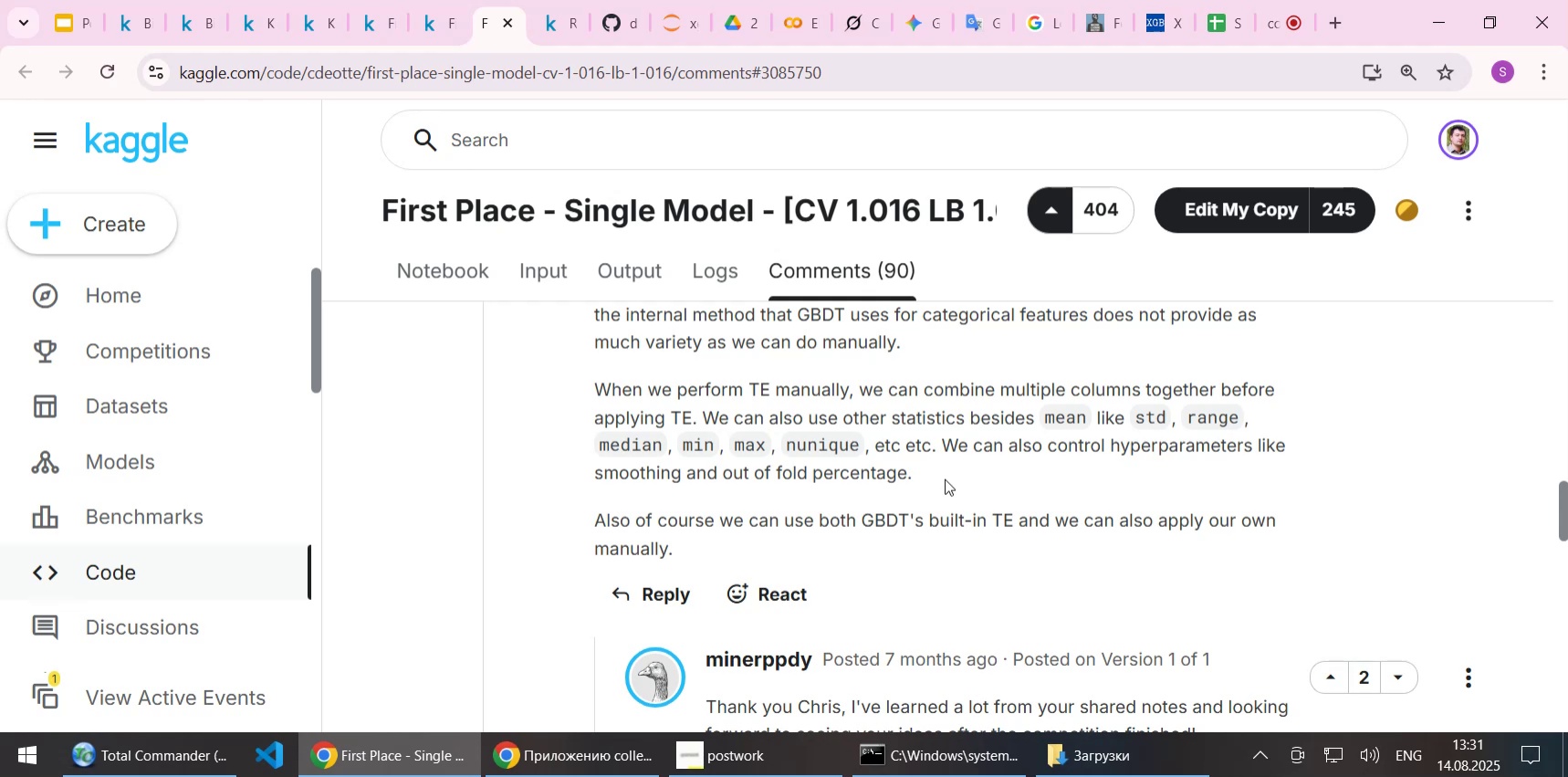 
scroll: coordinate [945, 486], scroll_direction: down, amount: 1.0
 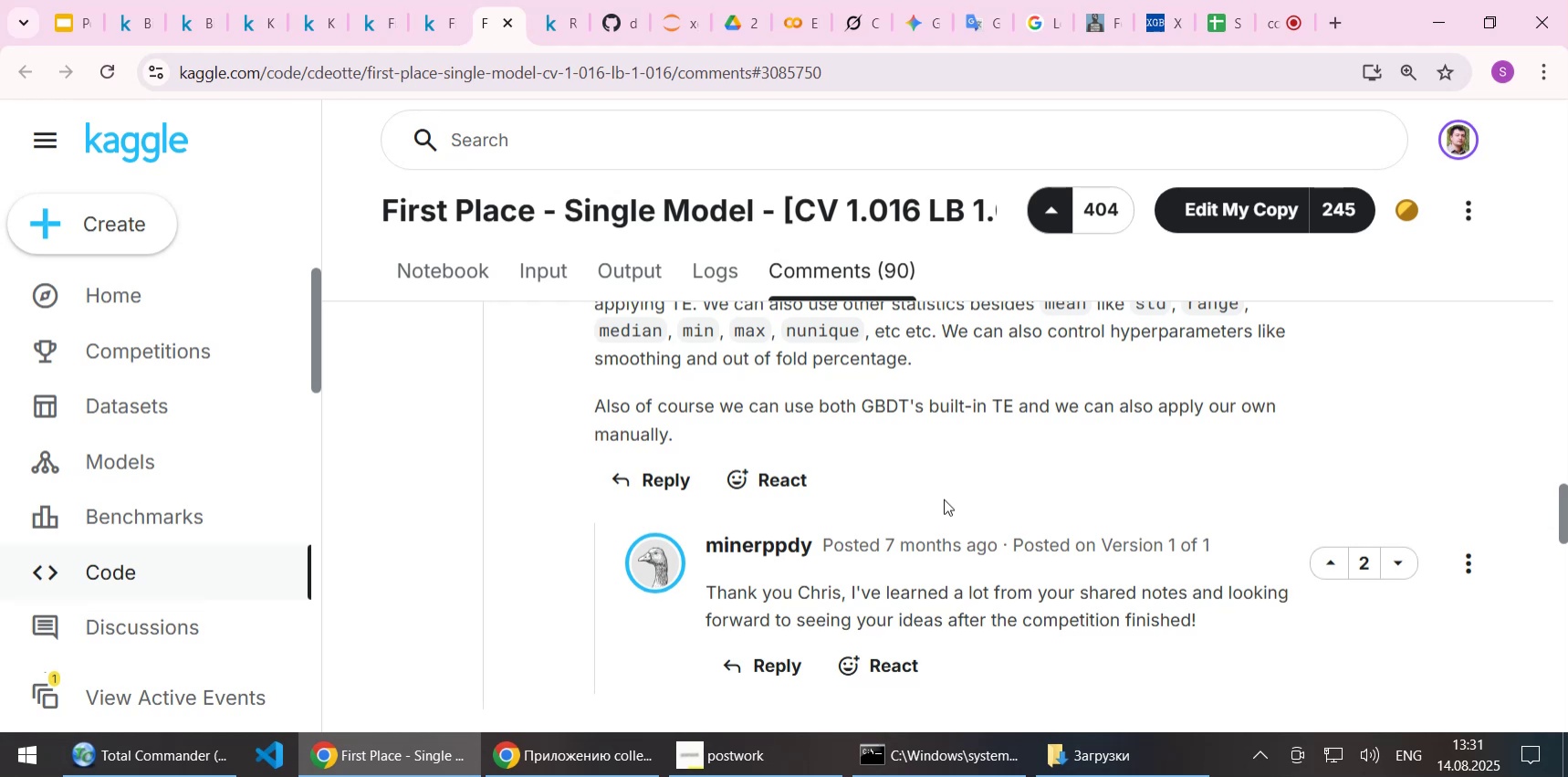 
wait(7.06)
 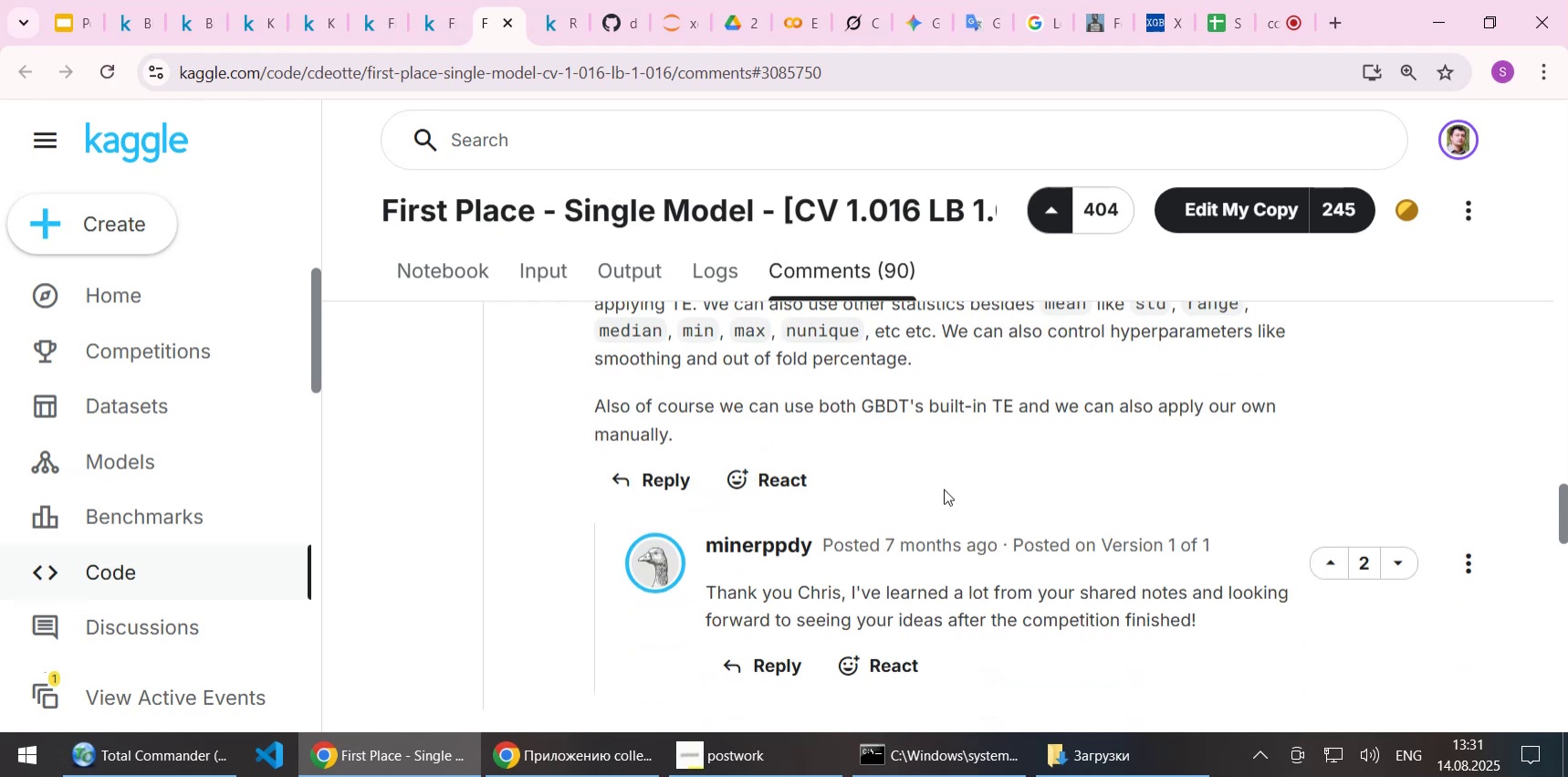 
scroll: coordinate [1022, 571], scroll_direction: down, amount: 6.0
 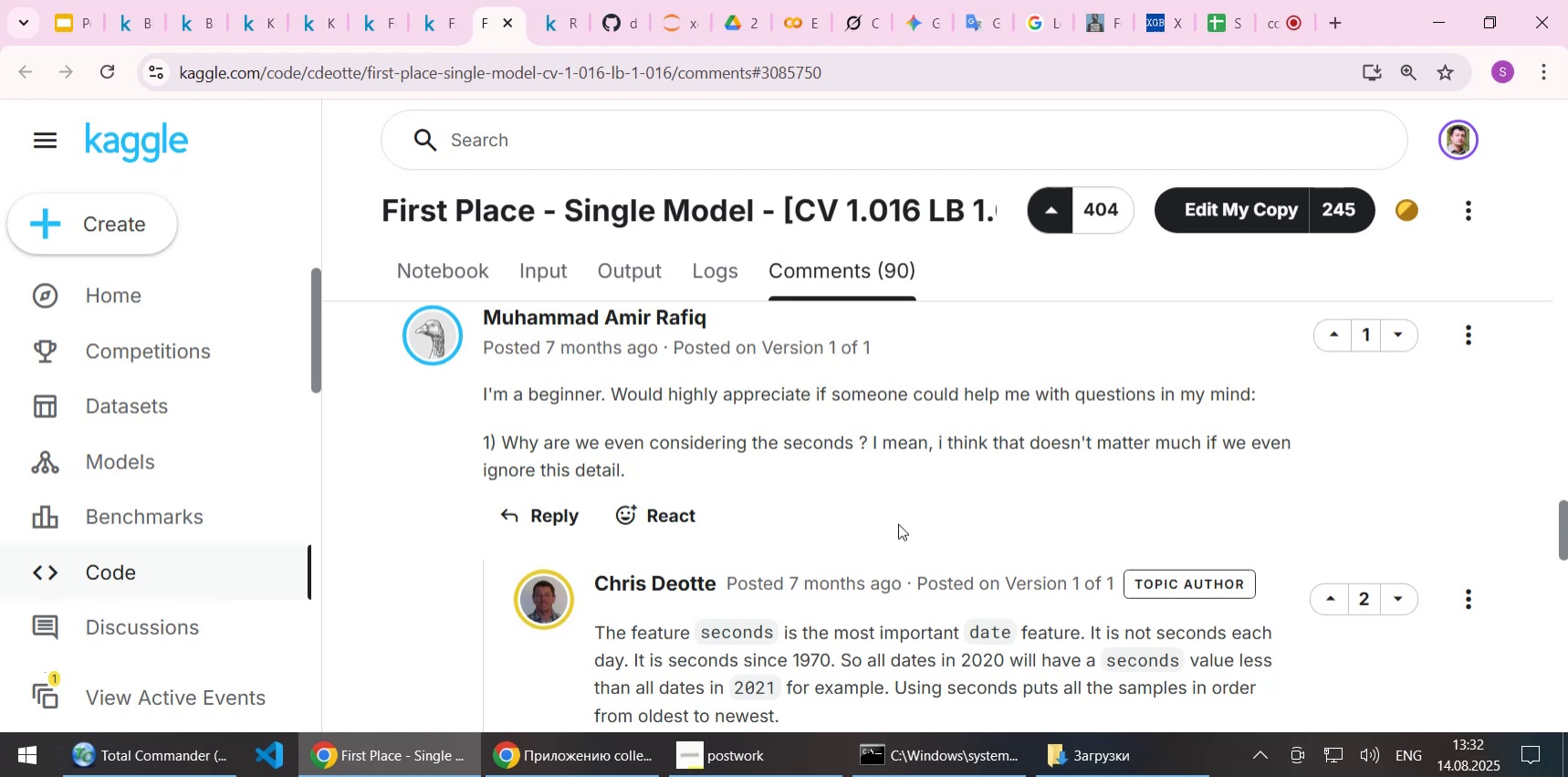 
wait(11.2)
 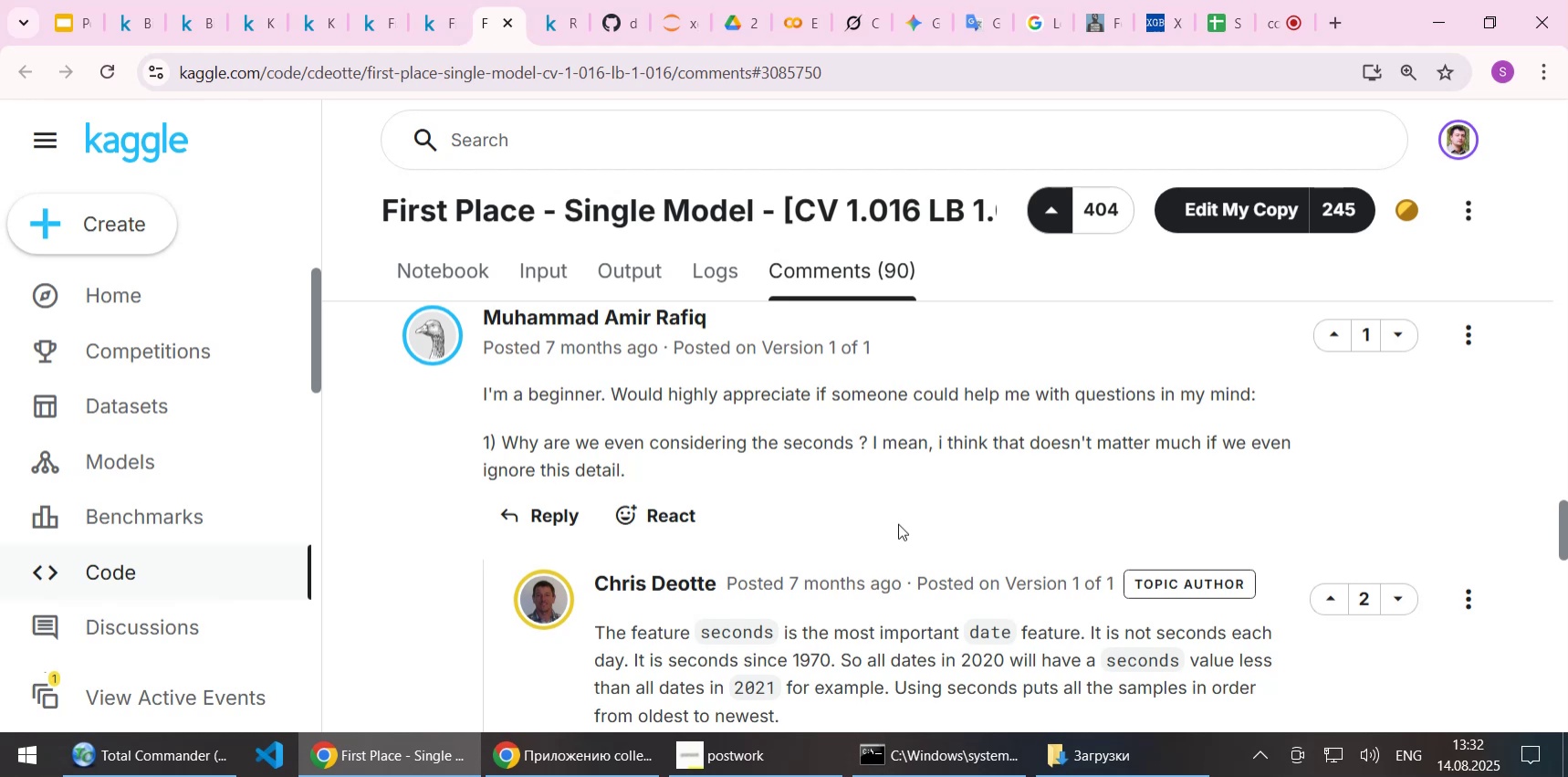 
scroll: coordinate [898, 523], scroll_direction: down, amount: 1.0
 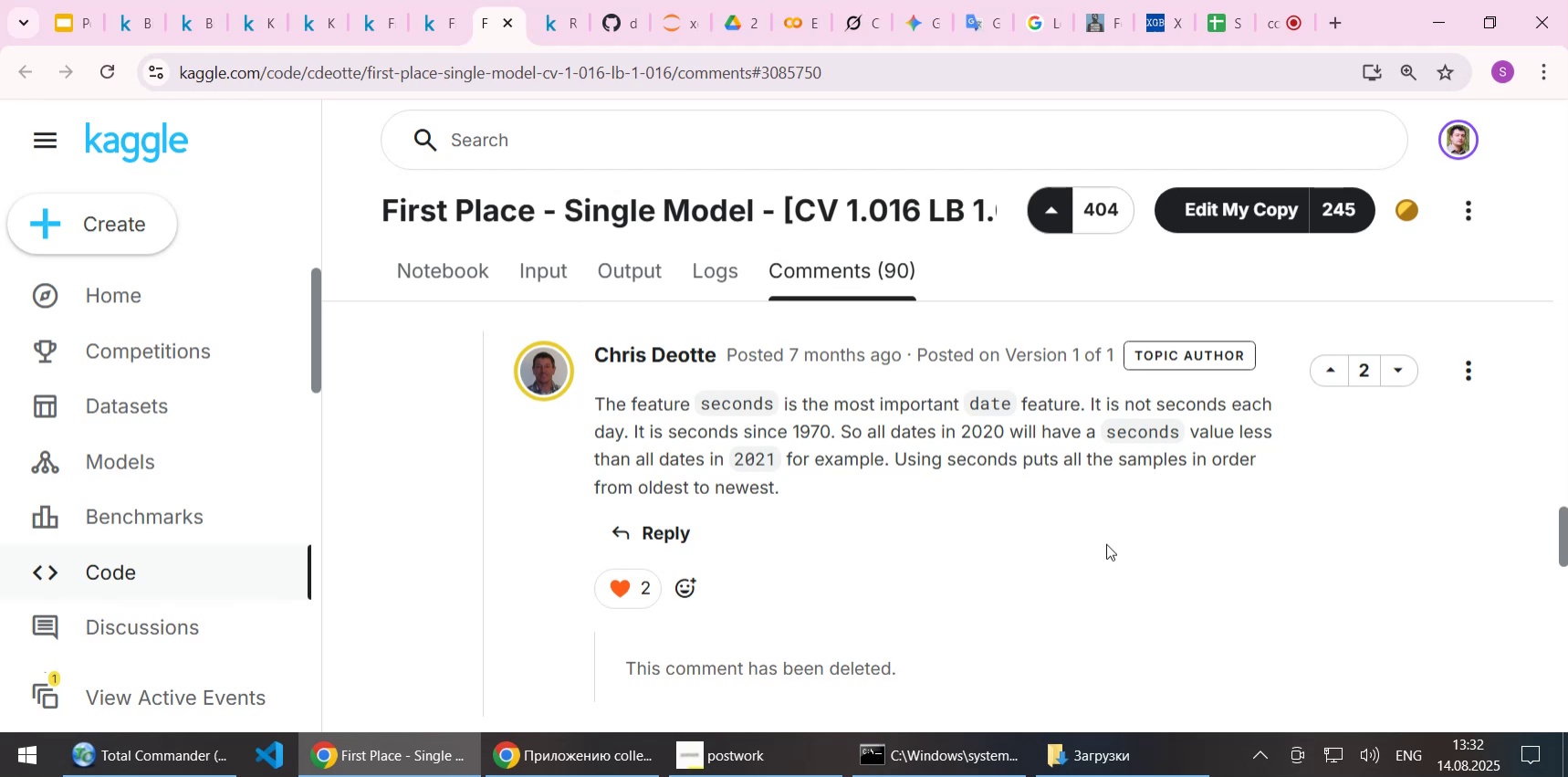 
wait(23.53)
 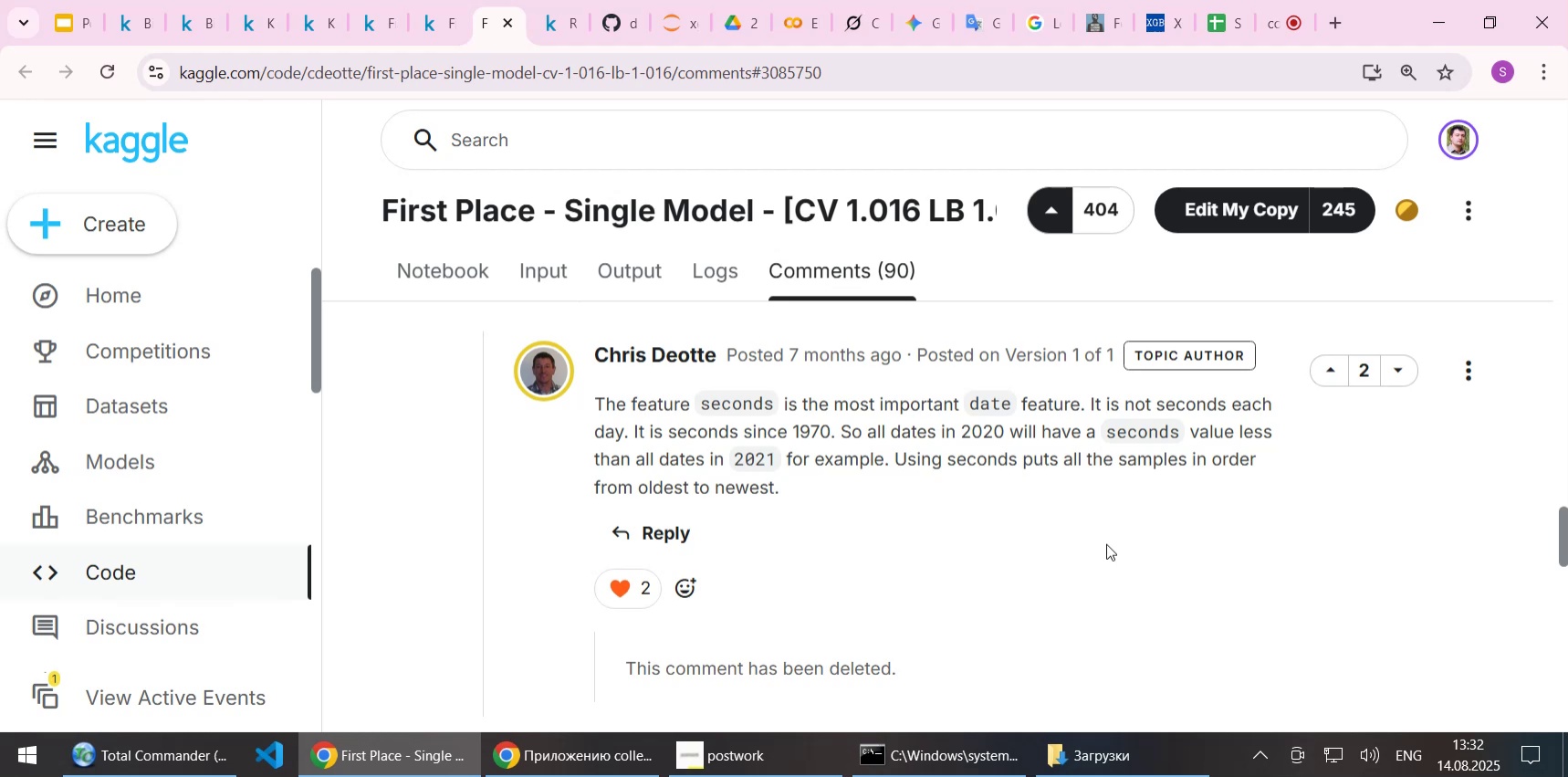 
scroll: coordinate [1071, 535], scroll_direction: down, amount: 1.0
 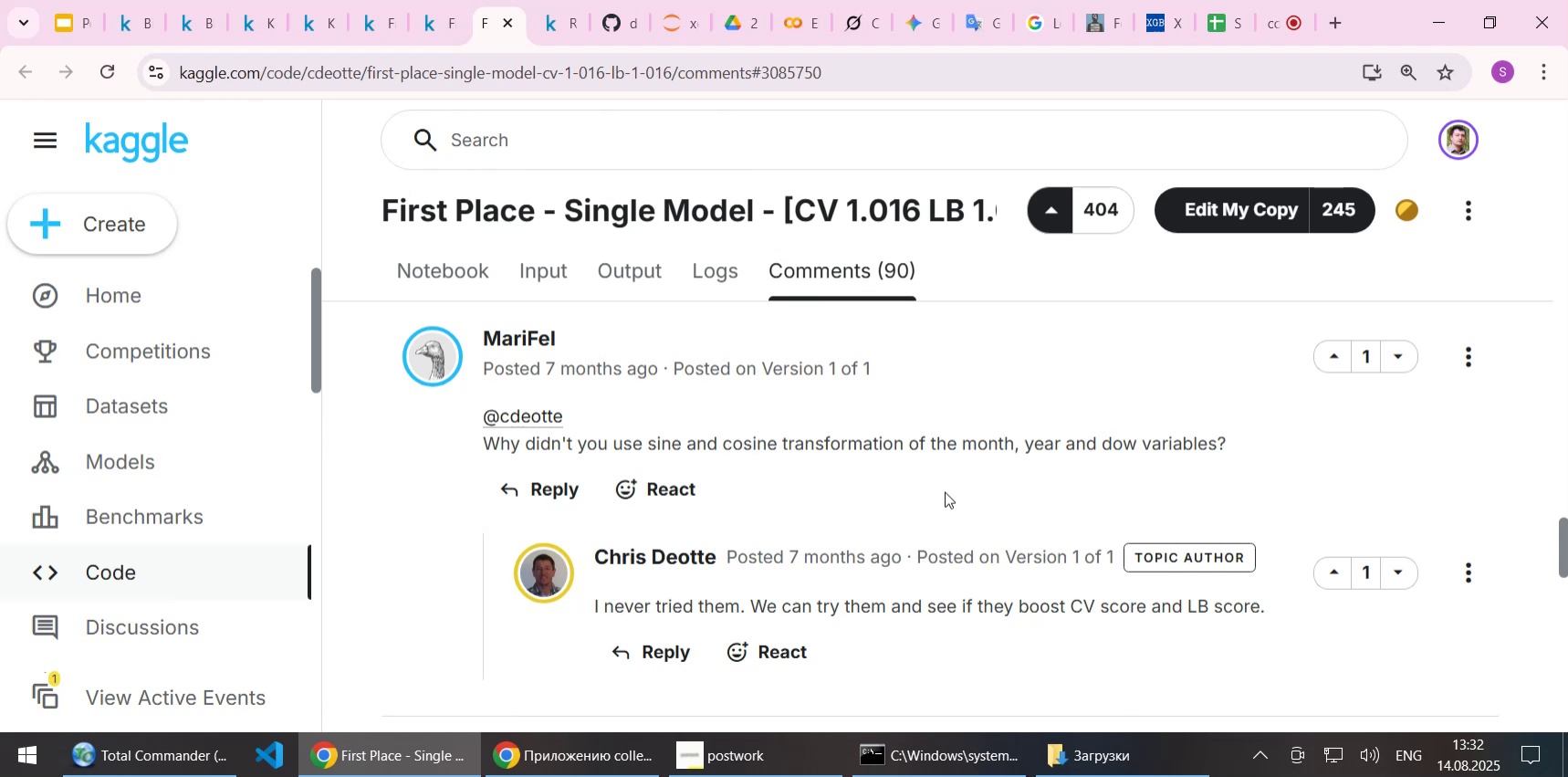 
wait(7.89)
 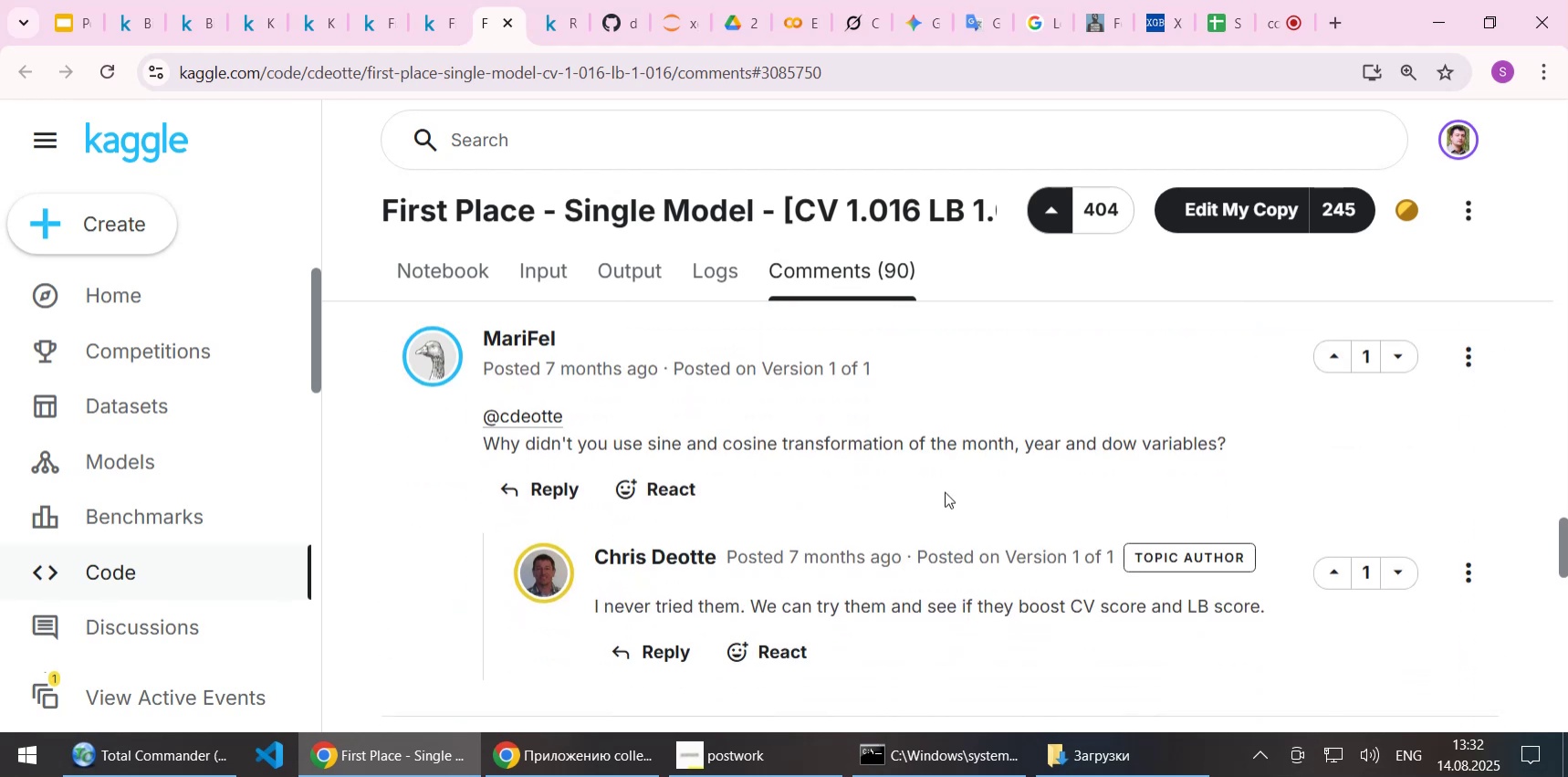 
scroll: coordinate [945, 491], scroll_direction: down, amount: 1.0
 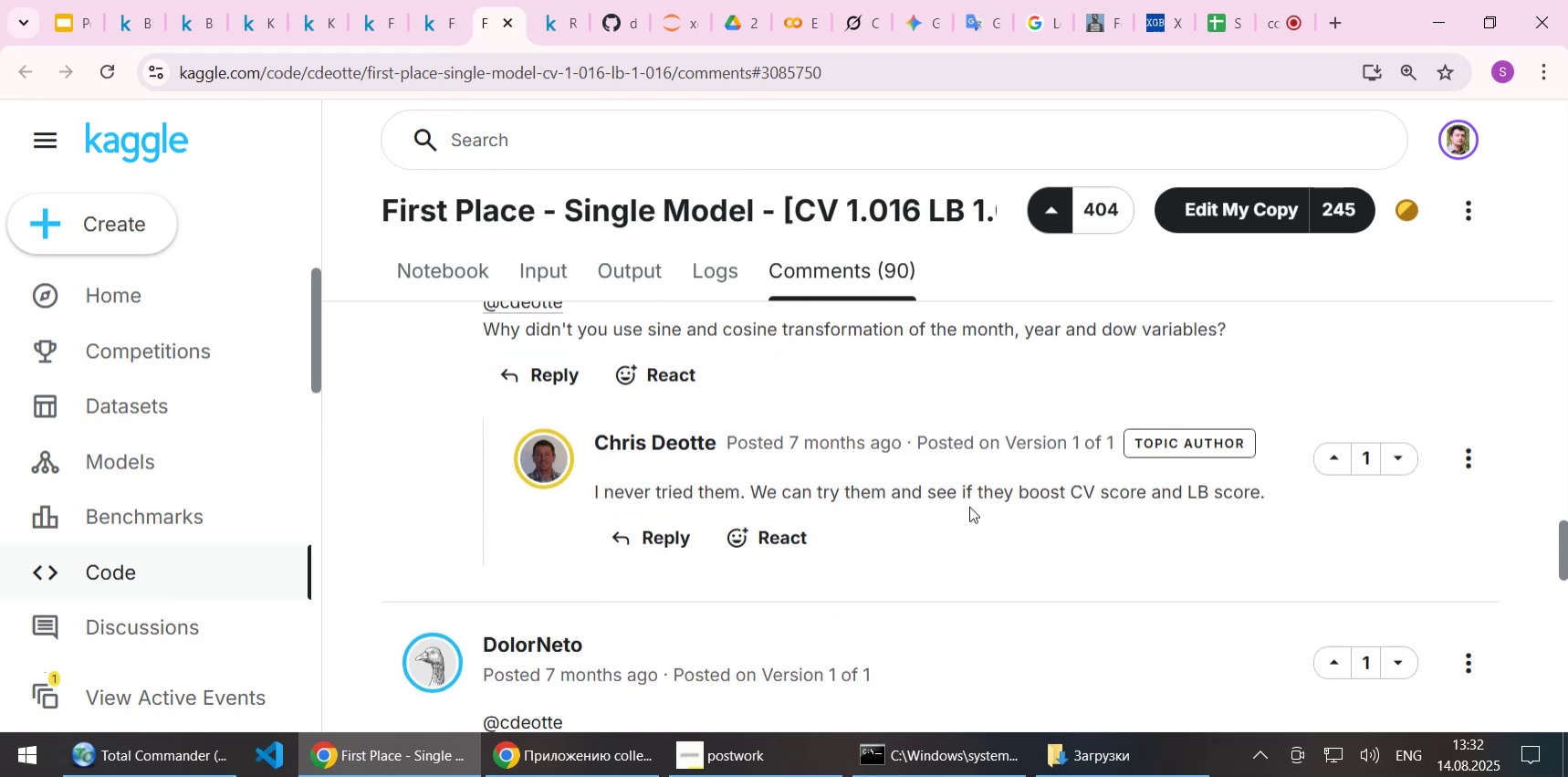 
scroll: coordinate [969, 506], scroll_direction: up, amount: 1.0
 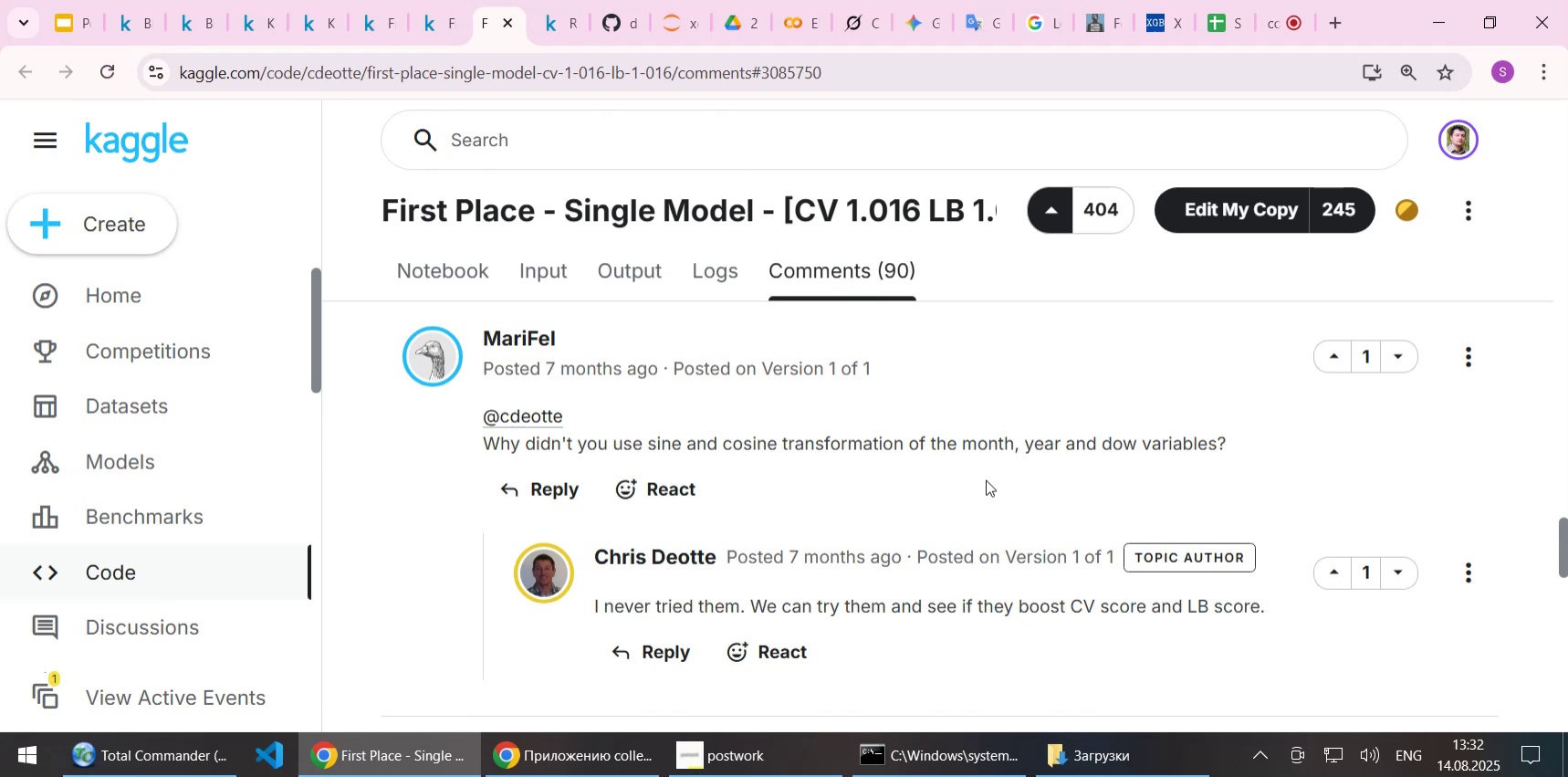 
wait(7.7)
 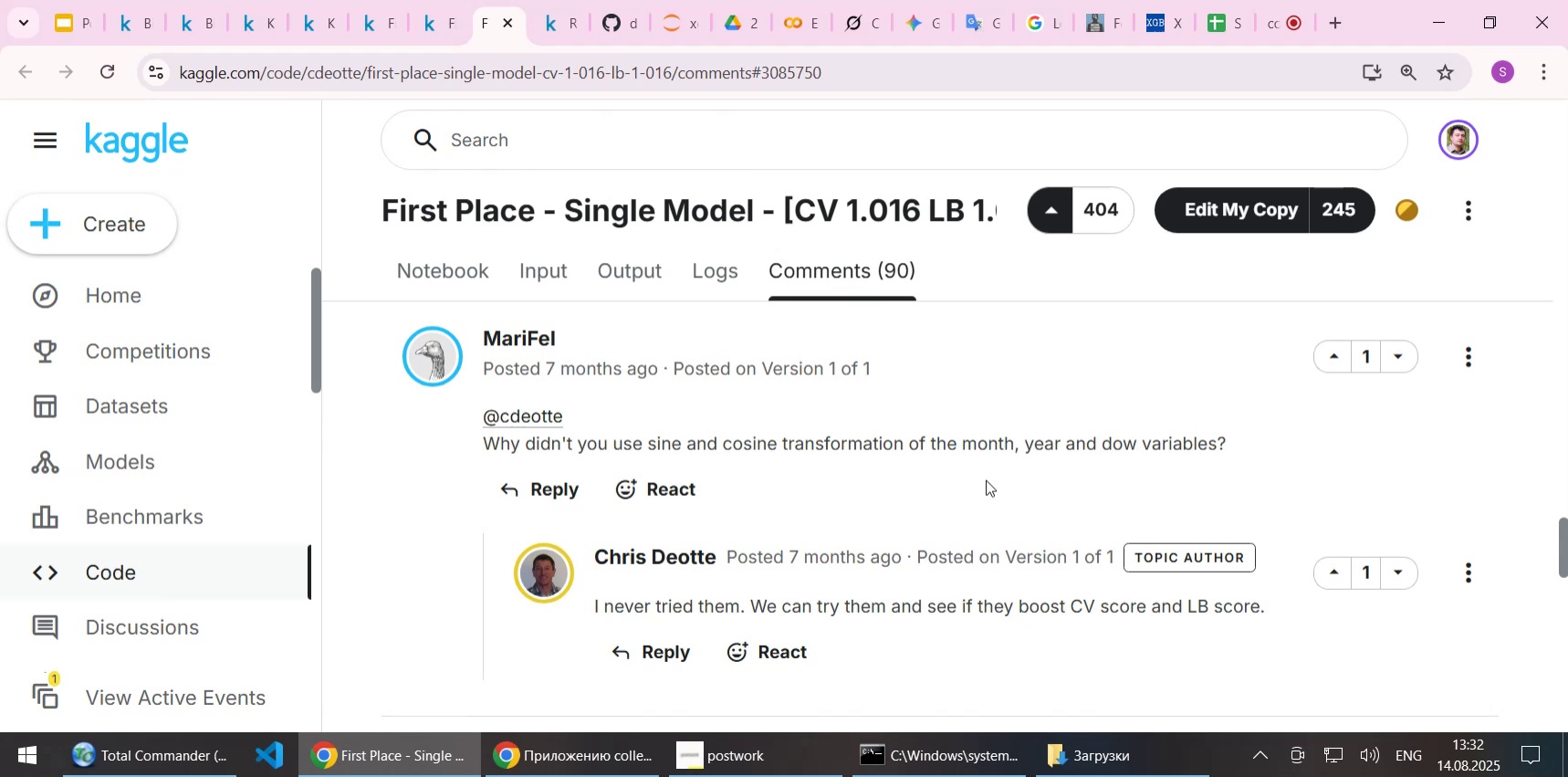 
scroll: coordinate [986, 479], scroll_direction: down, amount: 2.0
 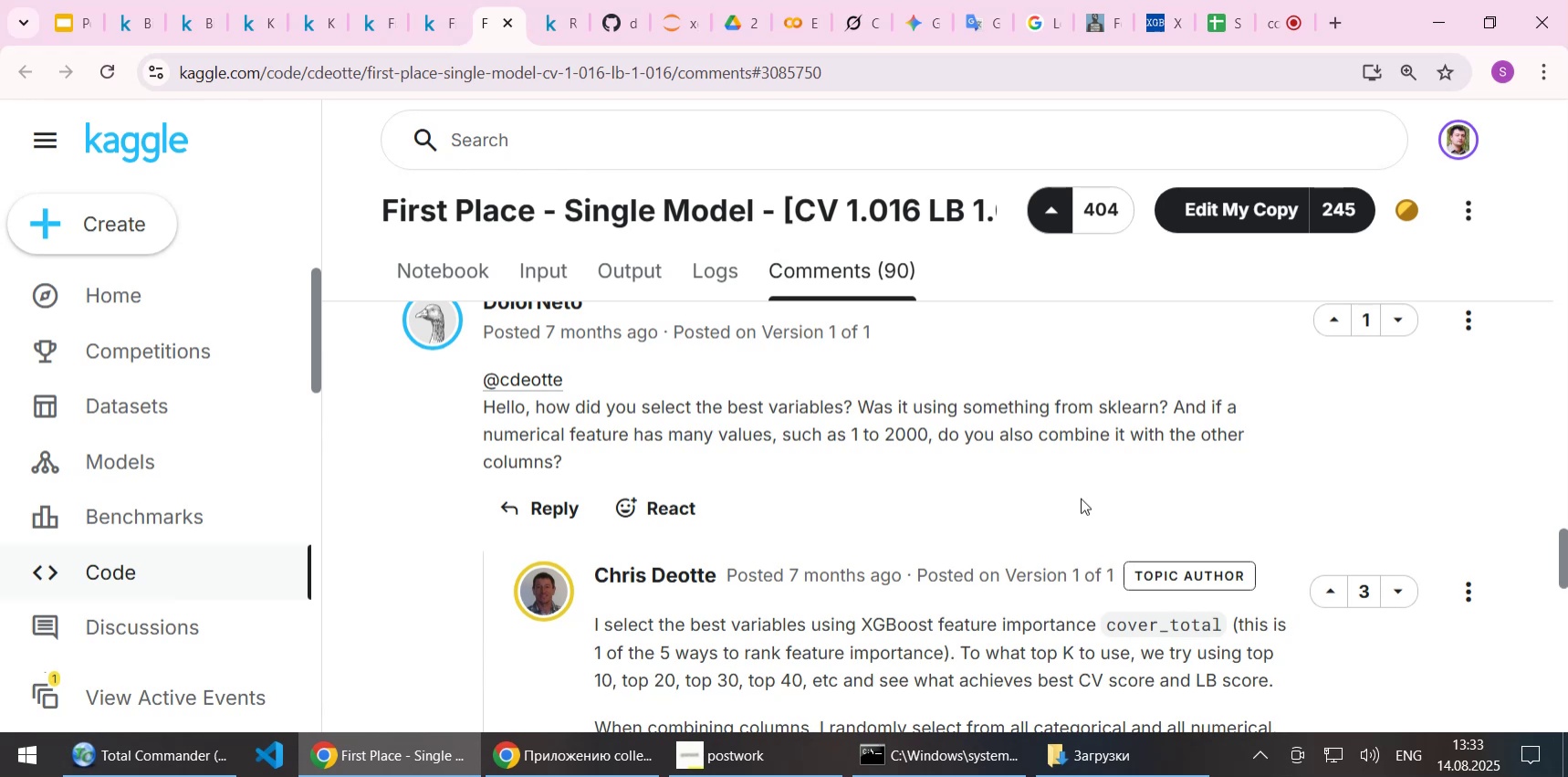 
wait(16.6)
 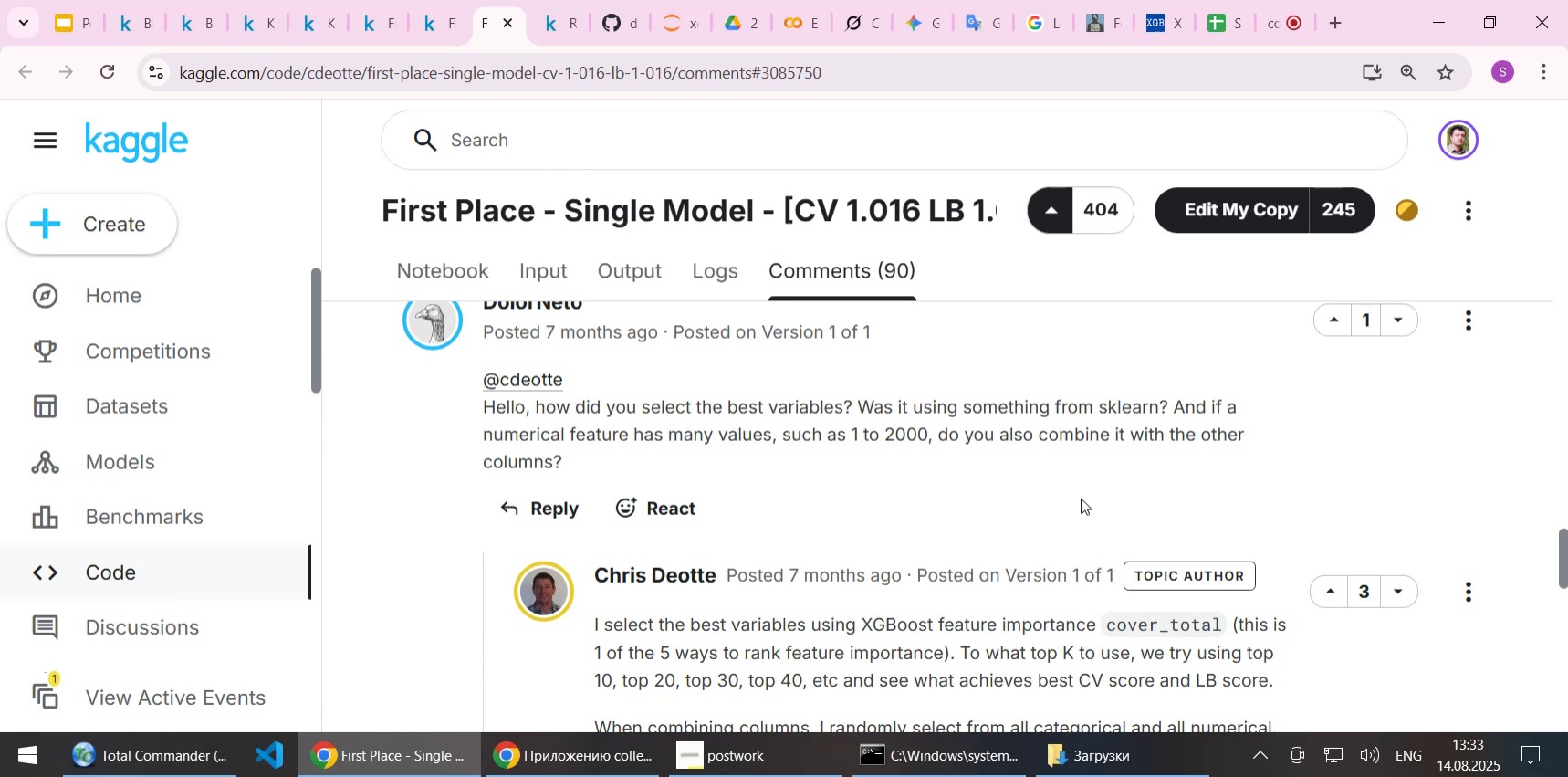 
scroll: coordinate [998, 488], scroll_direction: down, amount: 1.0
 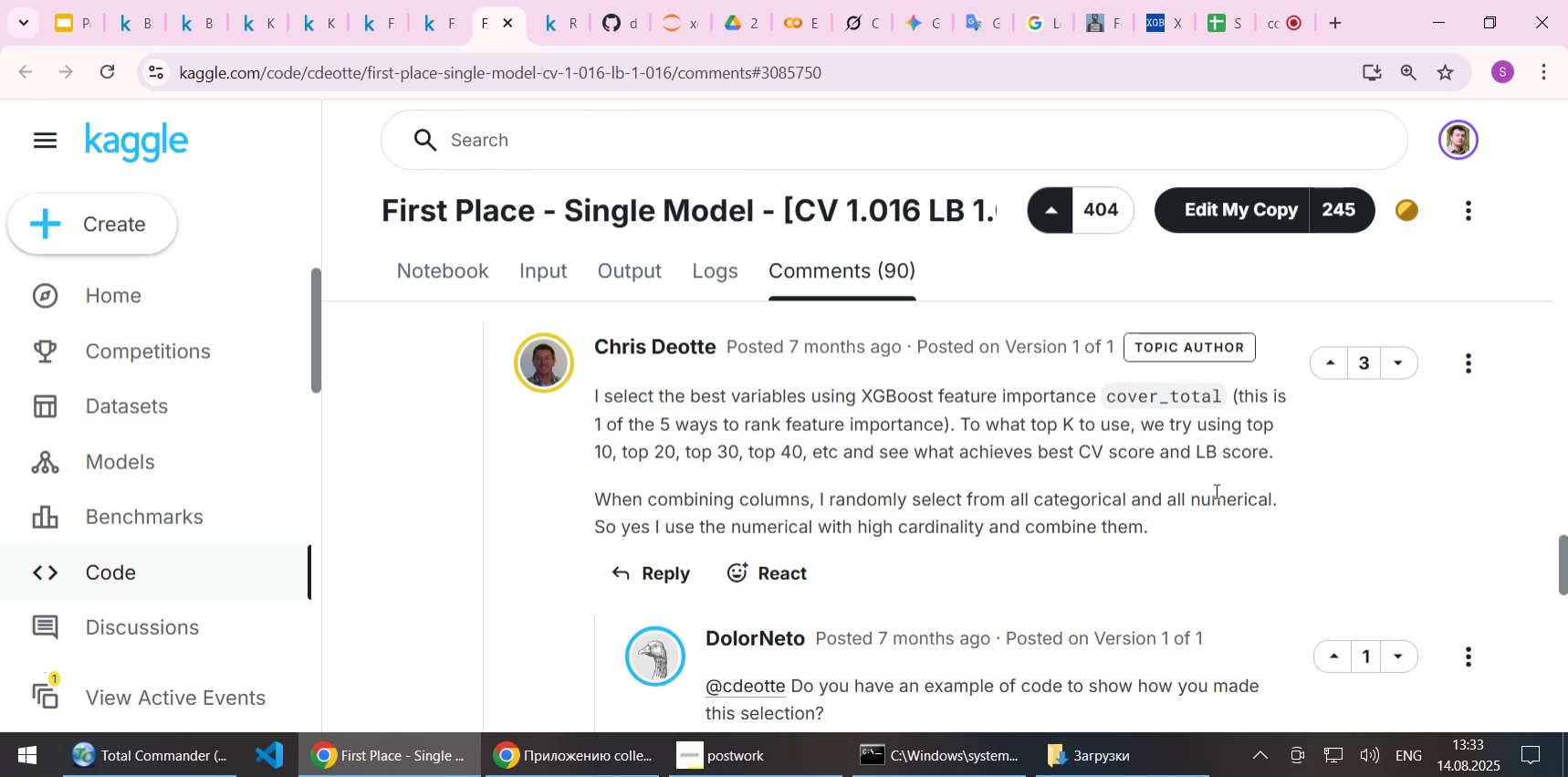 
wait(31.46)
 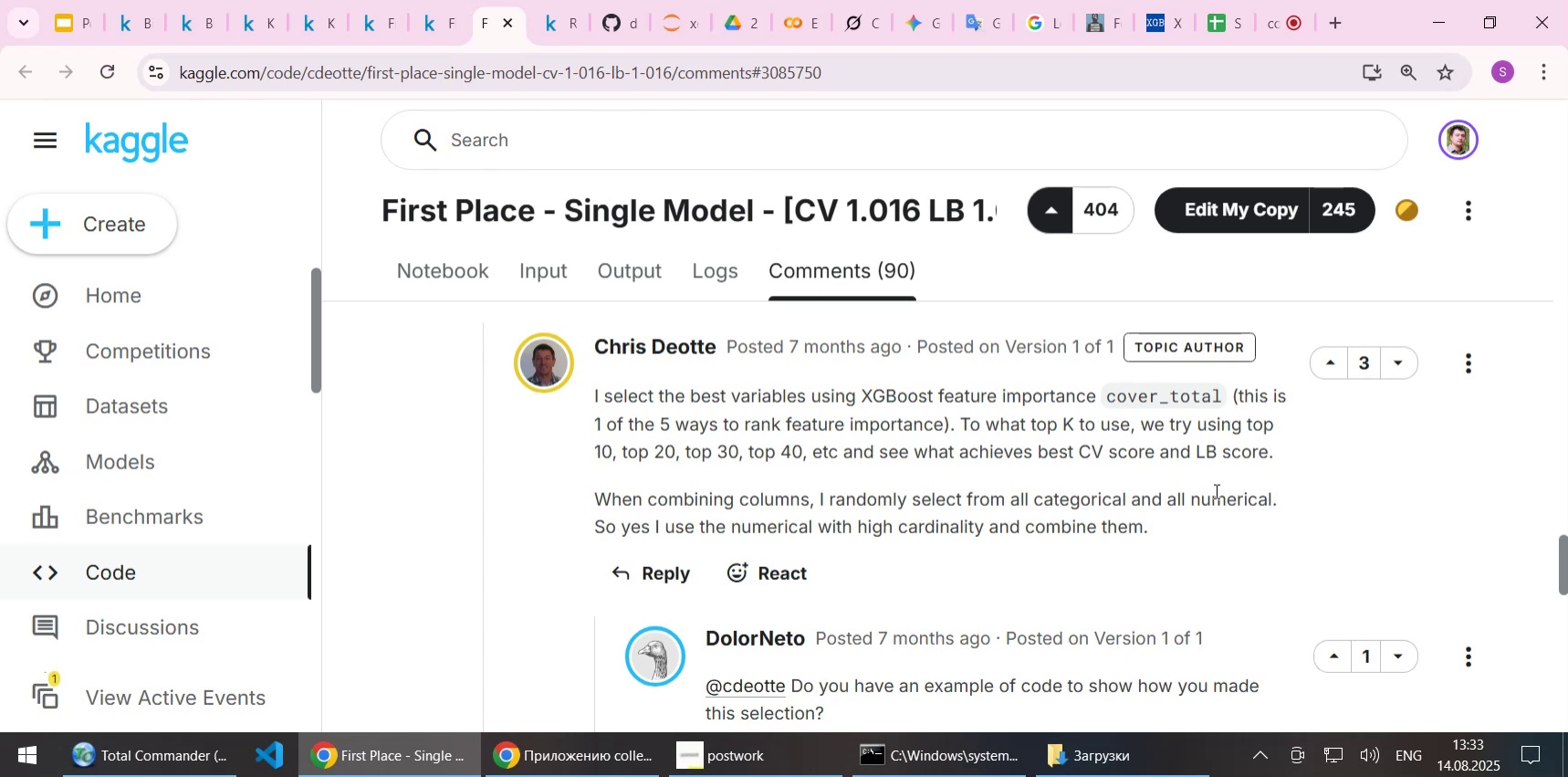 
scroll: coordinate [1134, 492], scroll_direction: down, amount: 2.0
 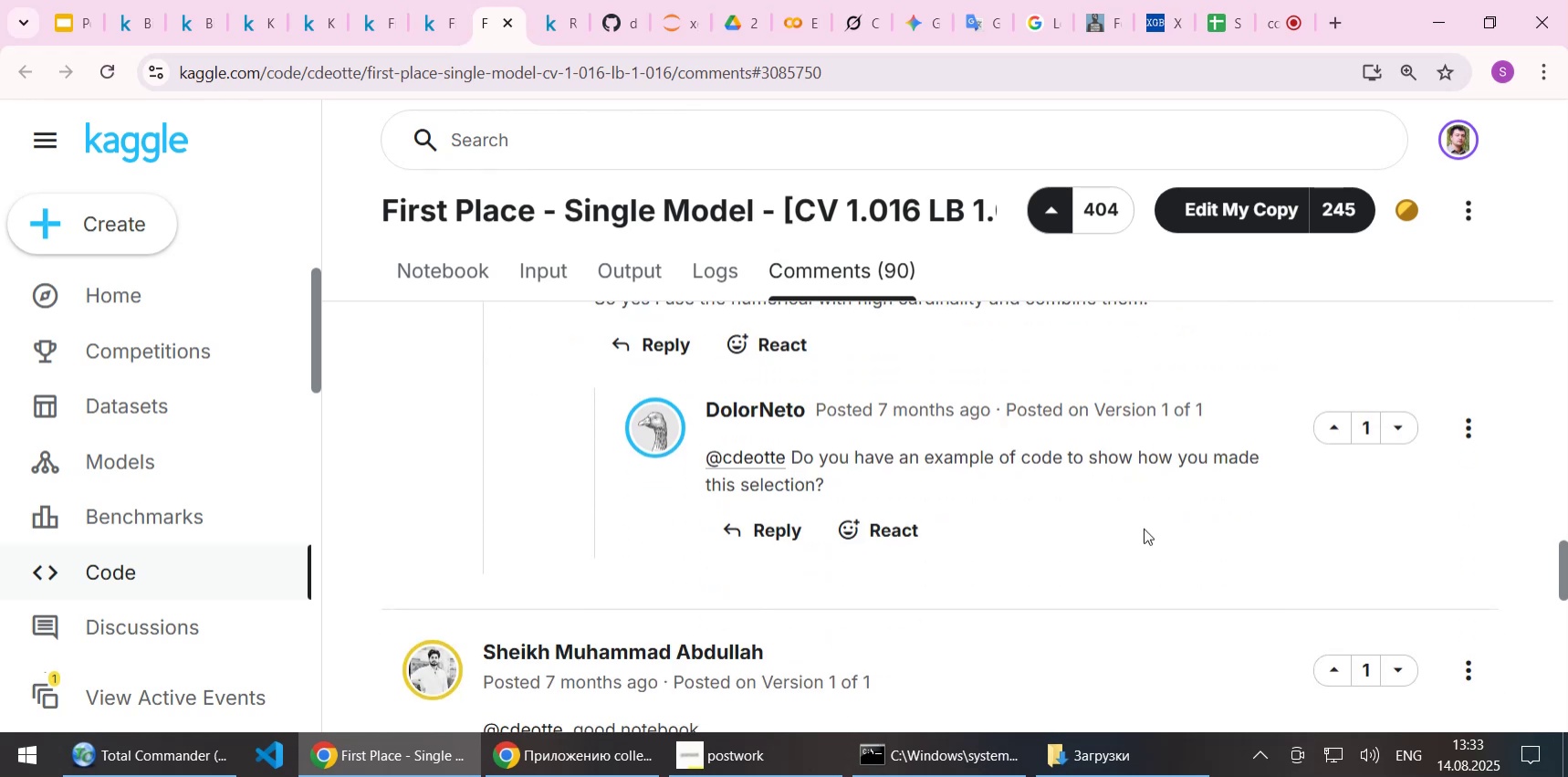 
scroll: coordinate [1144, 528], scroll_direction: none, amount: 0.0
 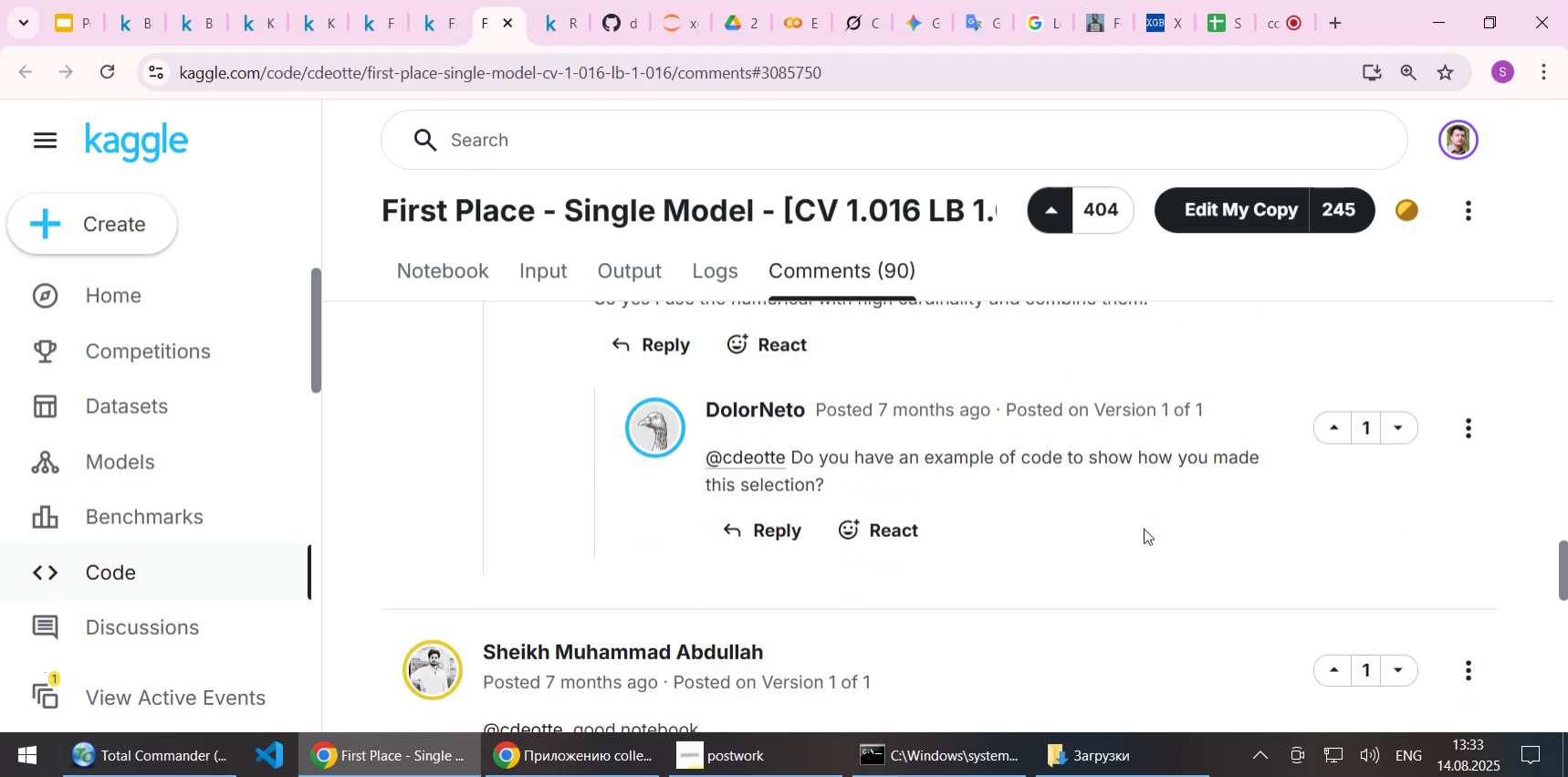 
scroll: coordinate [1144, 528], scroll_direction: up, amount: 3.0
 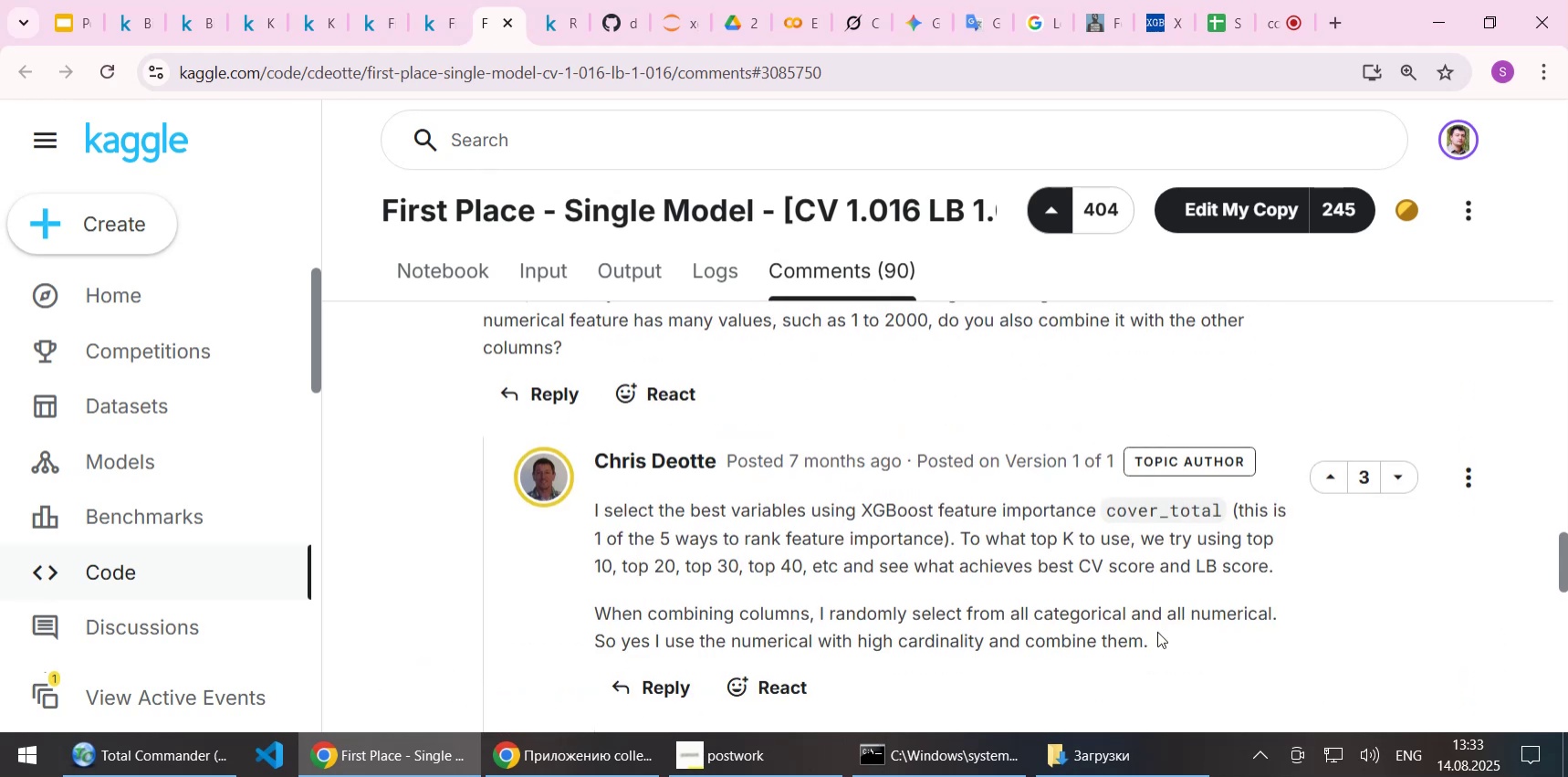 
scroll: coordinate [1158, 631], scroll_direction: down, amount: 5.0
 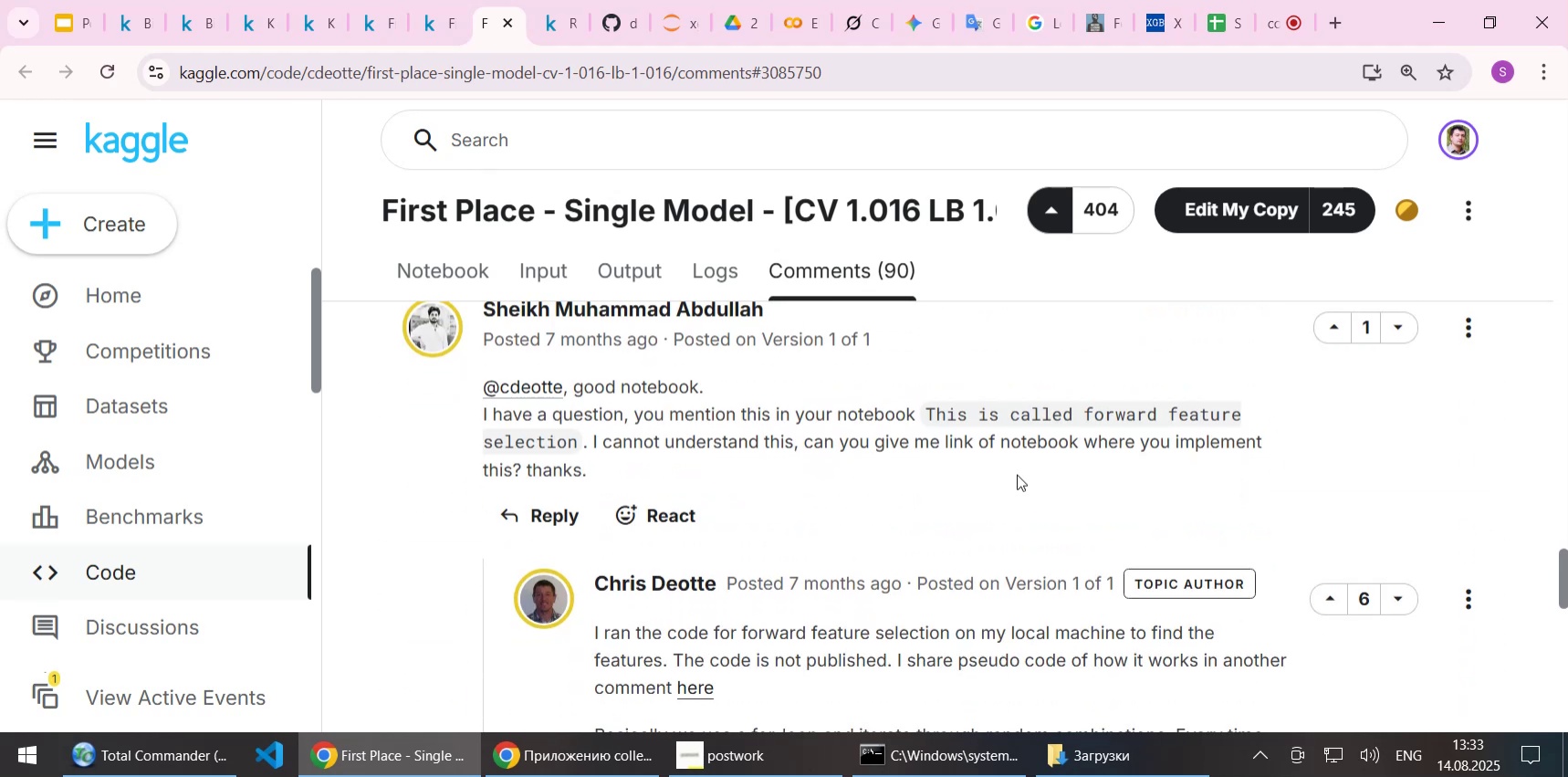 
wait(8.87)
 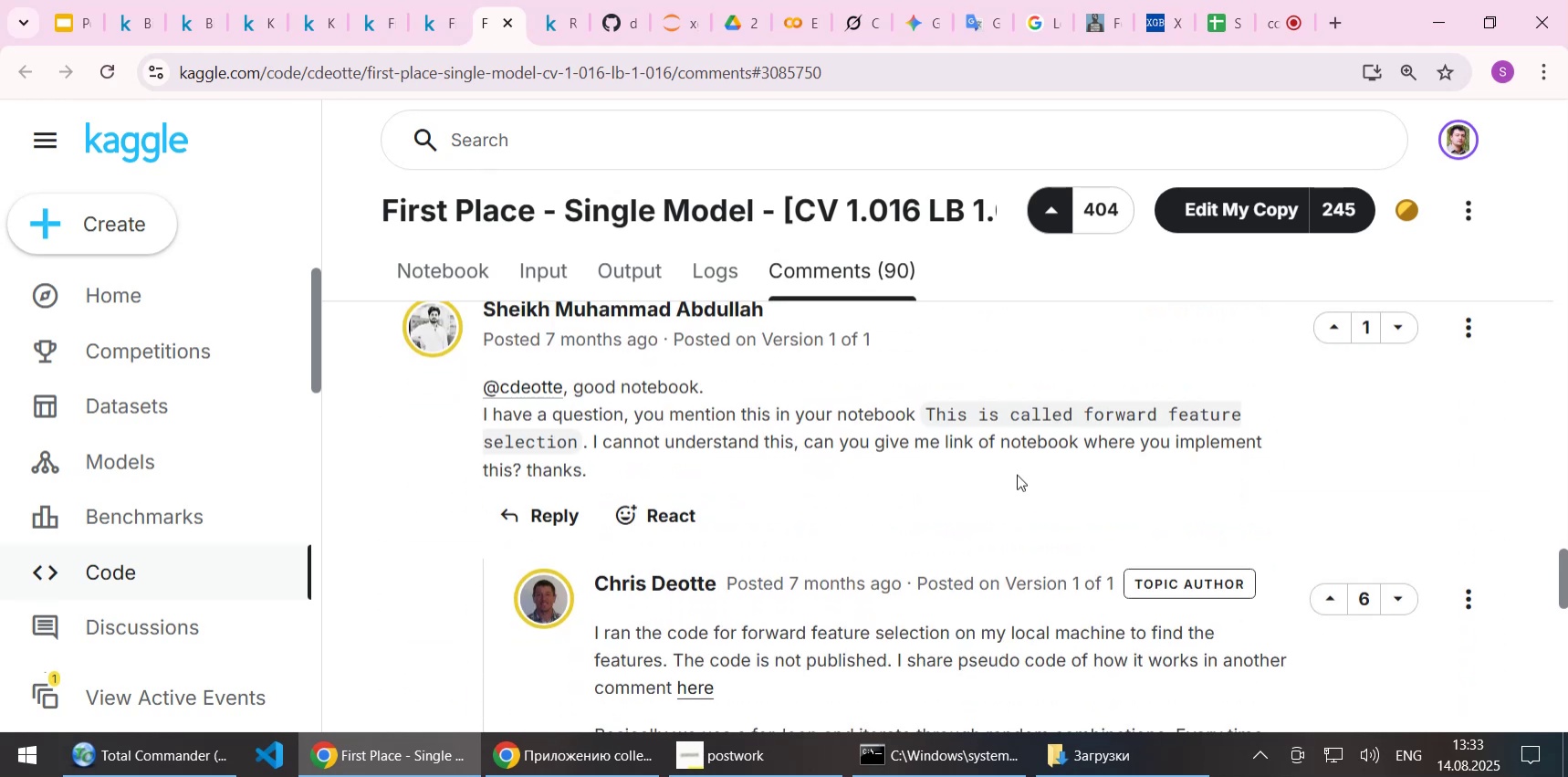 
scroll: coordinate [954, 567], scroll_direction: down, amount: 2.0
 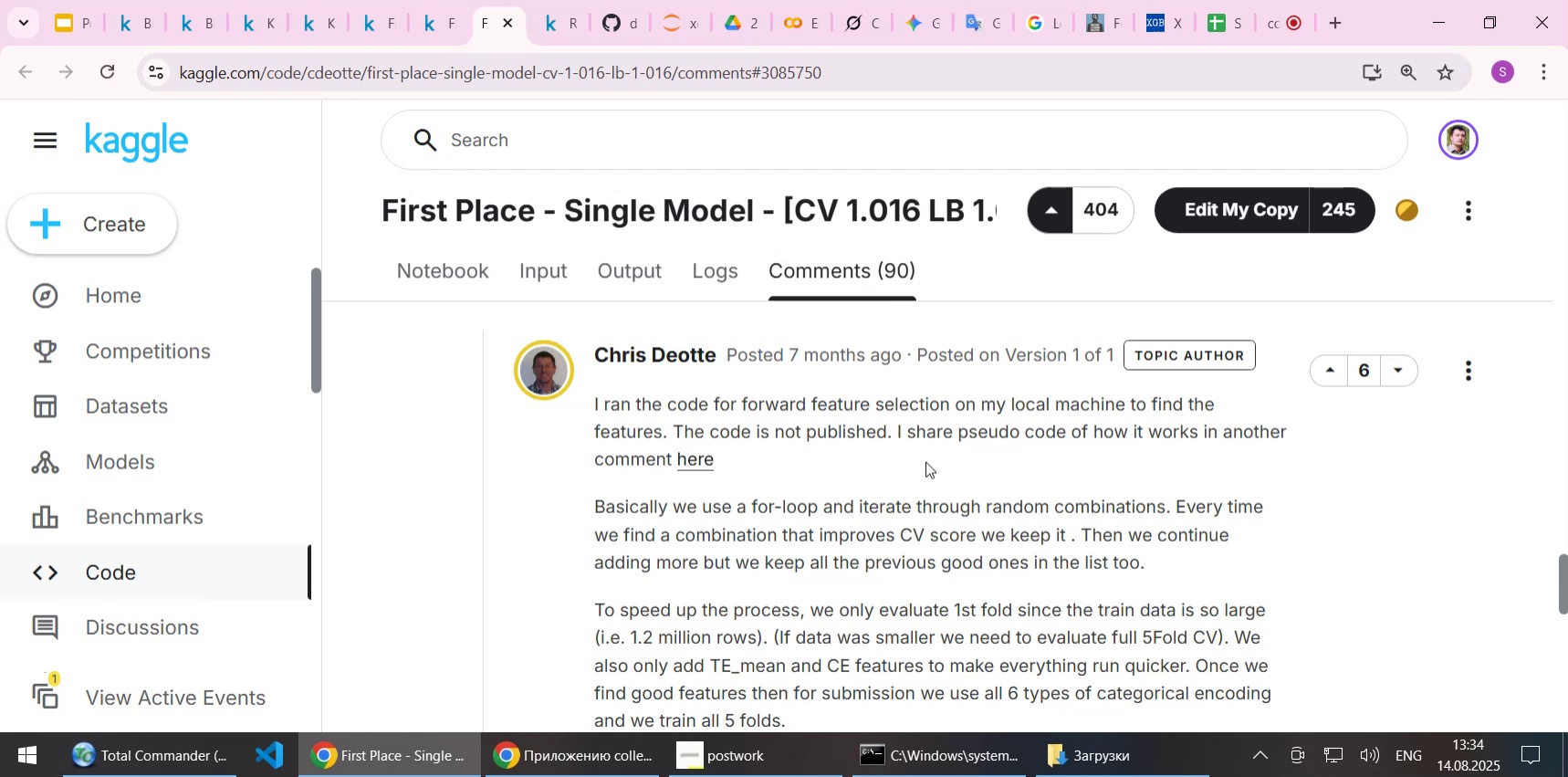 
wait(10.38)
 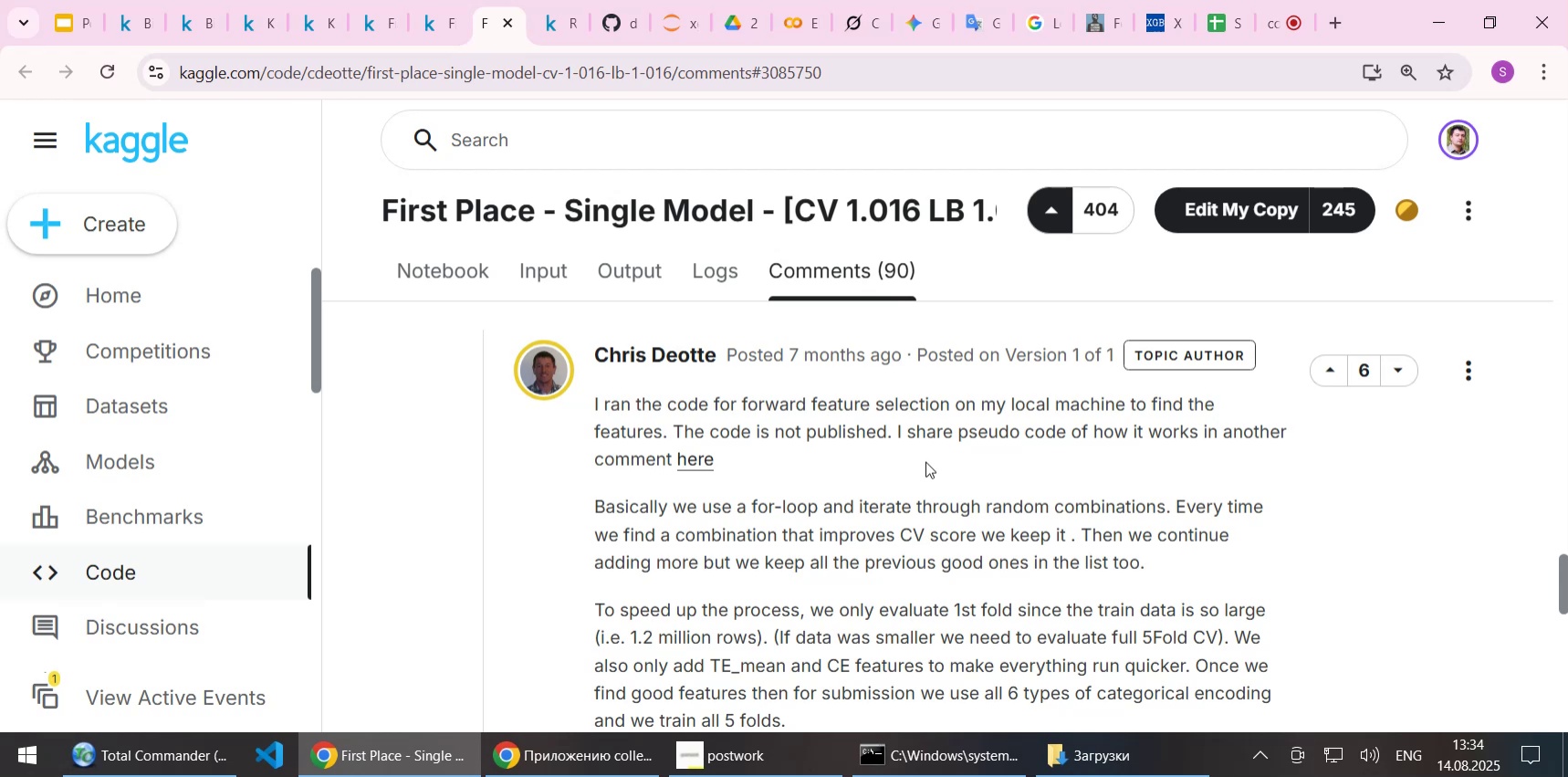 
scroll: coordinate [925, 461], scroll_direction: down, amount: 1.0
 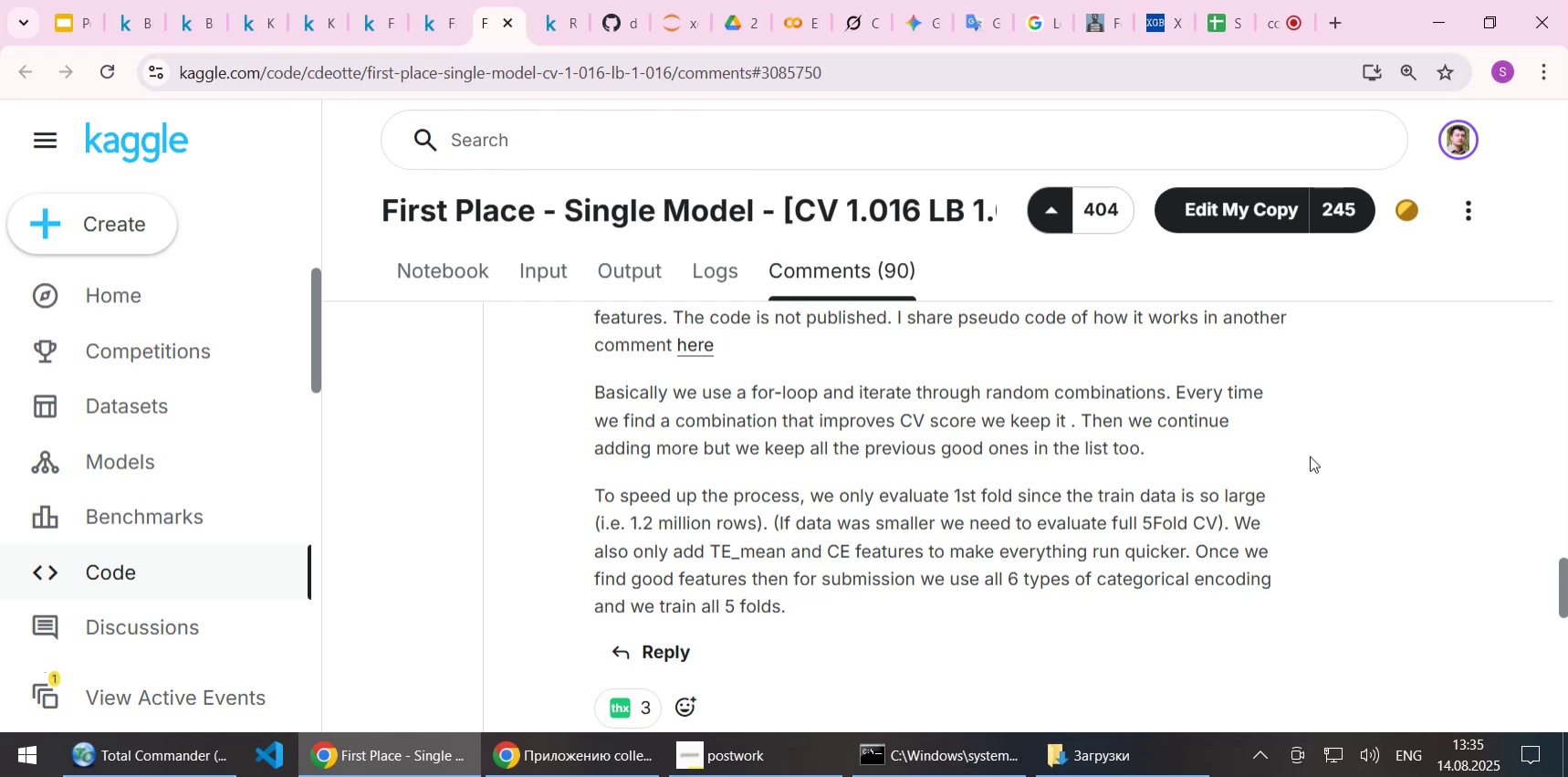 
wait(63.15)
 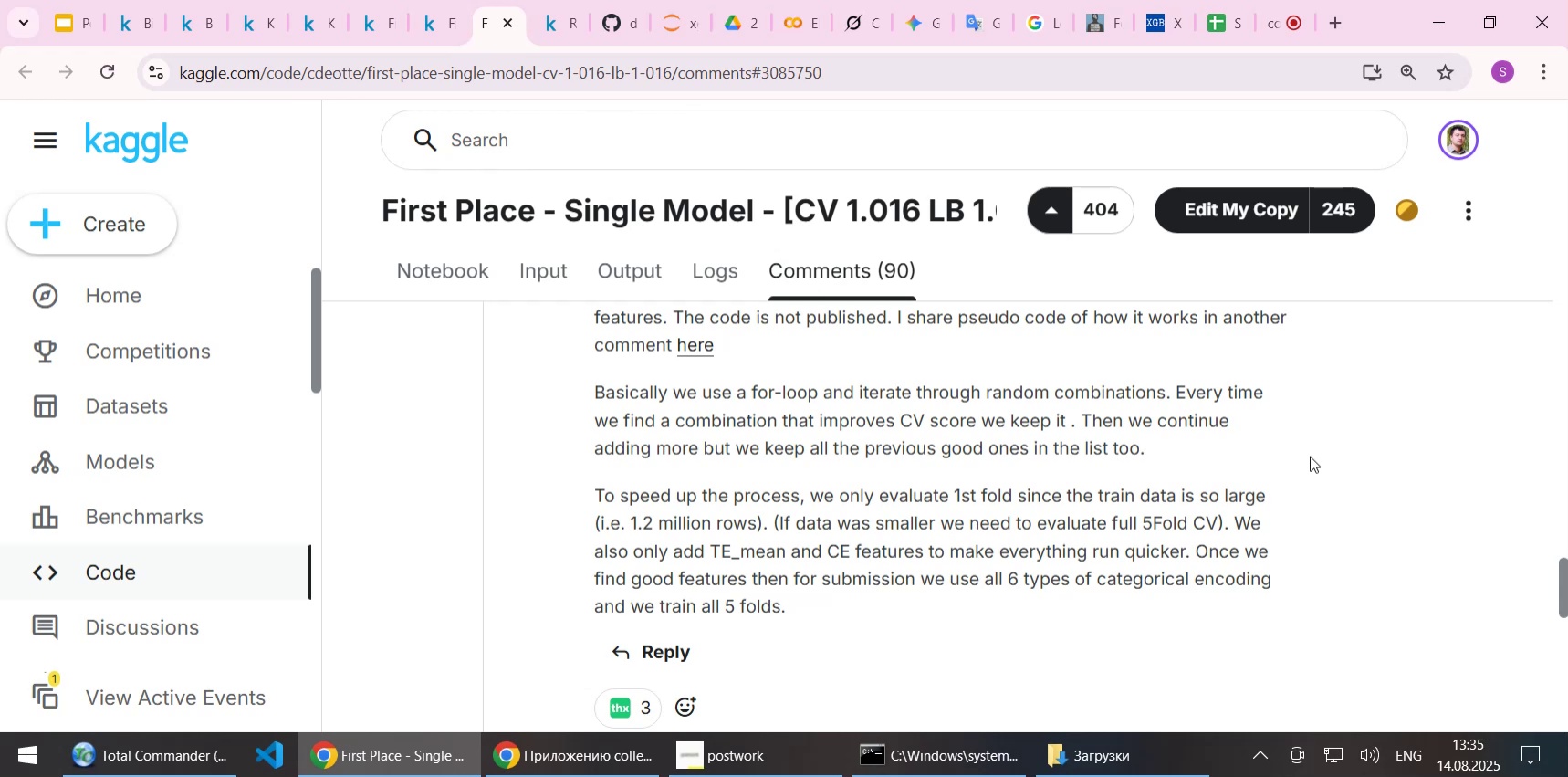 
scroll: coordinate [930, 529], scroll_direction: down, amount: 7.0
 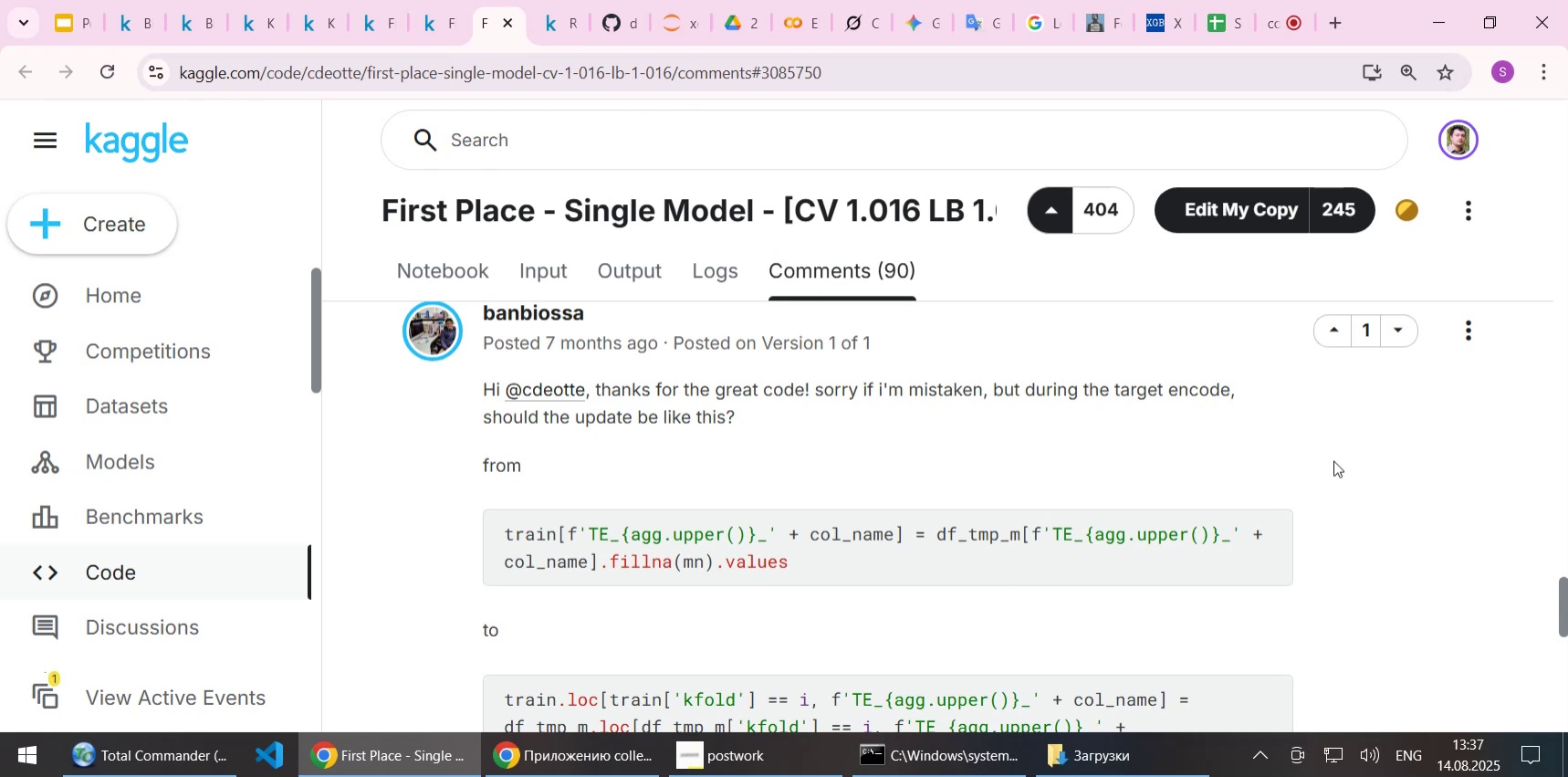 
wait(124.12)
 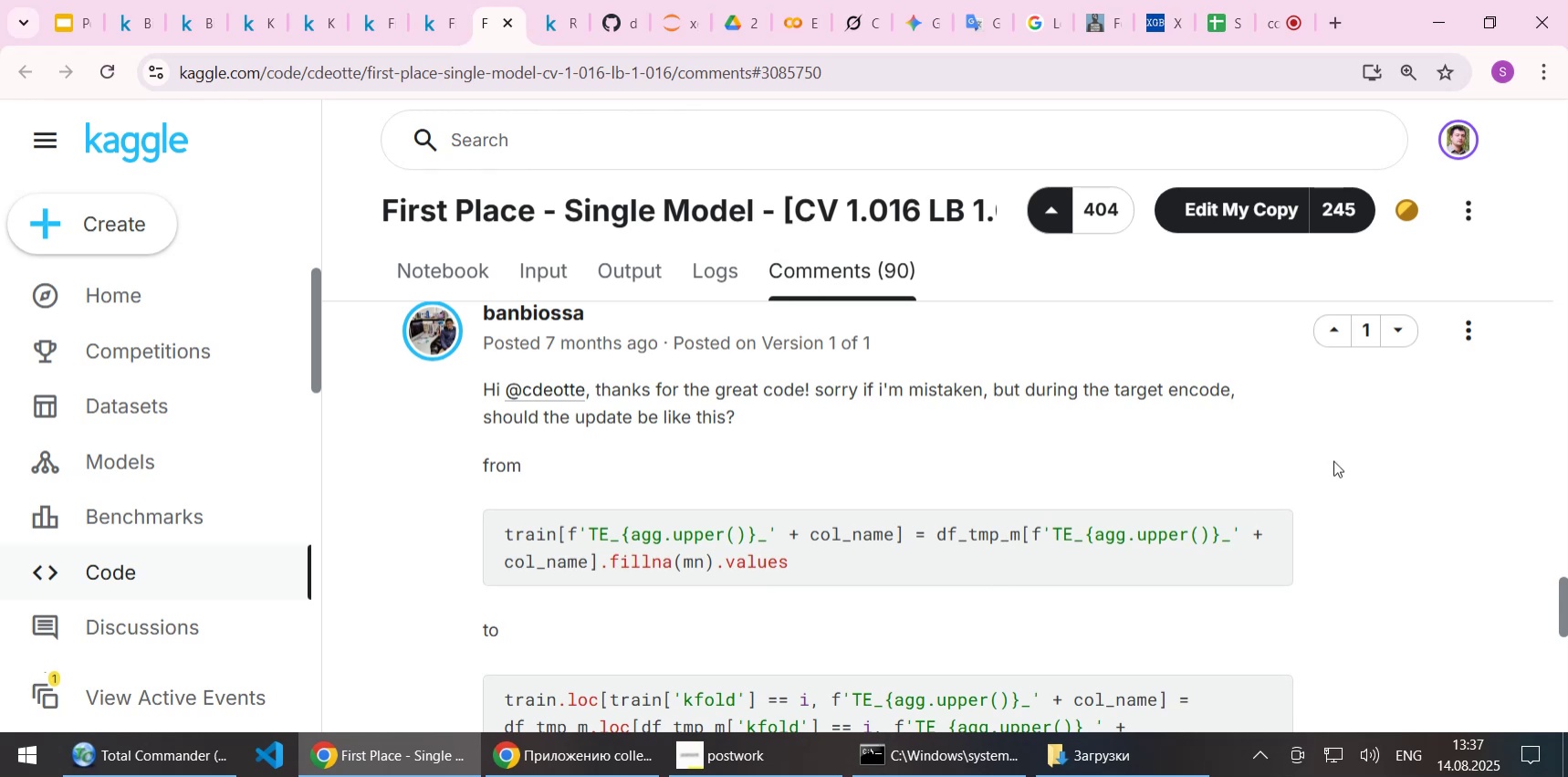 
scroll: coordinate [1270, 469], scroll_direction: down, amount: 1.0
 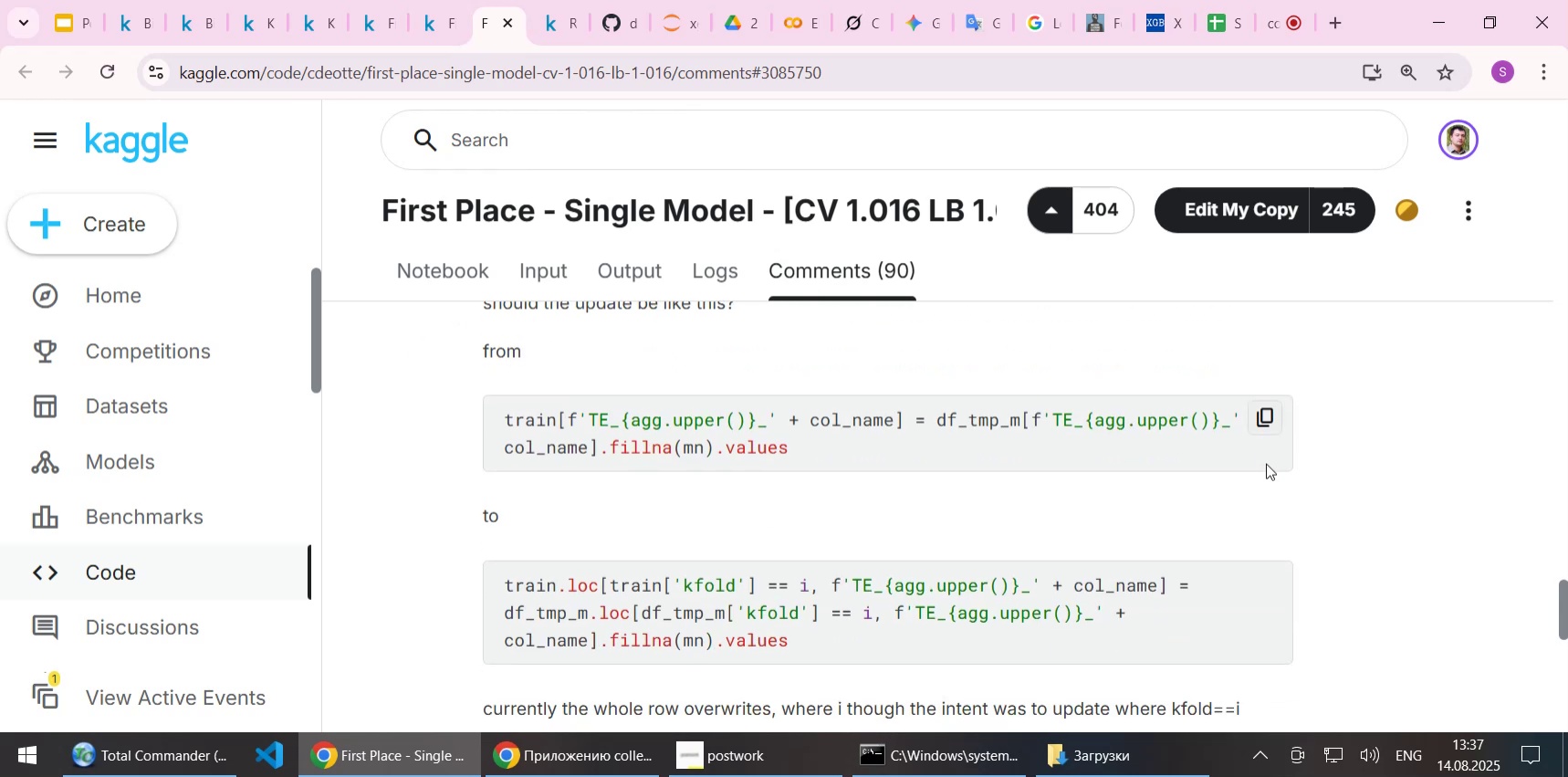 
mouse_move([632, 764])
 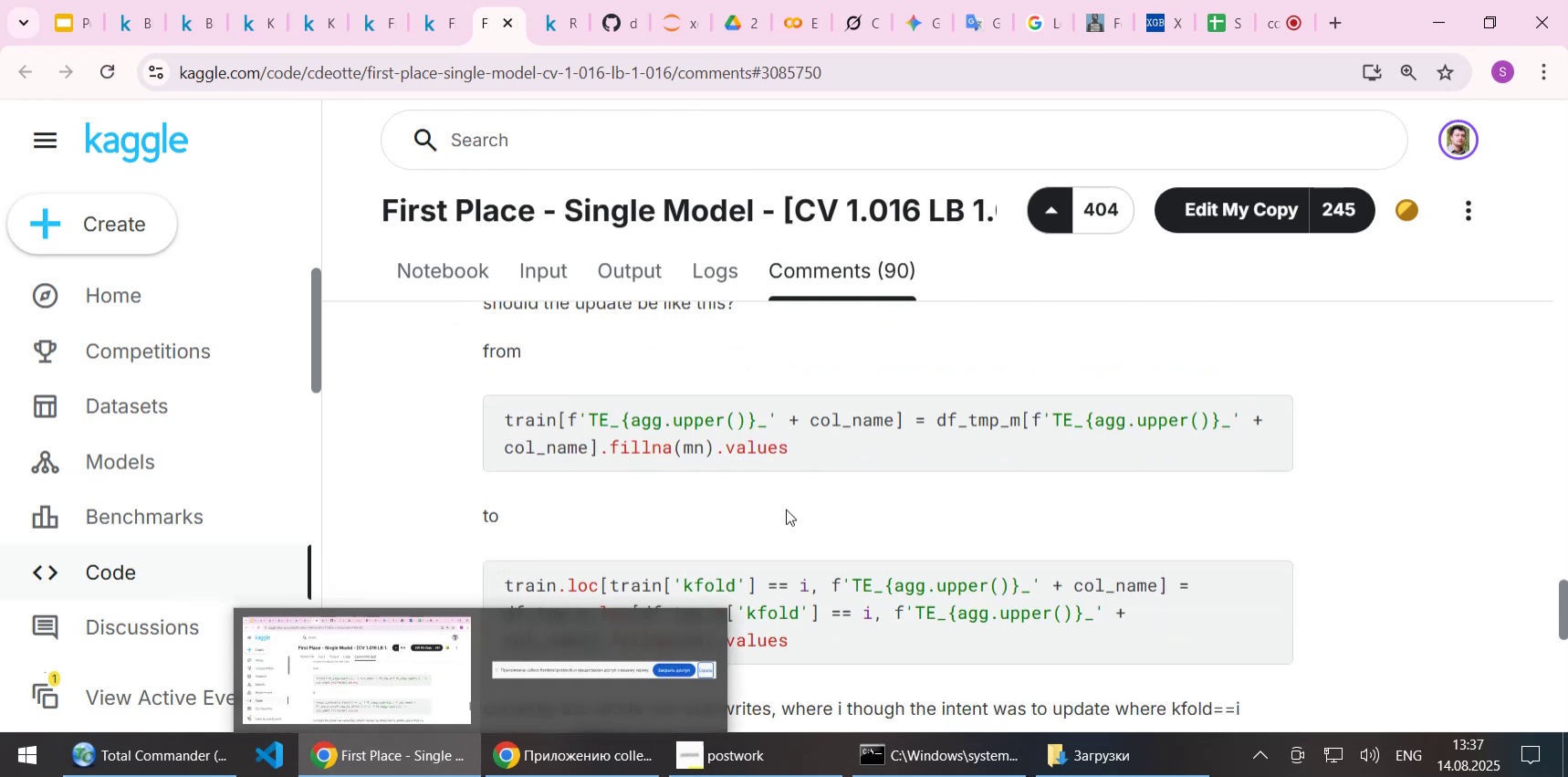 
left_click([786, 509])
 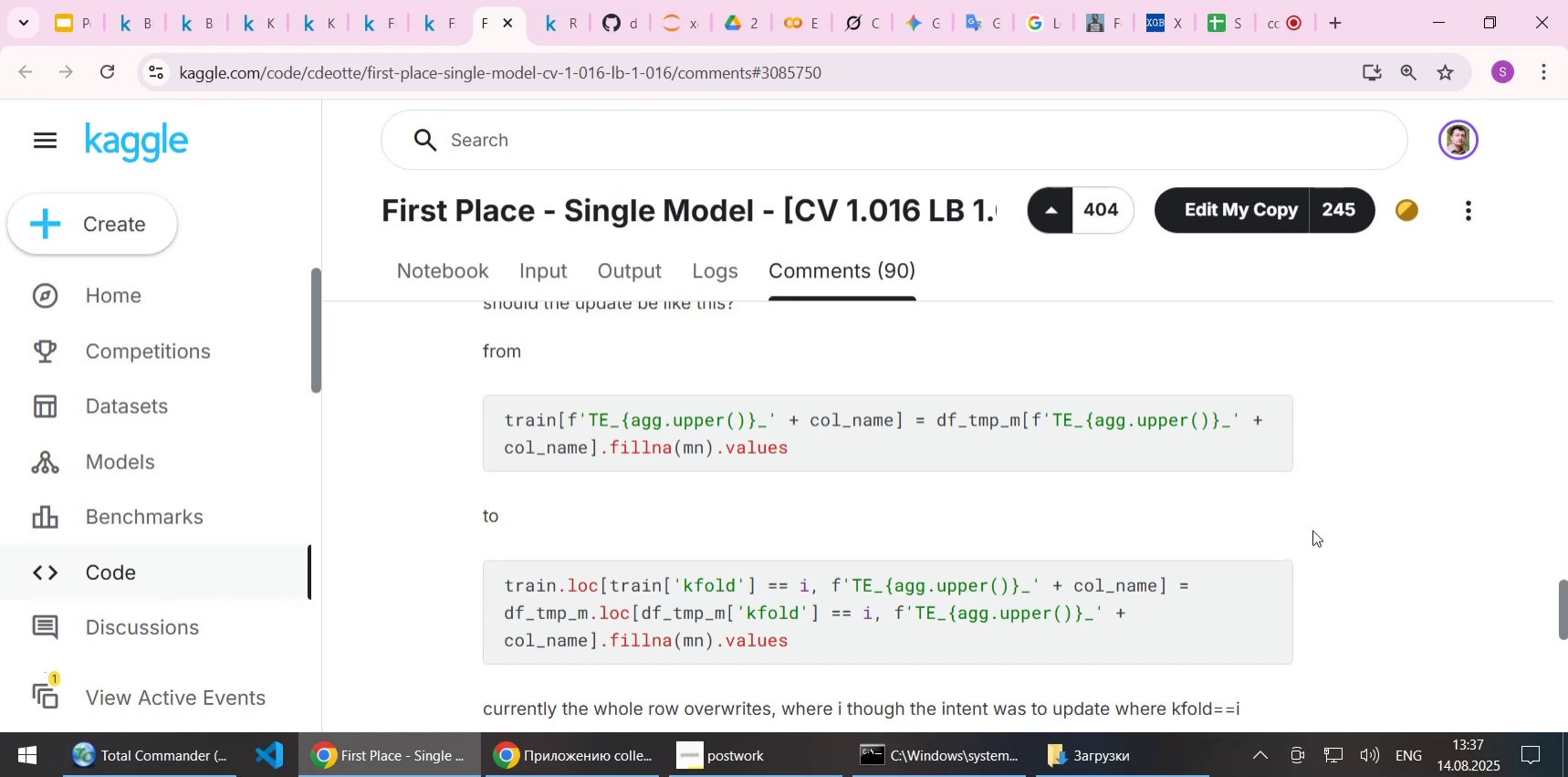 
wait(13.22)
 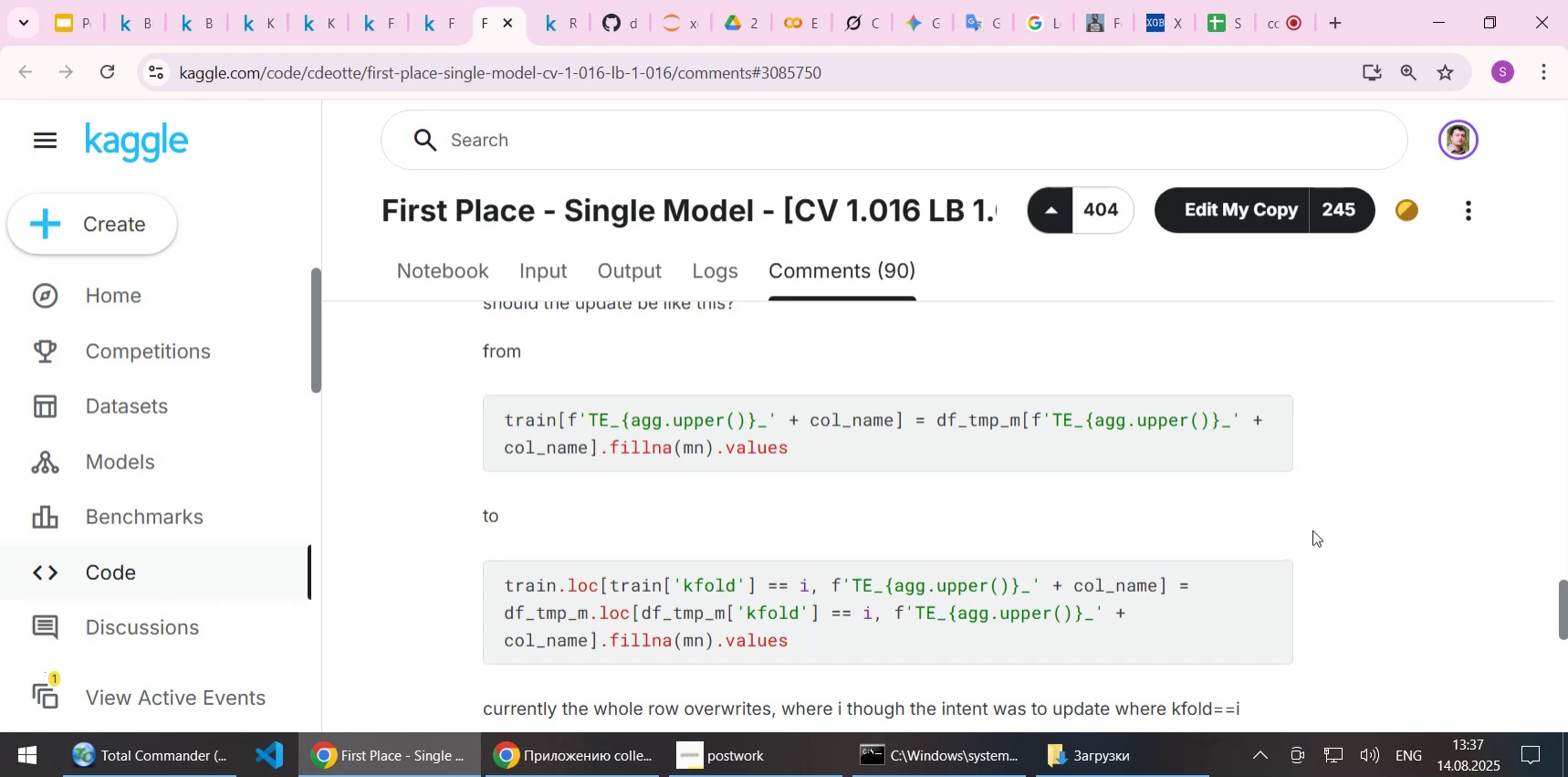 
scroll: coordinate [758, 495], scroll_direction: down, amount: 1.0
 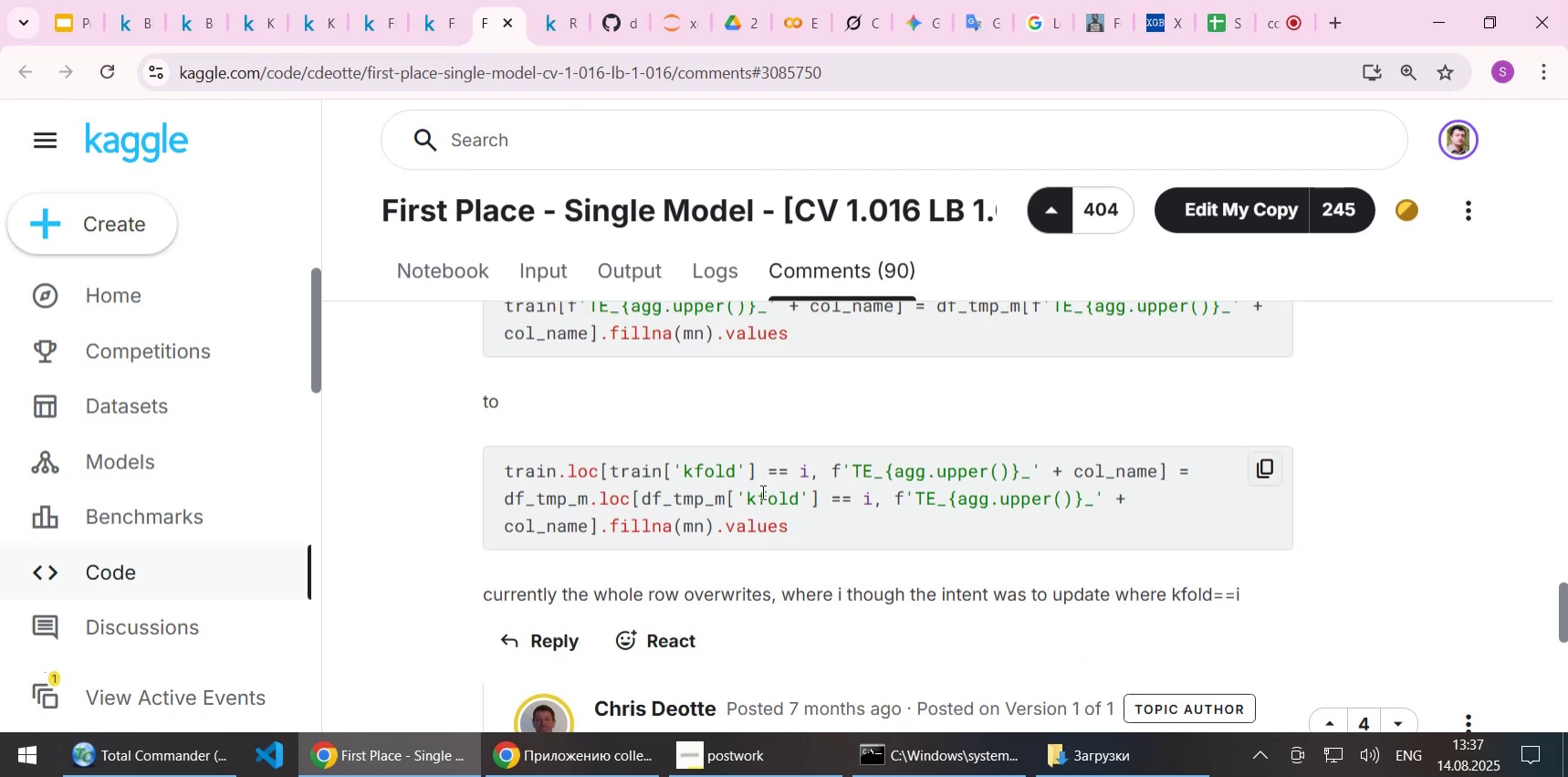 
wait(7.86)
 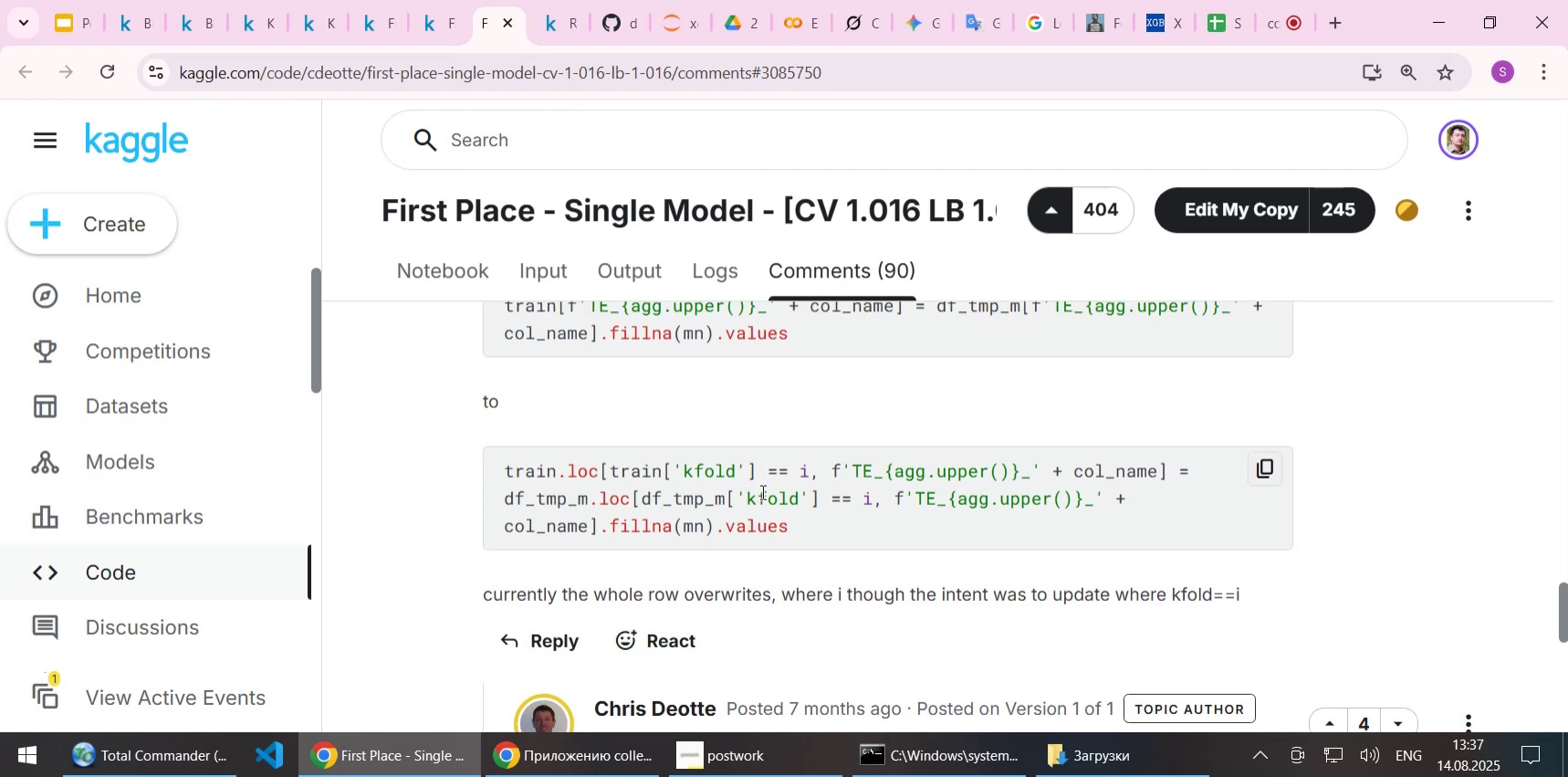 
scroll: coordinate [810, 505], scroll_direction: up, amount: 2.0
 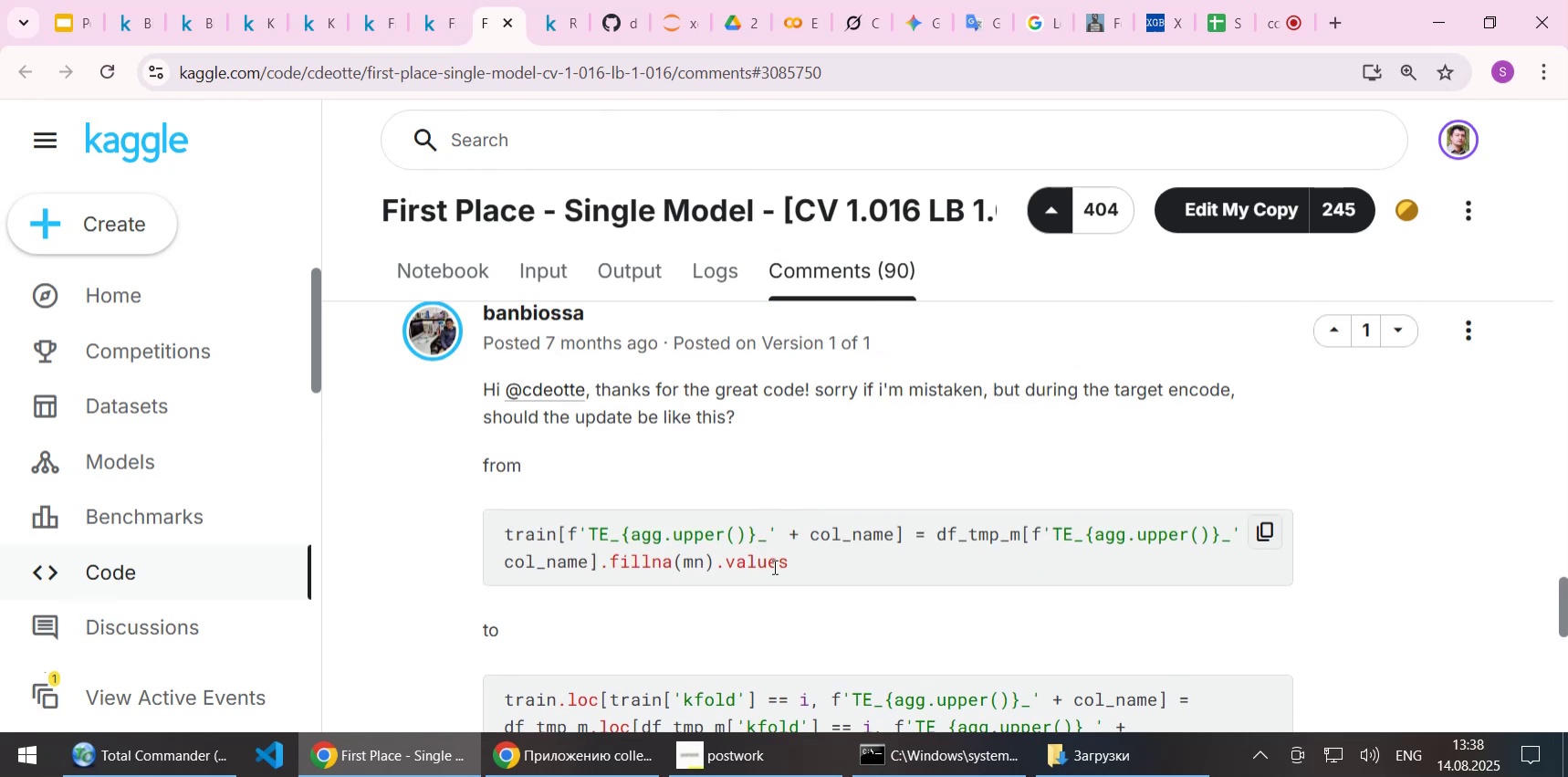 
scroll: coordinate [773, 566], scroll_direction: down, amount: 1.0
 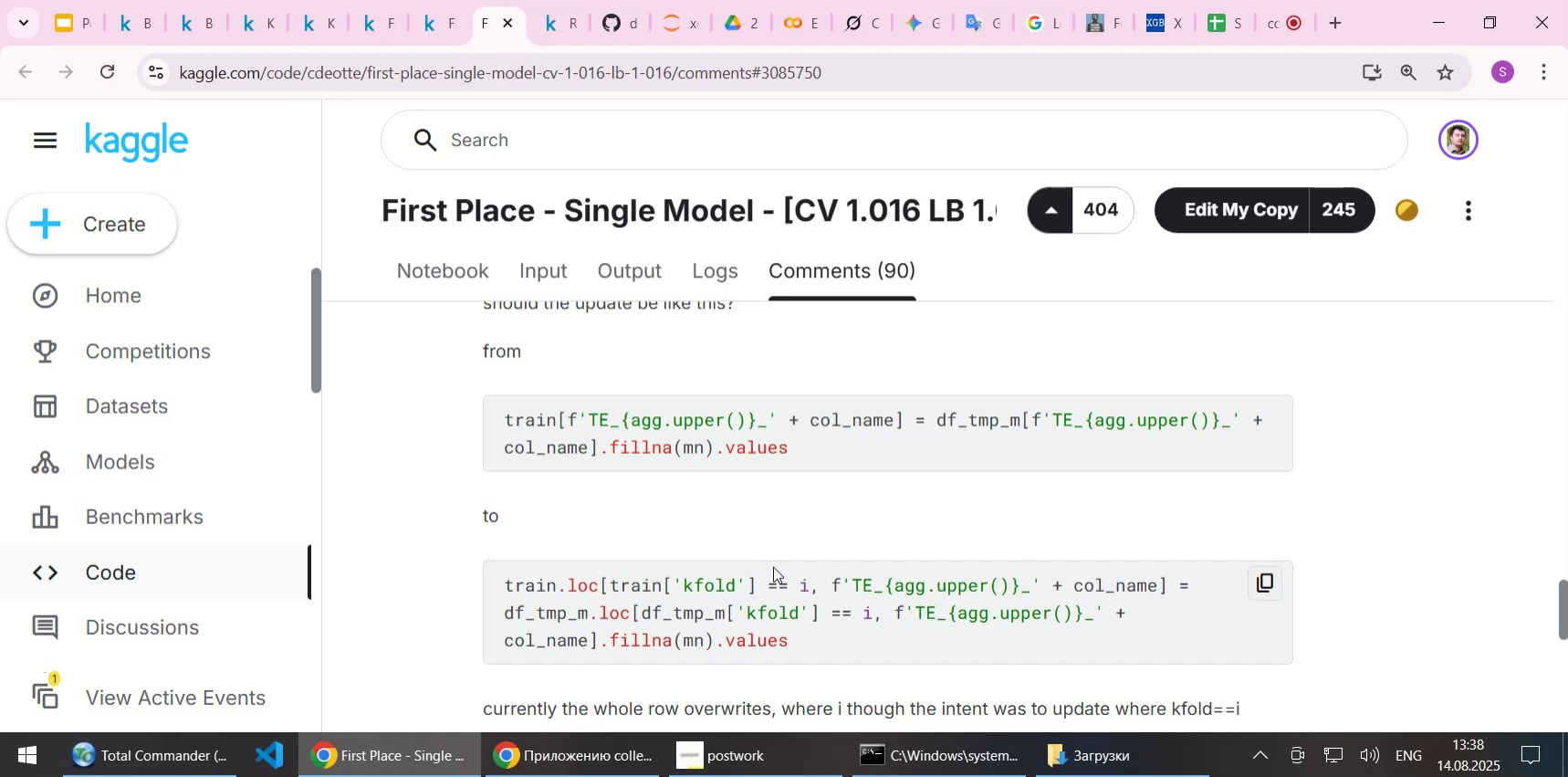 
wait(12.78)
 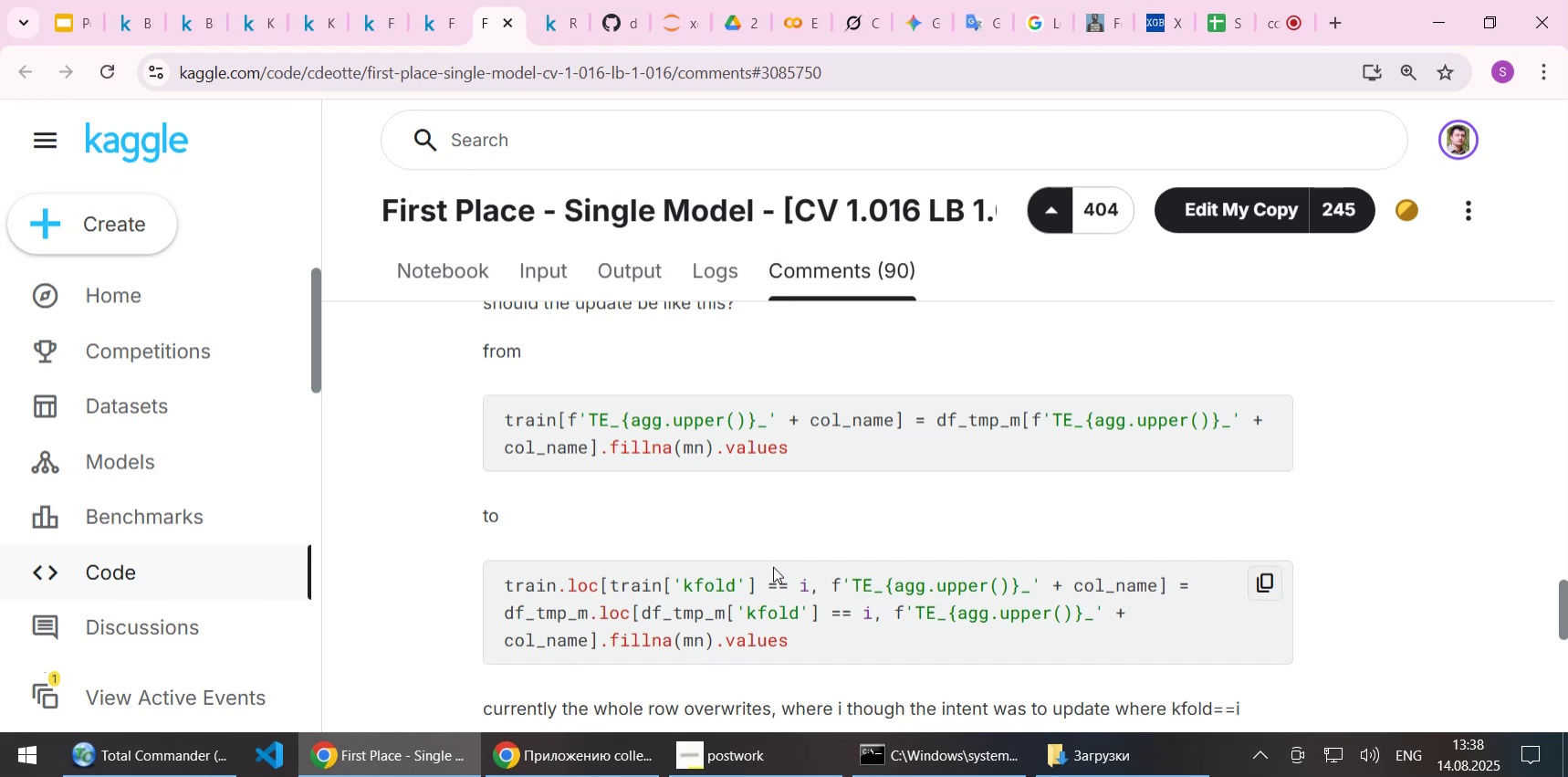 
scroll: coordinate [741, 515], scroll_direction: down, amount: 2.0
 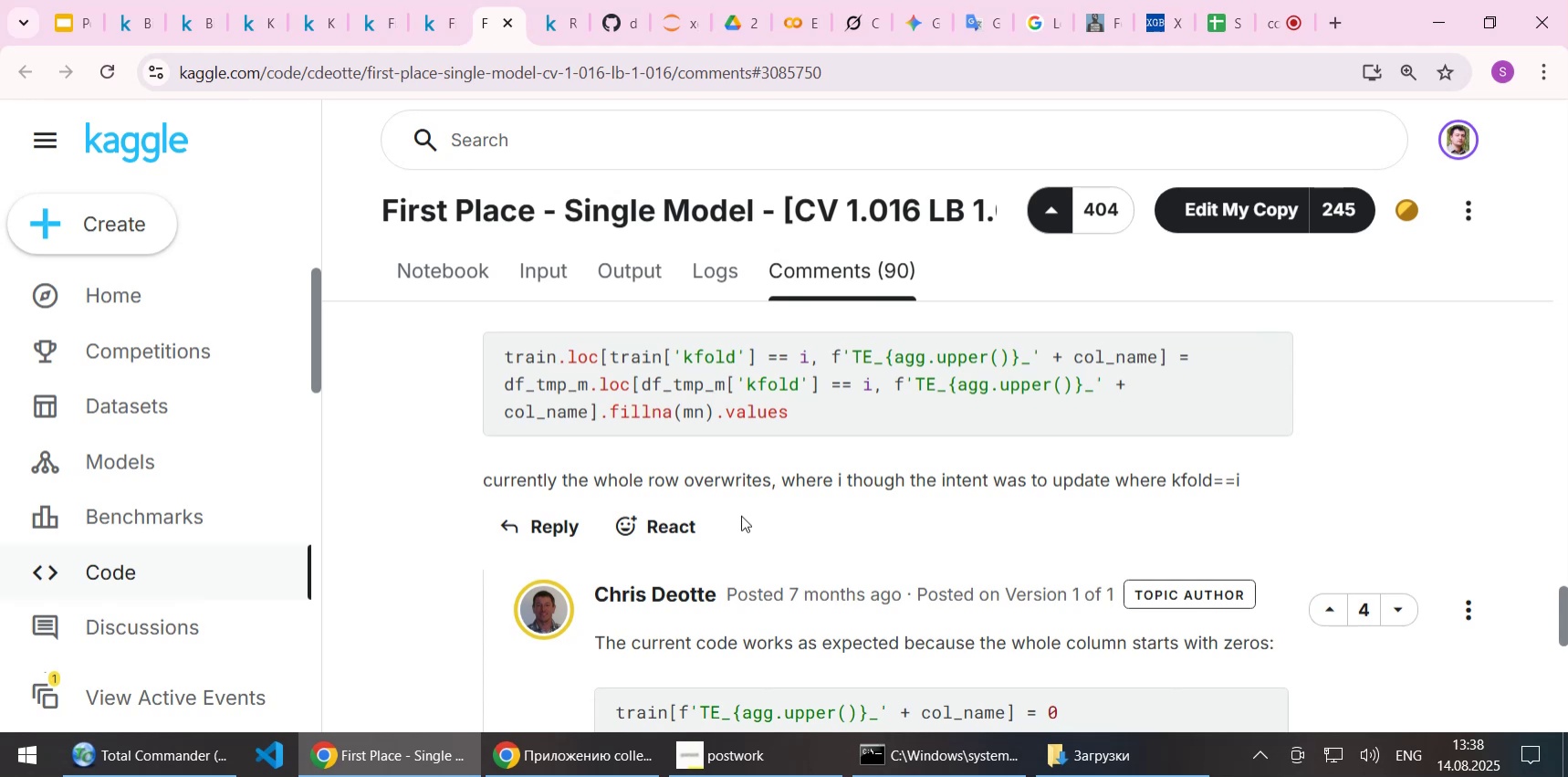 
scroll: coordinate [741, 515], scroll_direction: up, amount: 2.0
 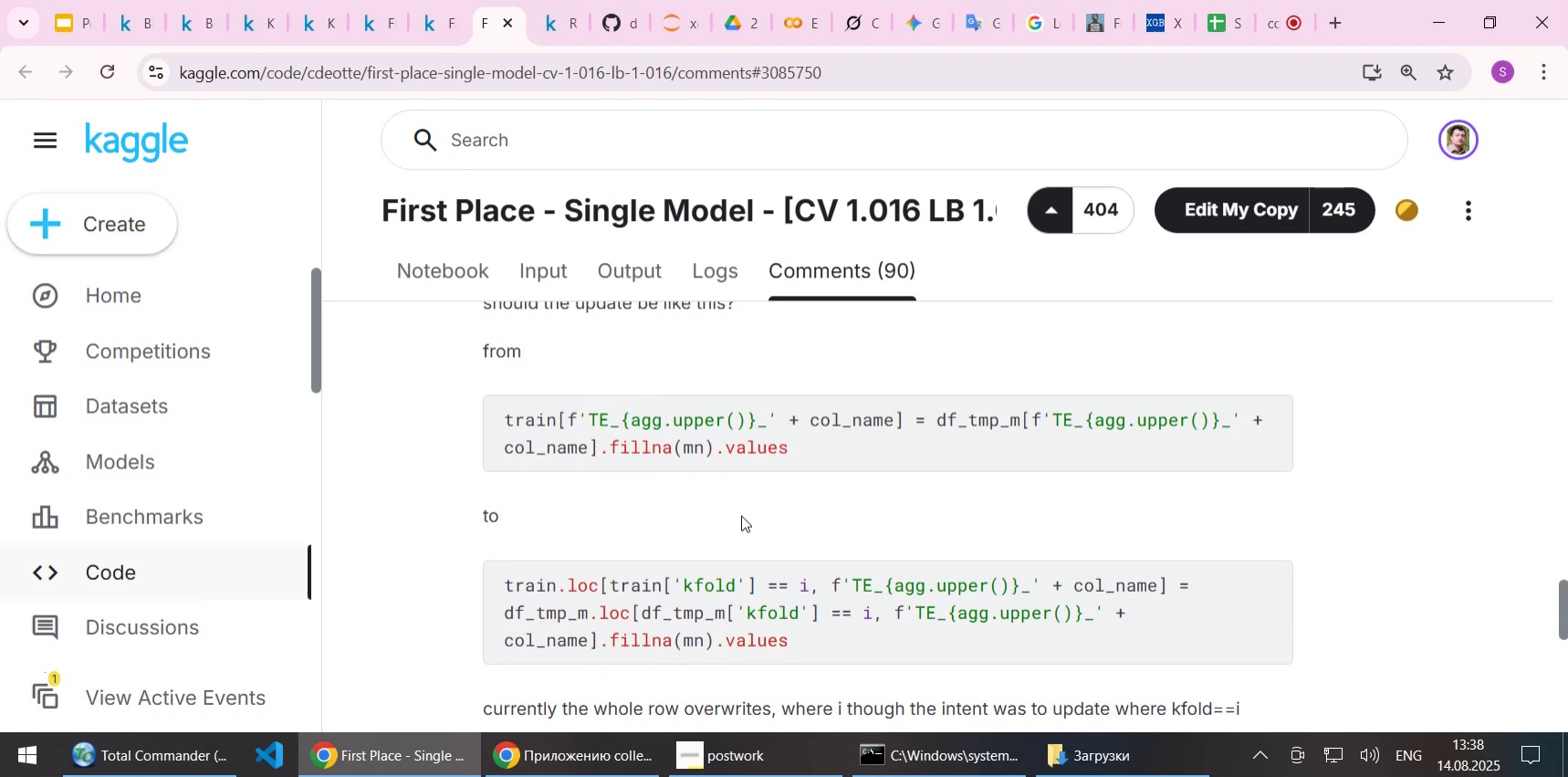 
scroll: coordinate [741, 515], scroll_direction: down, amount: 1.0
 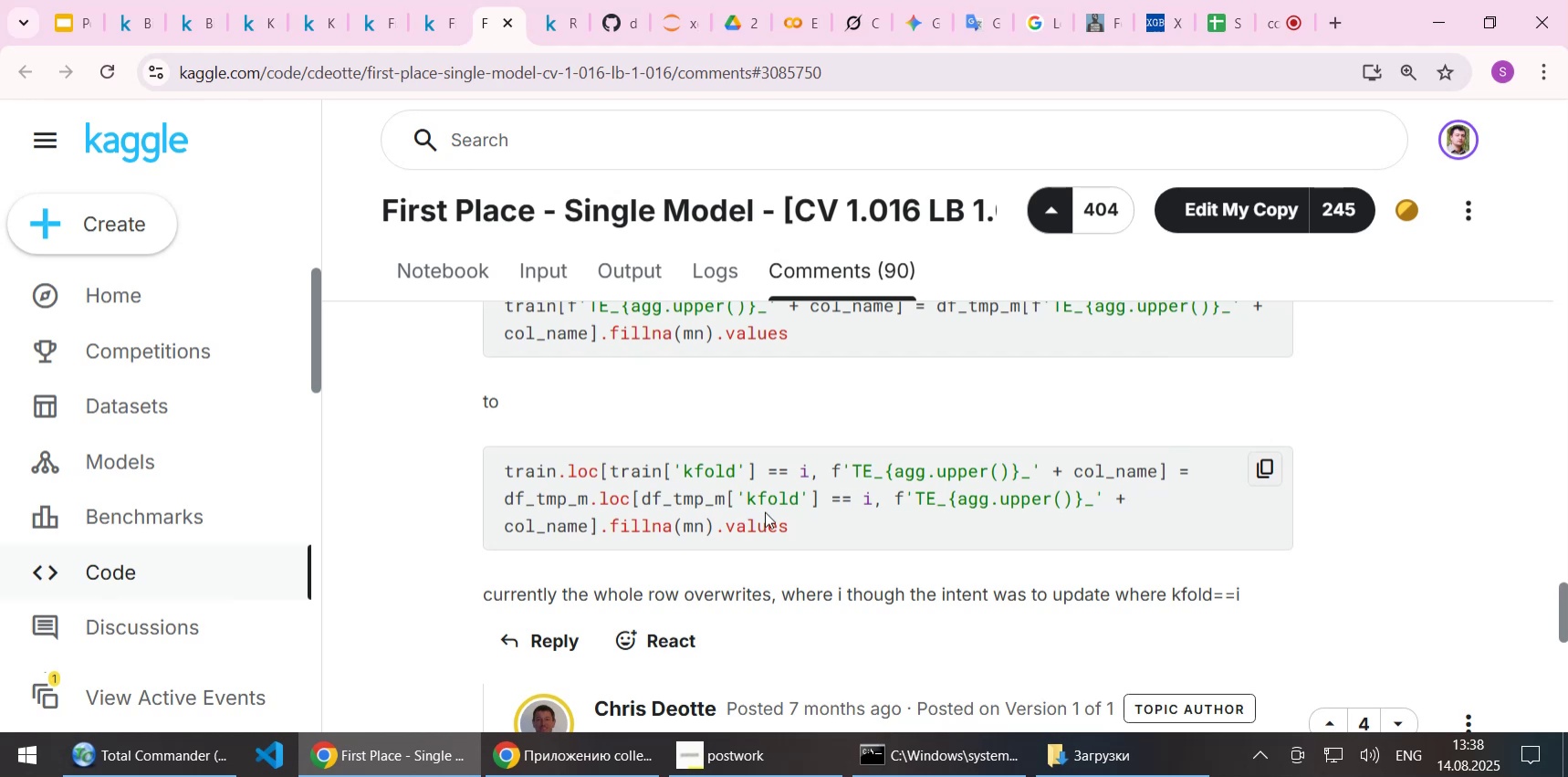 
wait(28.51)
 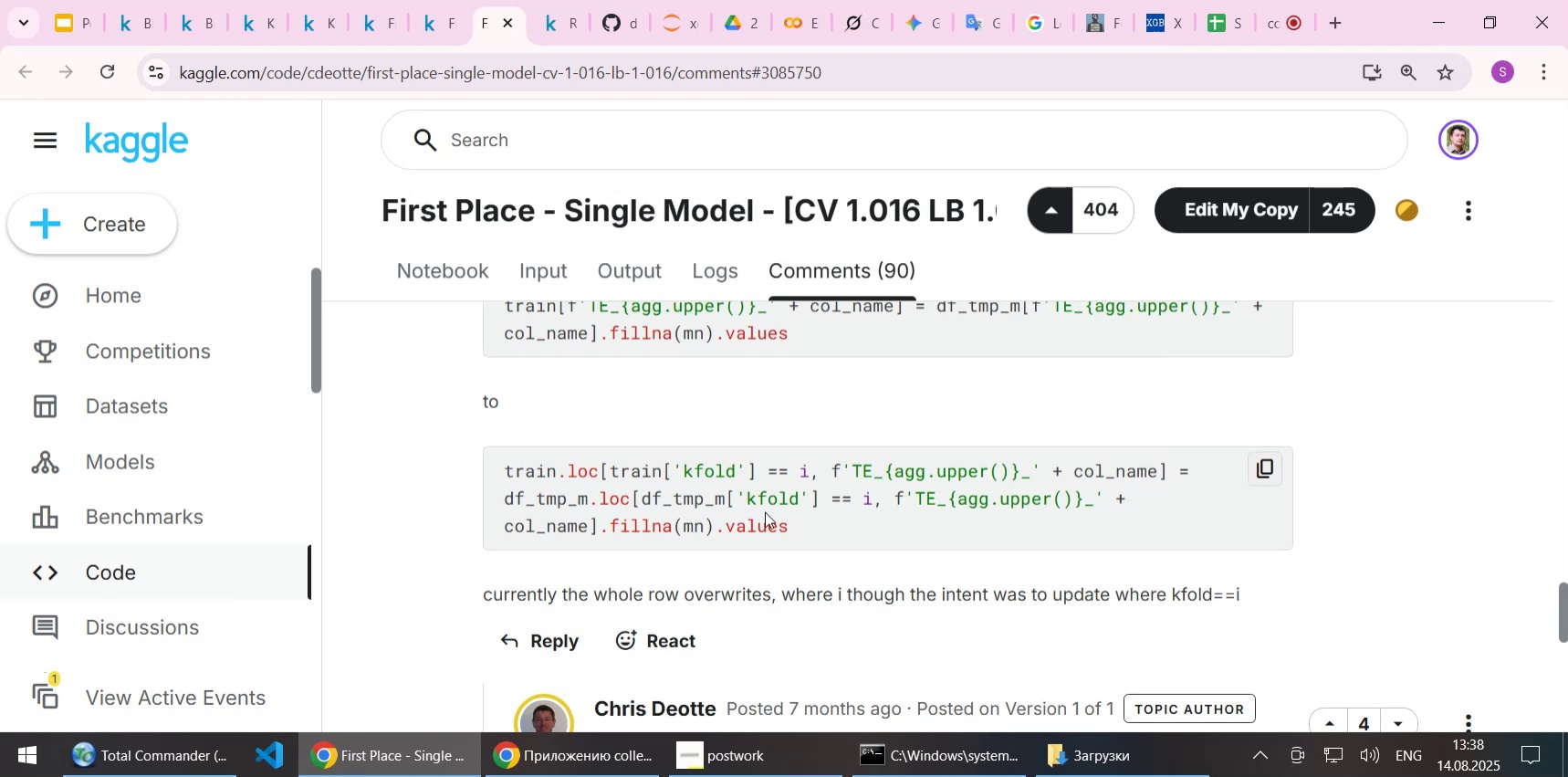 
scroll: coordinate [808, 490], scroll_direction: up, amount: 1.0
 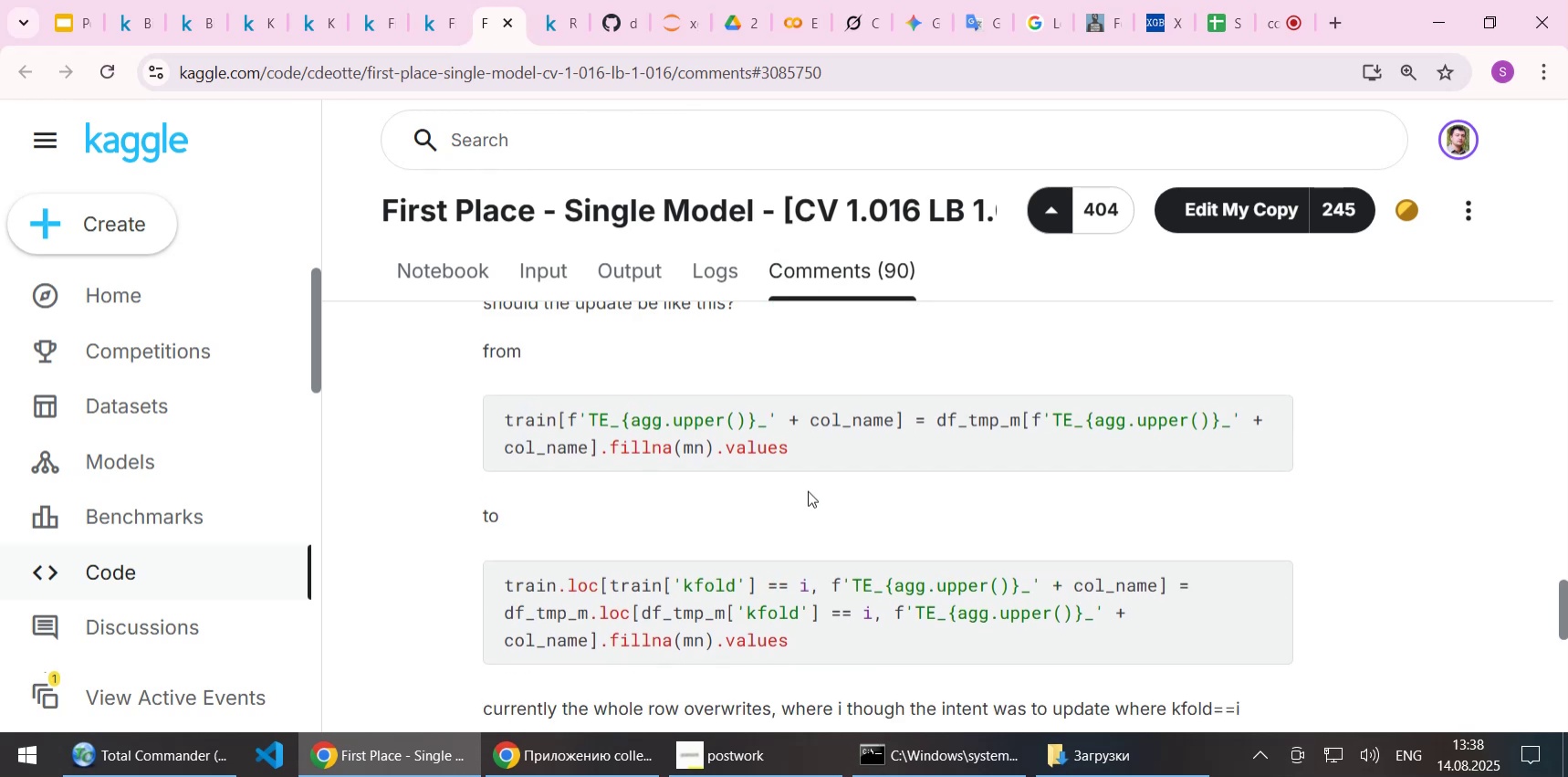 
scroll: coordinate [808, 490], scroll_direction: down, amount: 1.0
 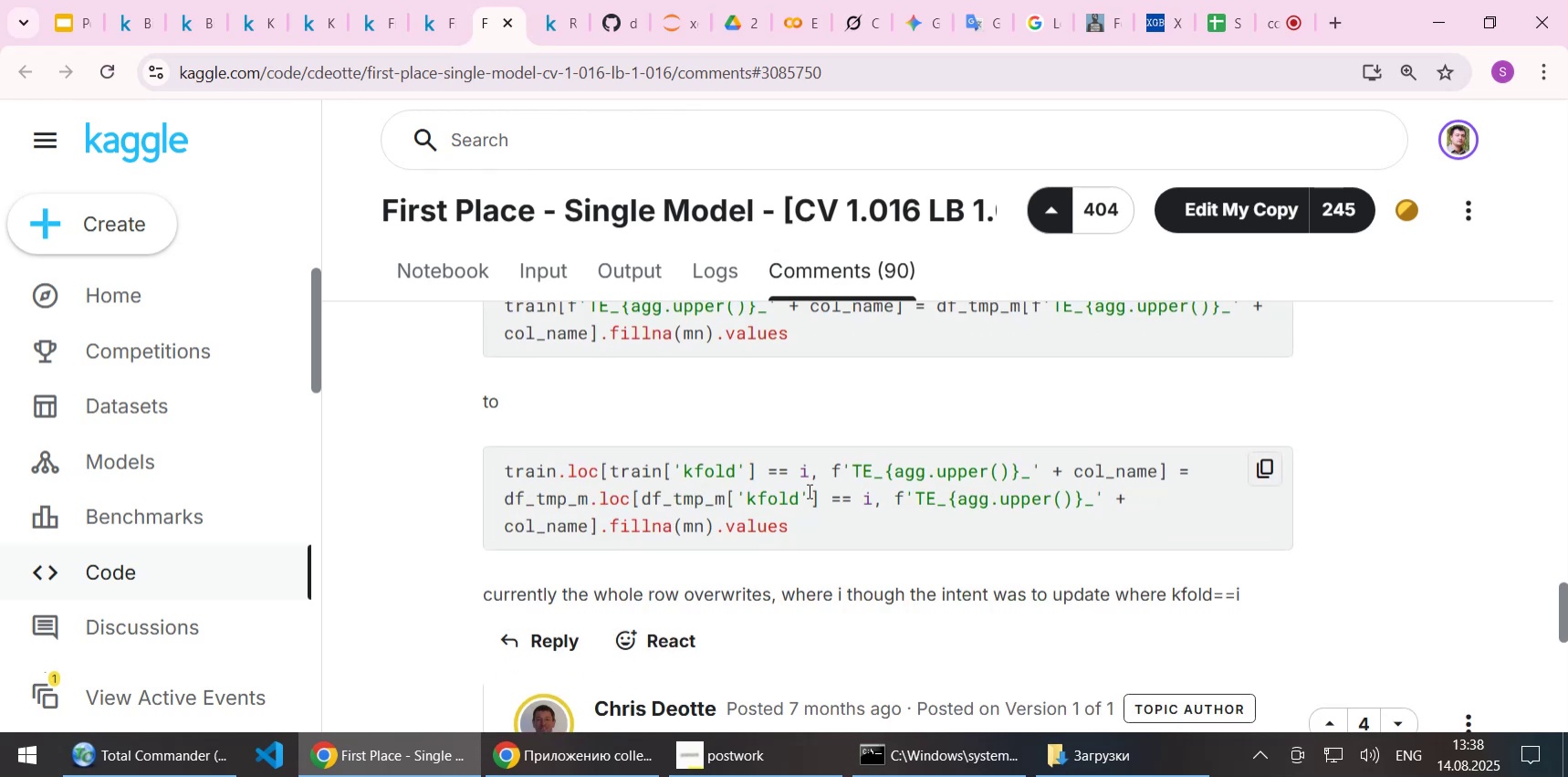 
wait(6.82)
 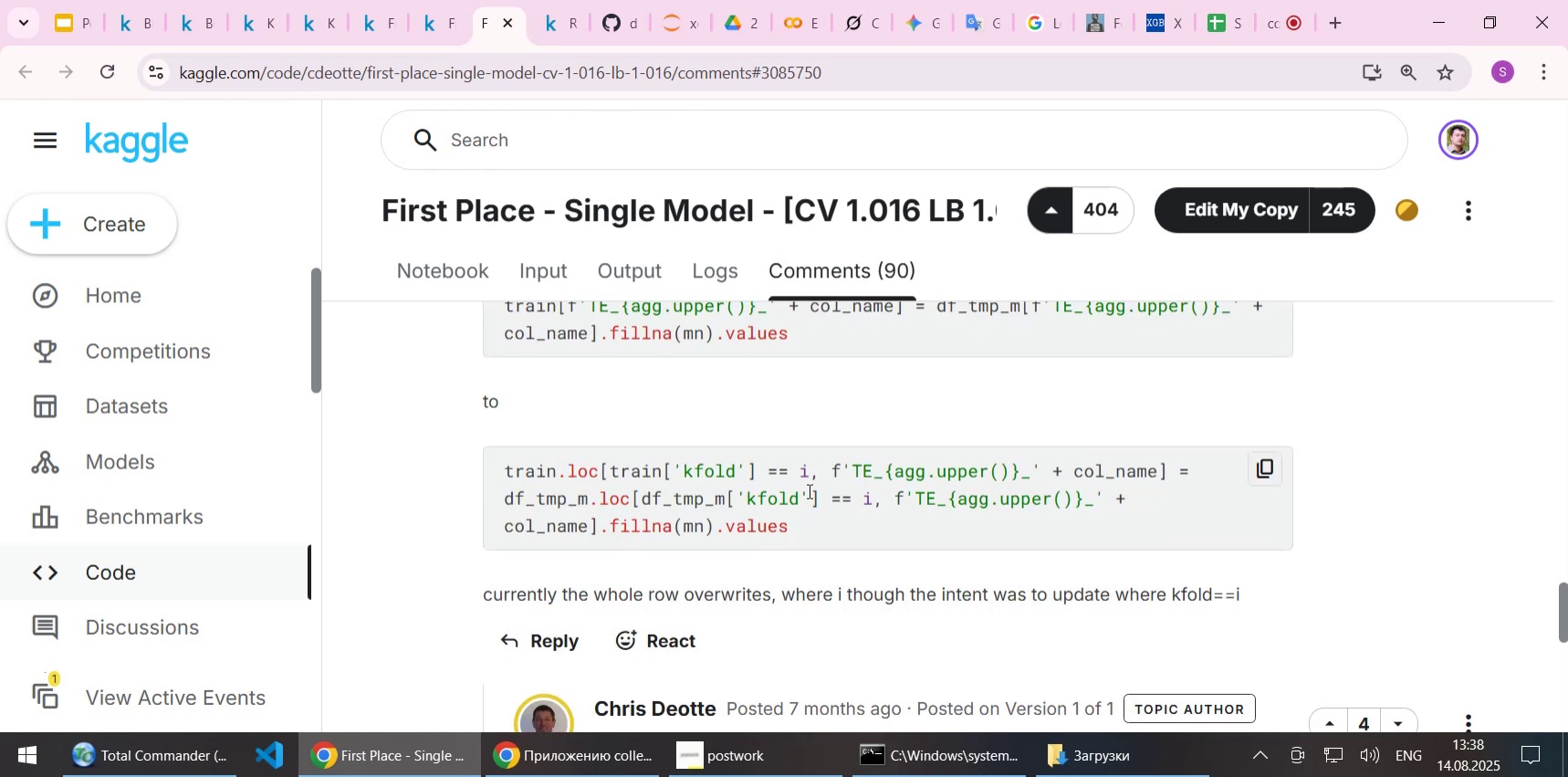 
scroll: coordinate [770, 474], scroll_direction: down, amount: 1.0
 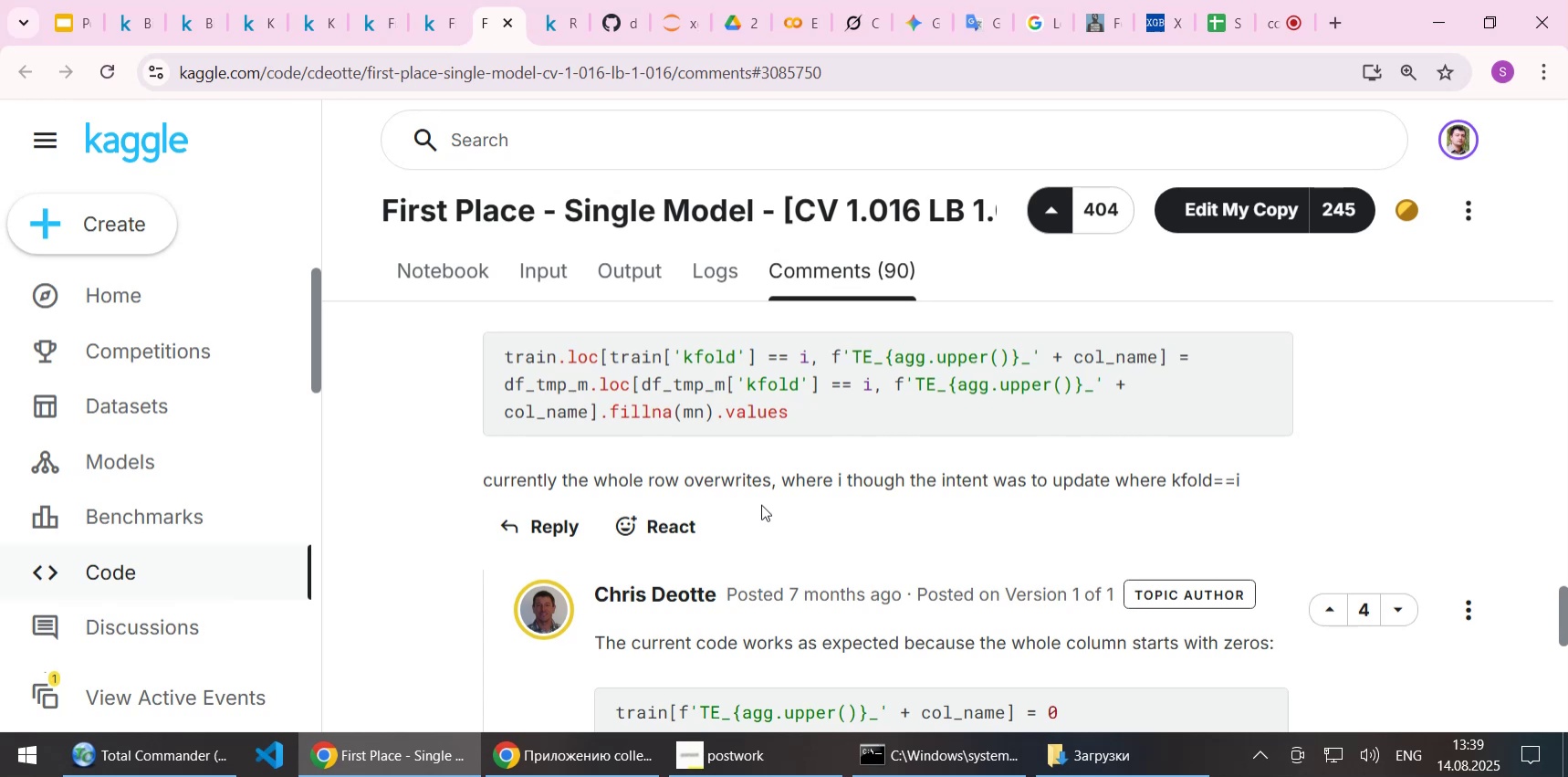 
wait(23.58)
 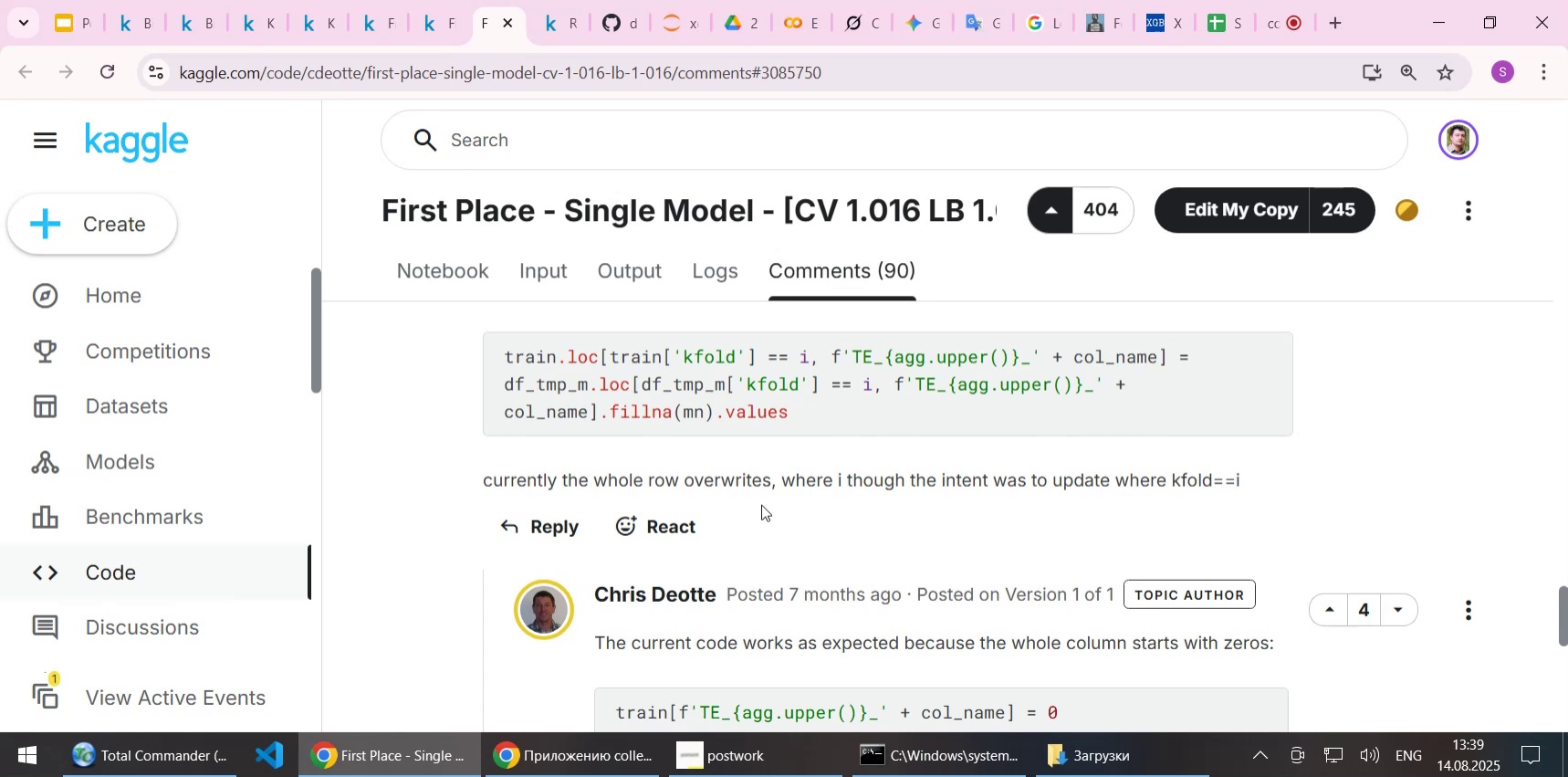 
scroll: coordinate [761, 504], scroll_direction: up, amount: 1.0
 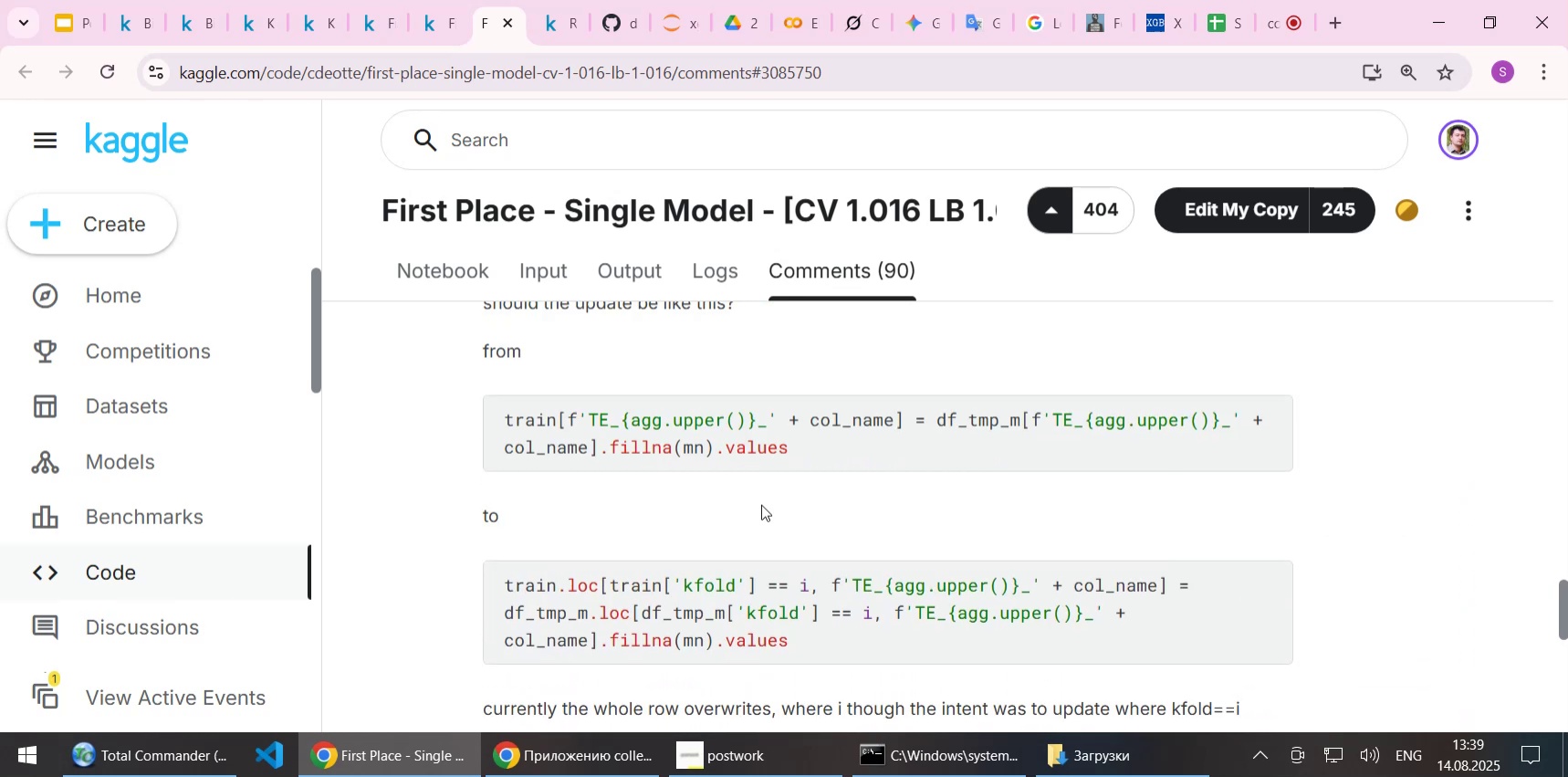 
wait(7.35)
 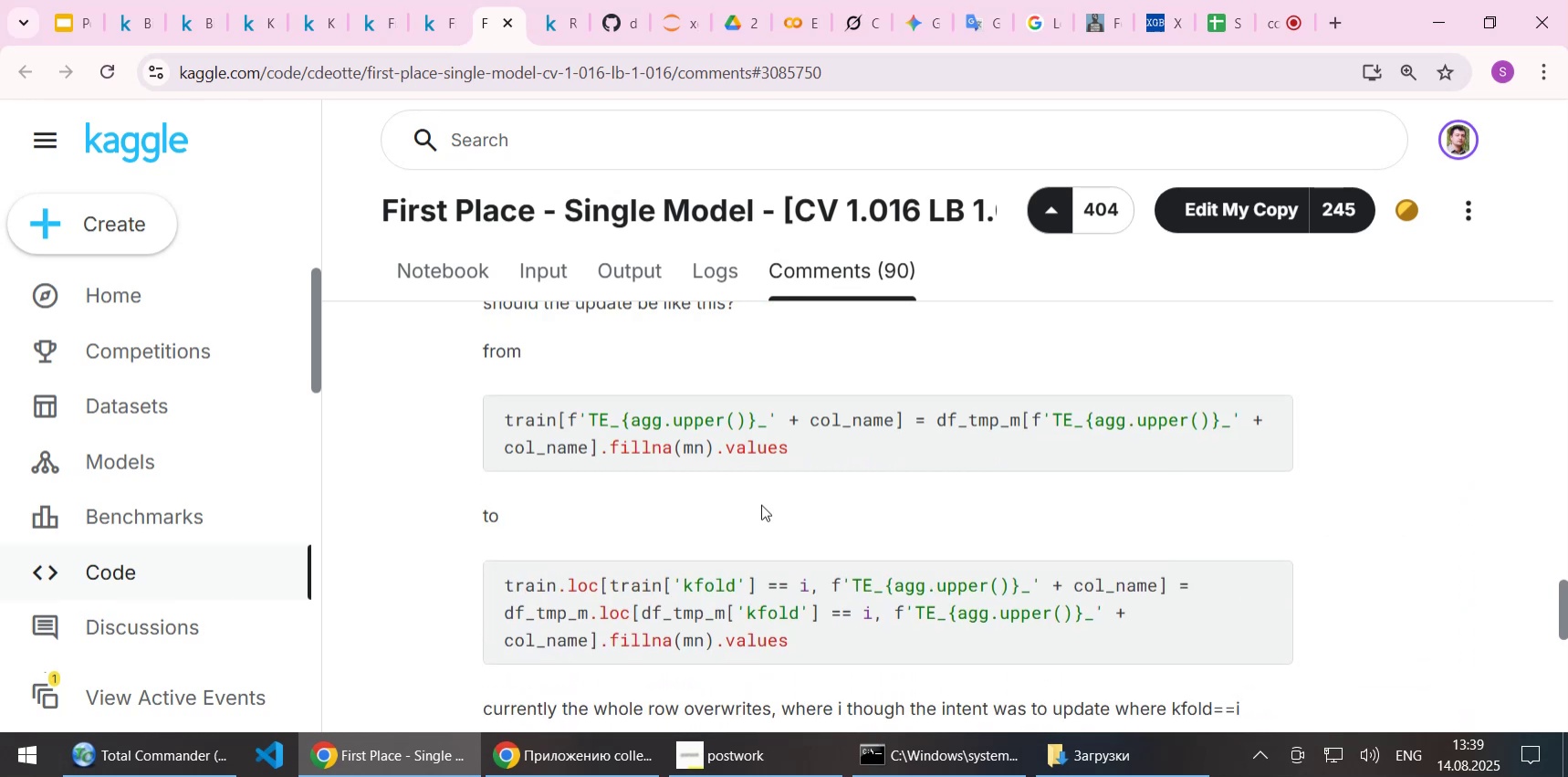 
scroll: coordinate [760, 516], scroll_direction: down, amount: 2.0
 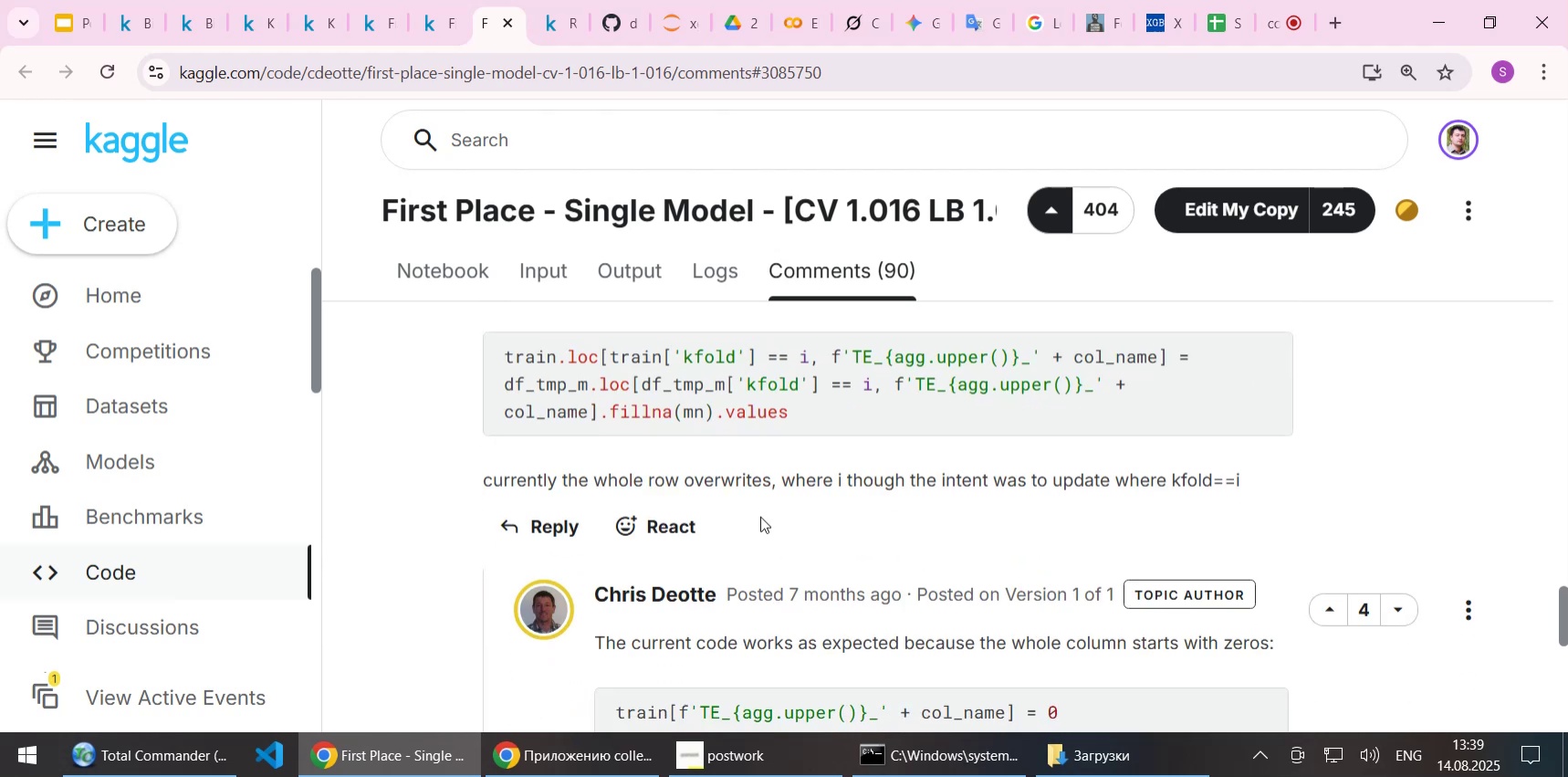 
scroll: coordinate [760, 516], scroll_direction: up, amount: 3.0
 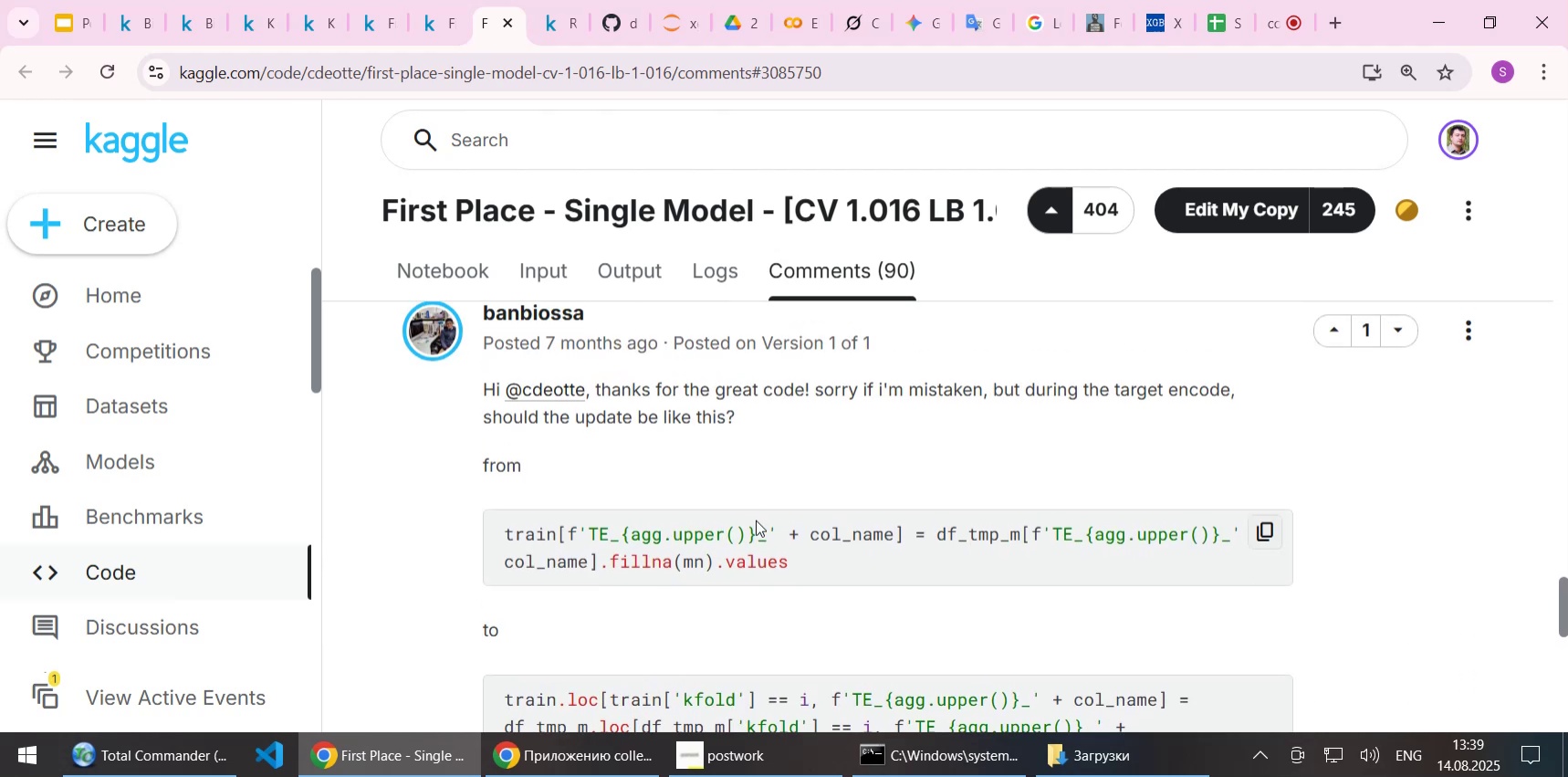 
scroll: coordinate [756, 521], scroll_direction: down, amount: 4.0
 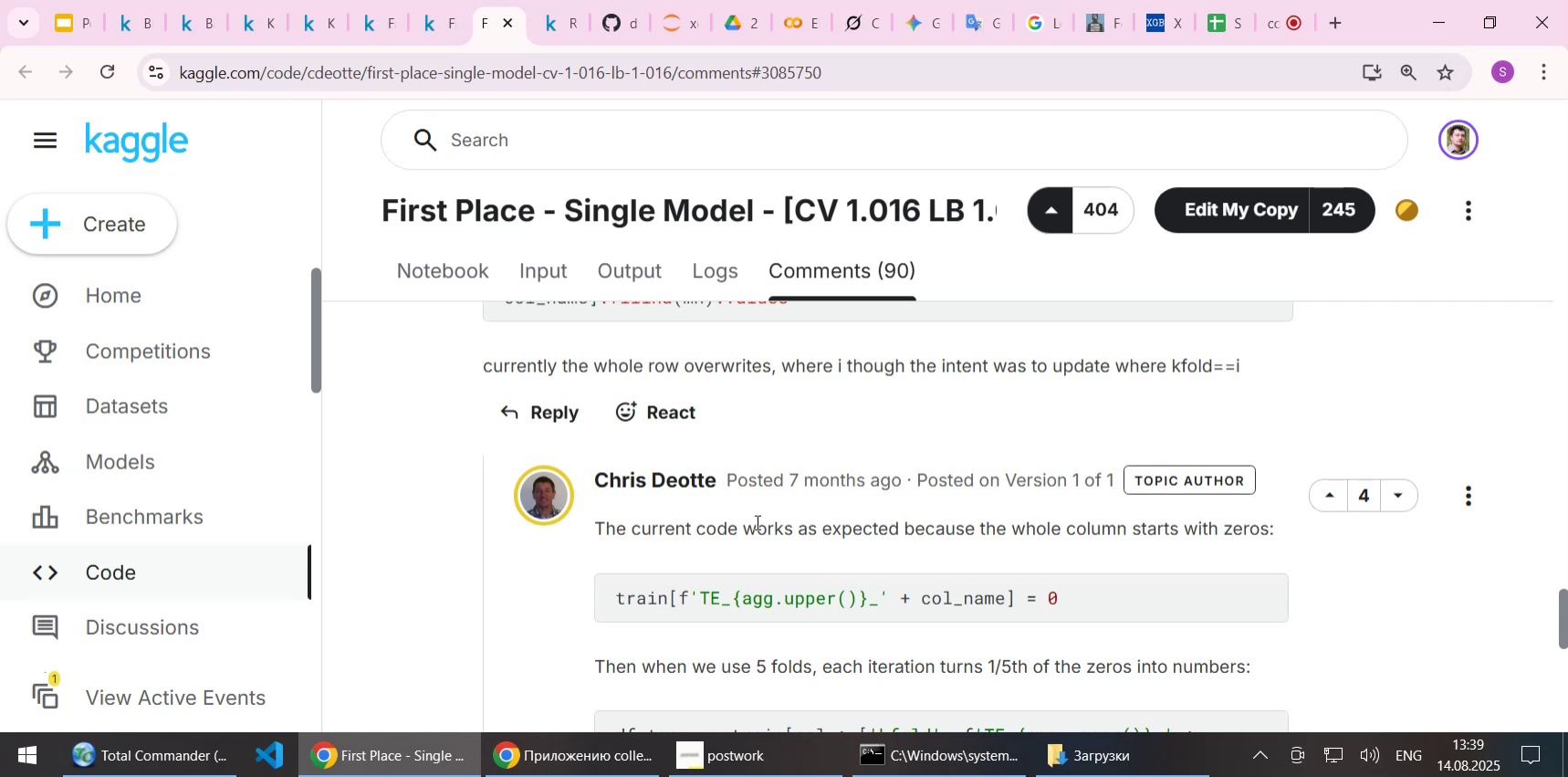 
wait(23.58)
 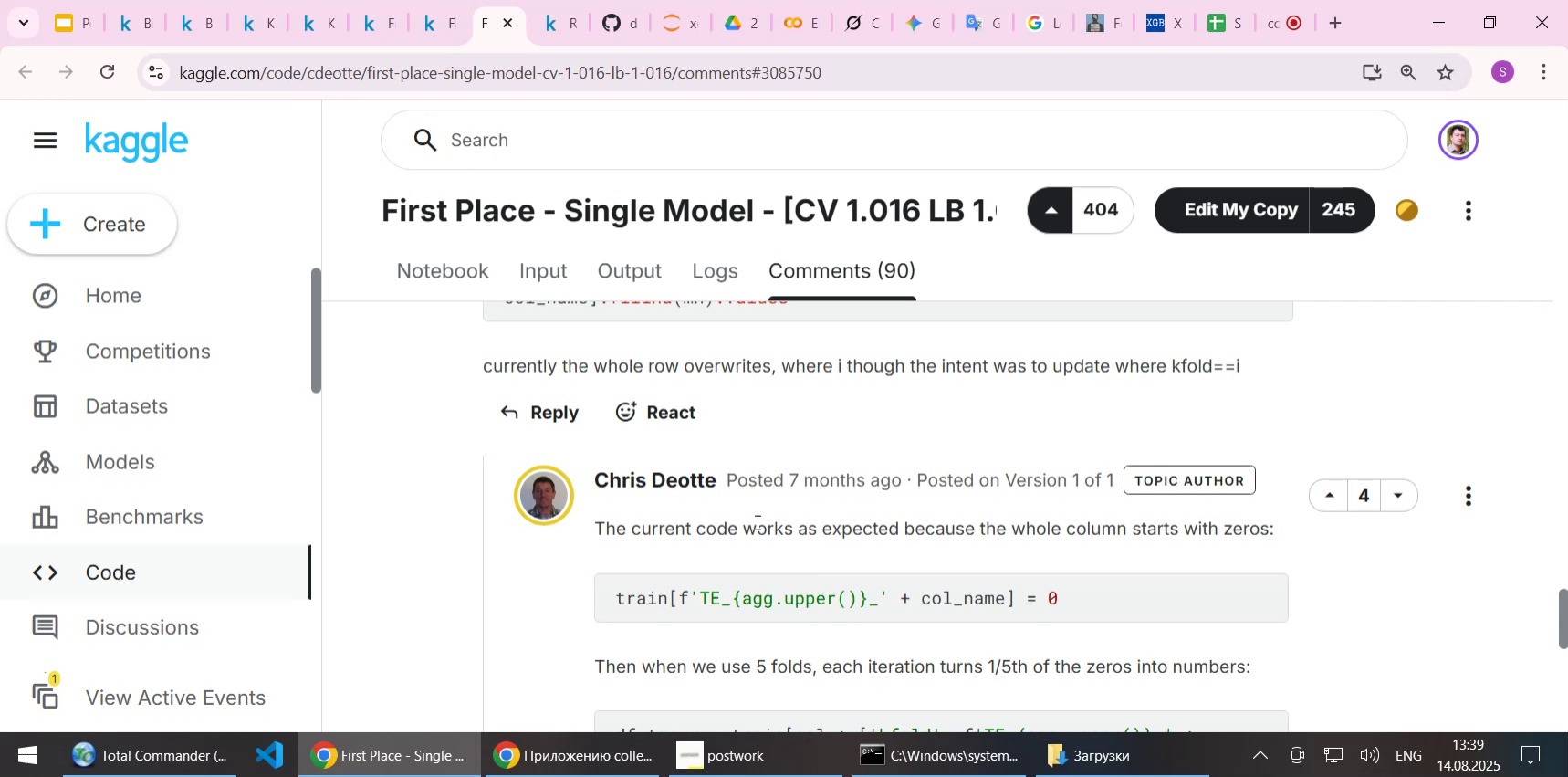 
scroll: coordinate [863, 561], scroll_direction: down, amount: 1.0
 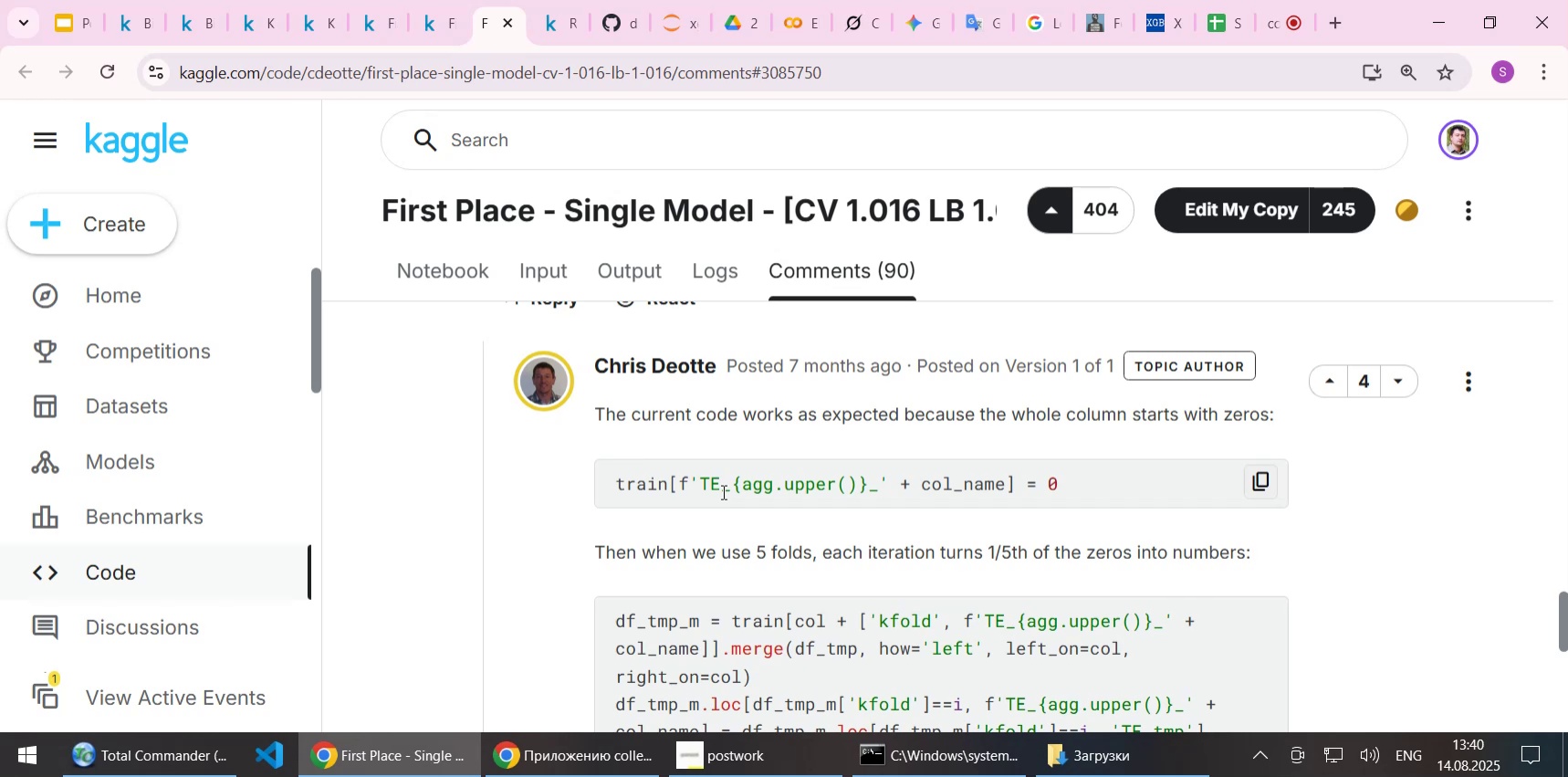 
wait(33.17)
 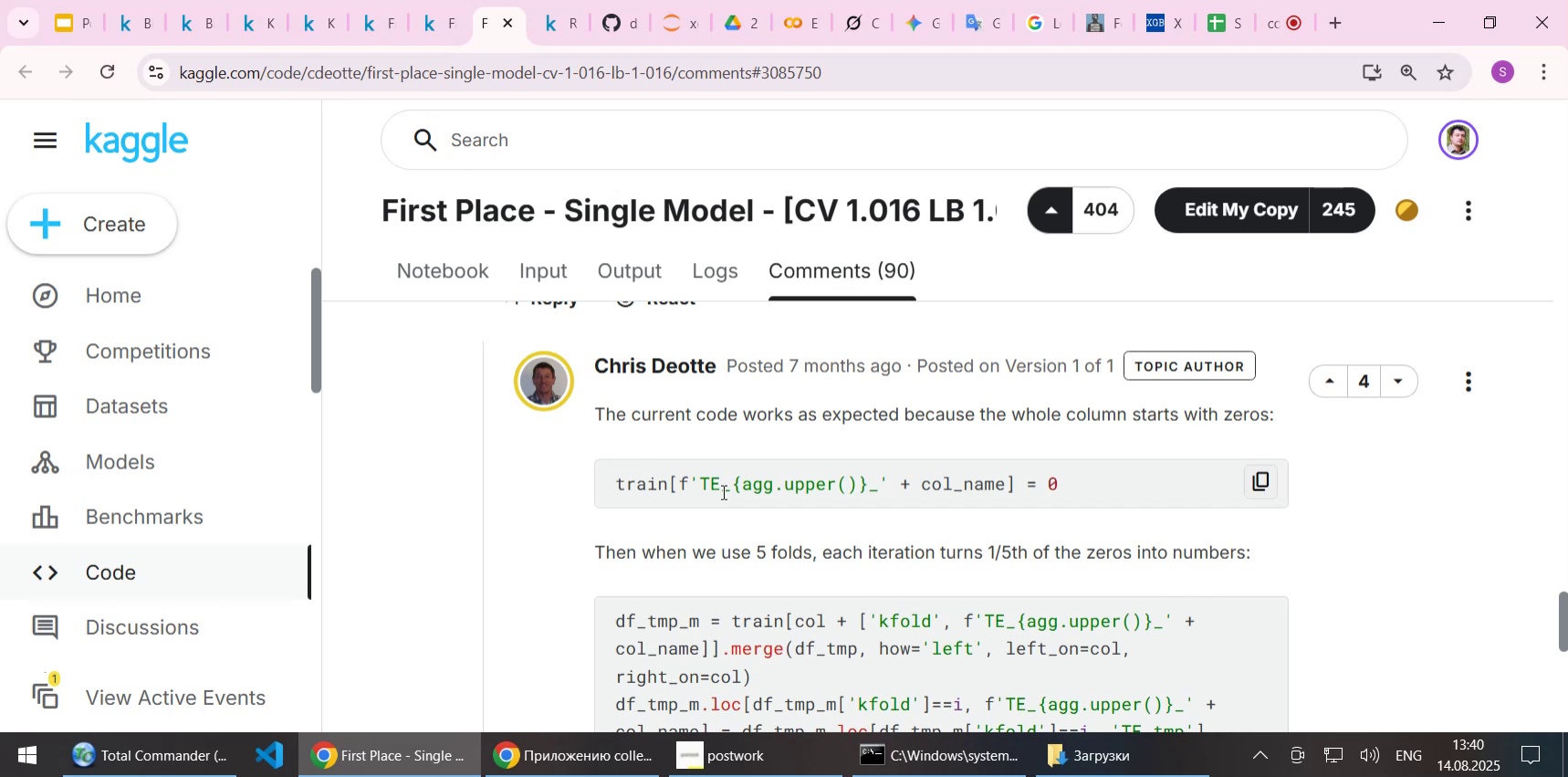 
scroll: coordinate [705, 485], scroll_direction: down, amount: 1.0
 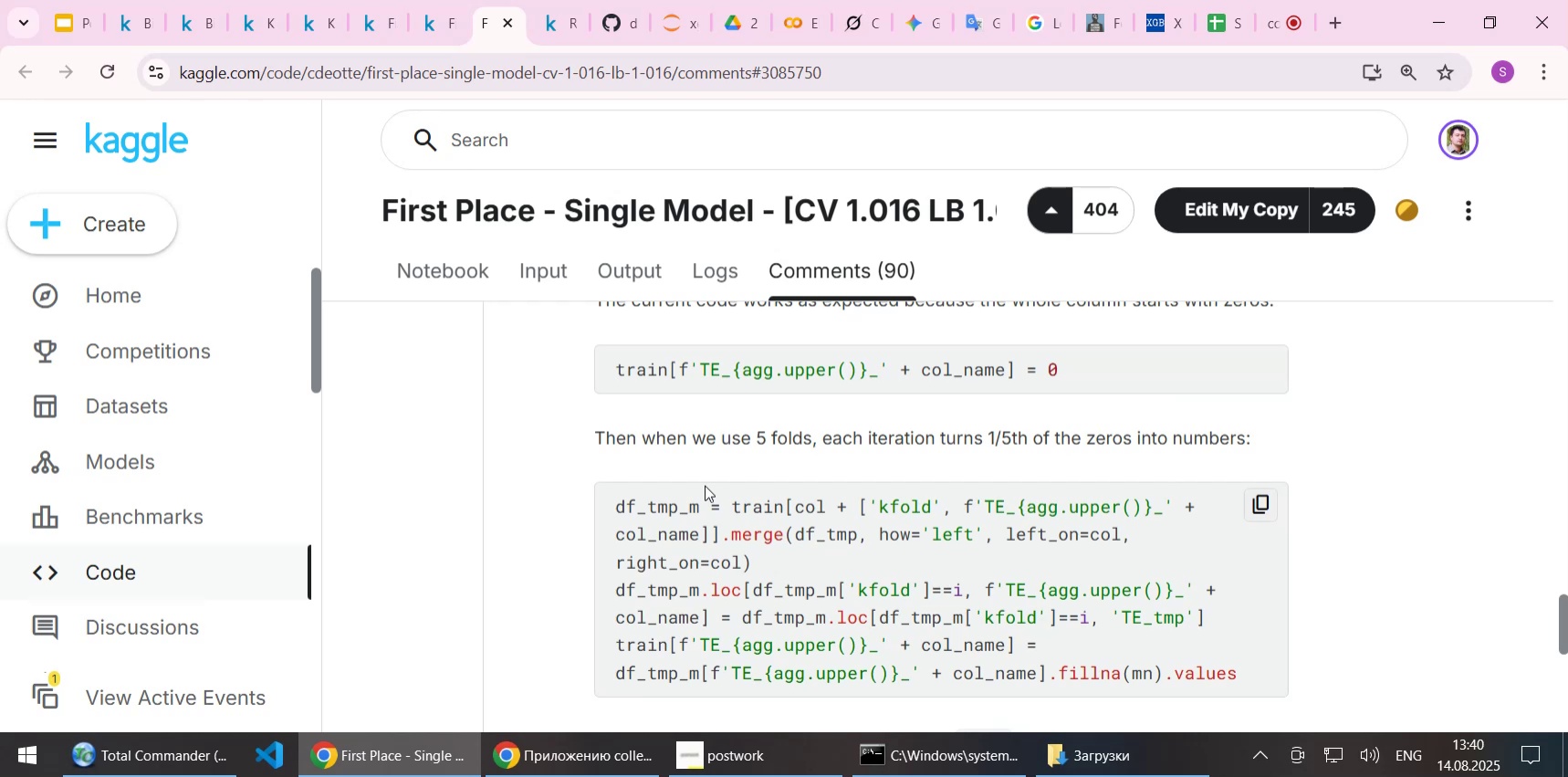 
wait(13.58)
 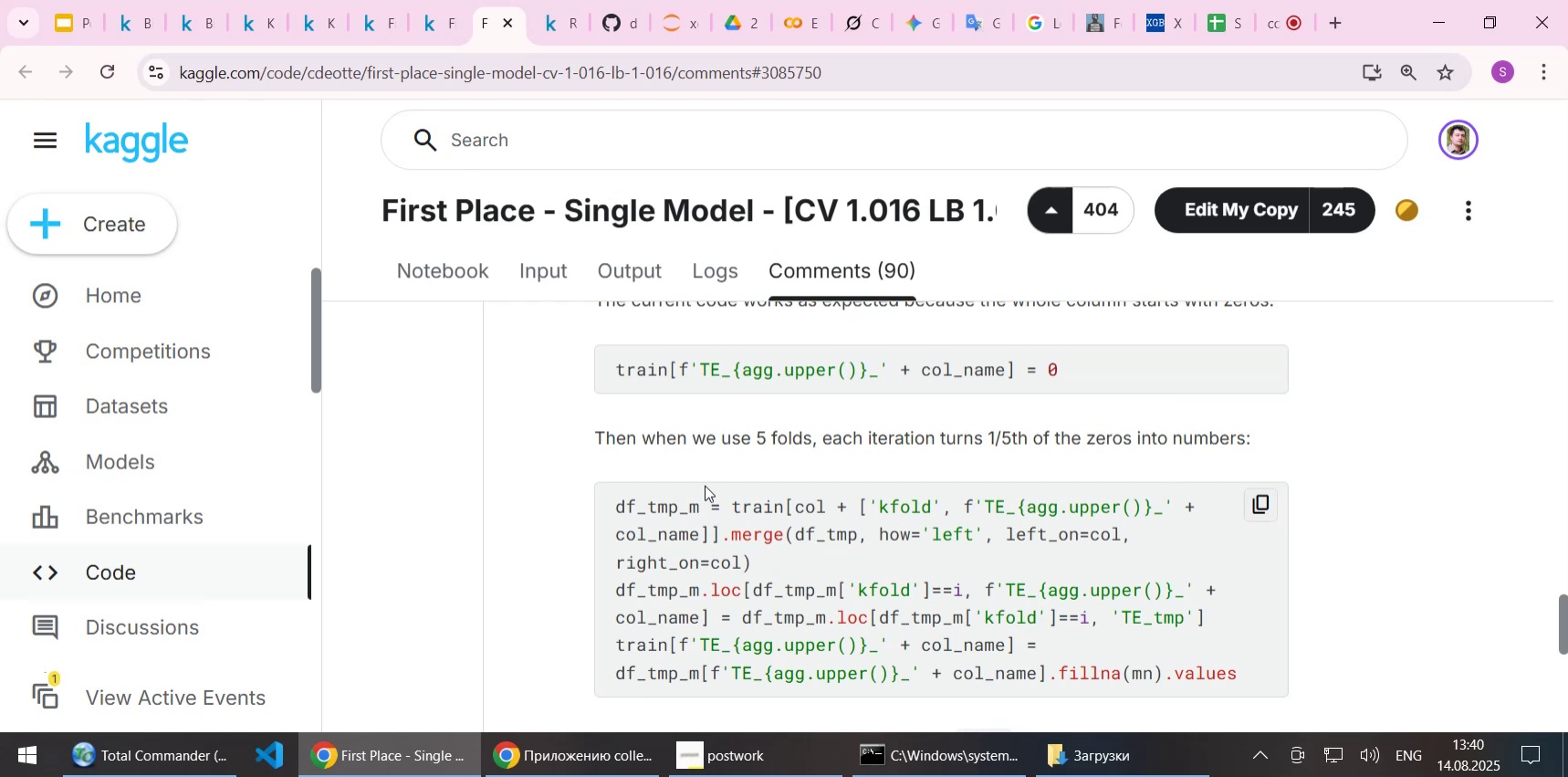 
scroll: coordinate [705, 485], scroll_direction: down, amount: 2.0
 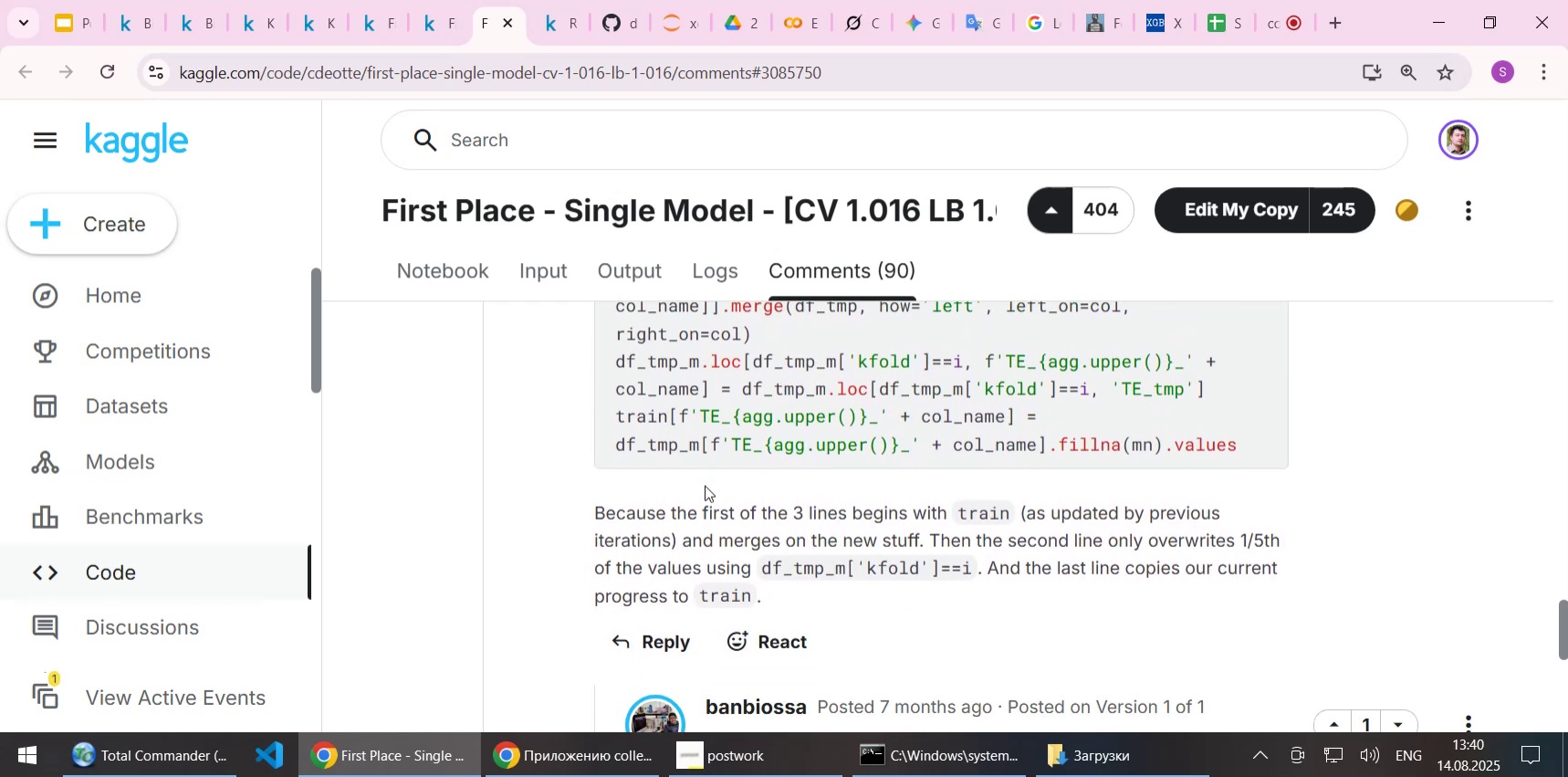 
scroll: coordinate [705, 485], scroll_direction: up, amount: 1.0
 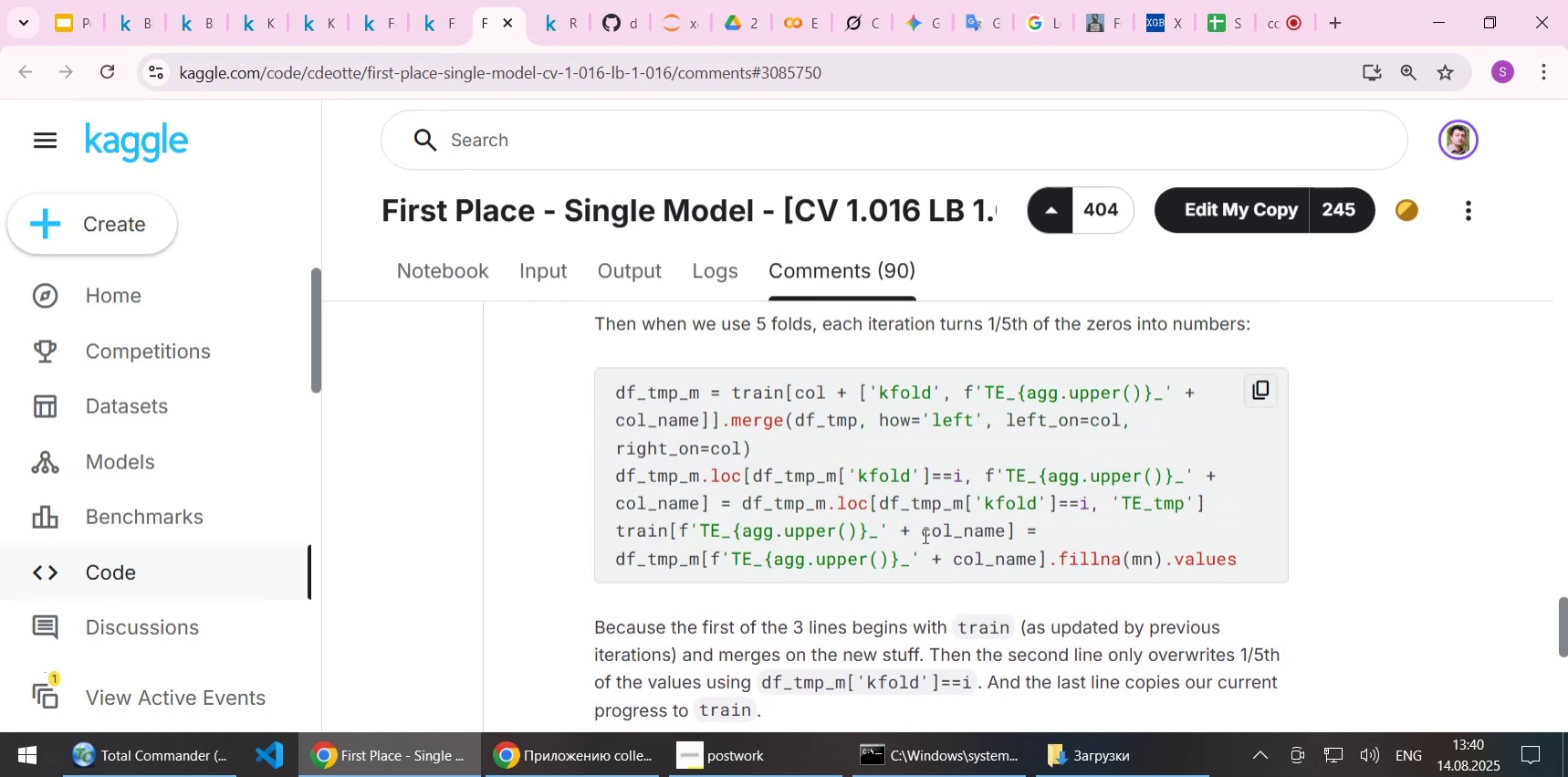 
scroll: coordinate [1103, 558], scroll_direction: down, amount: 2.0
 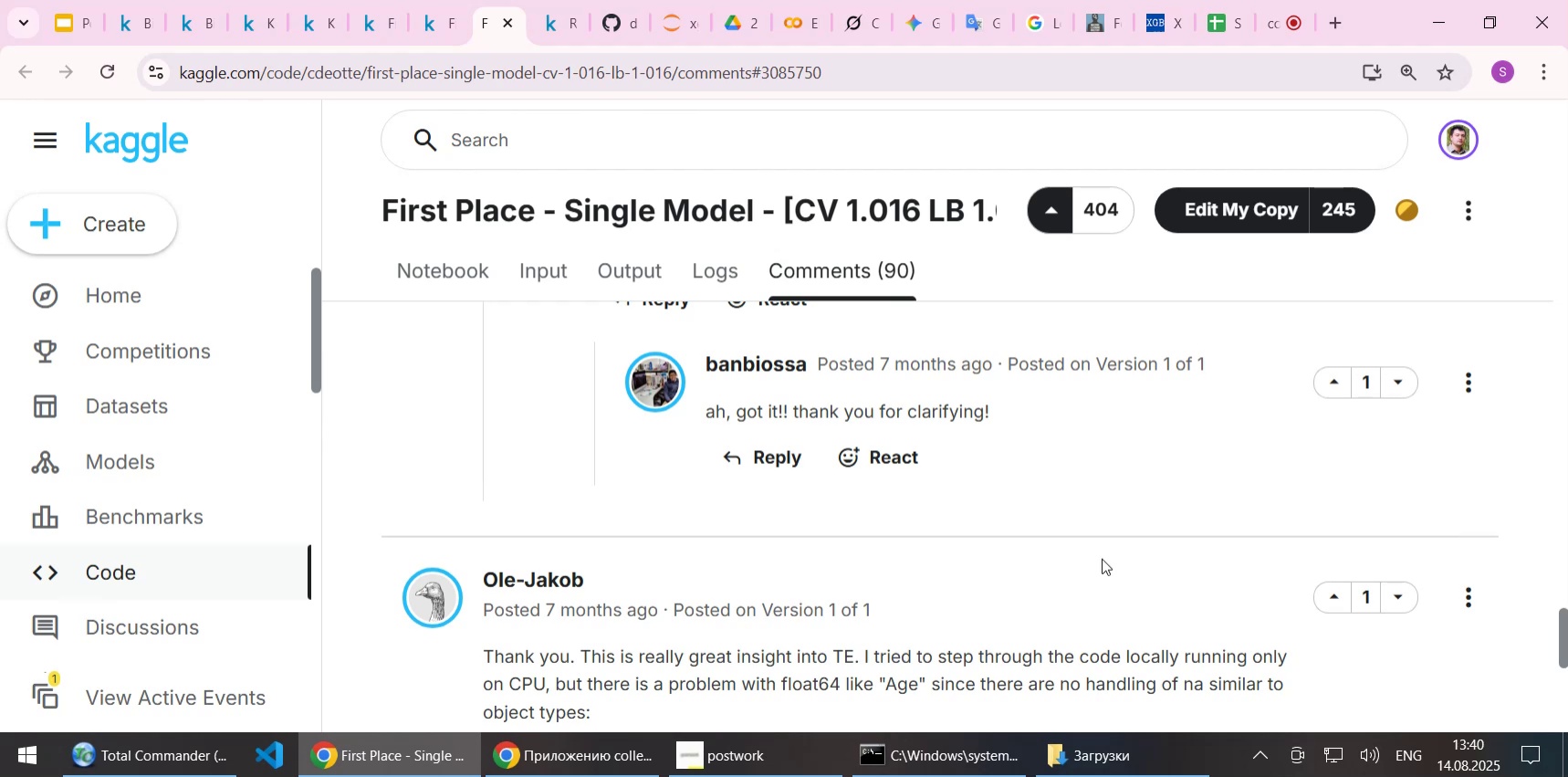 
scroll: coordinate [874, 503], scroll_direction: up, amount: 13.0
 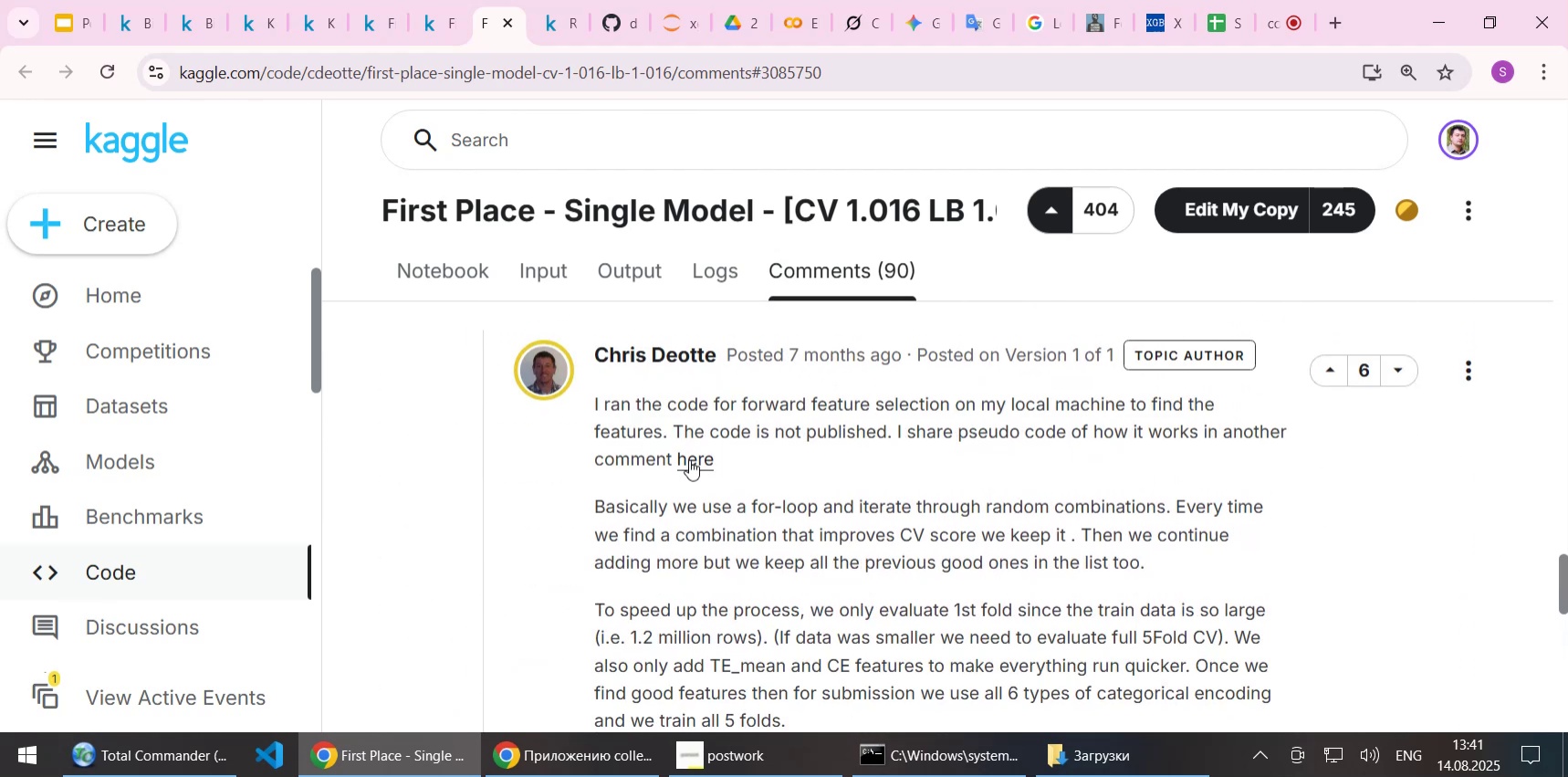 
left_click([689, 459])
 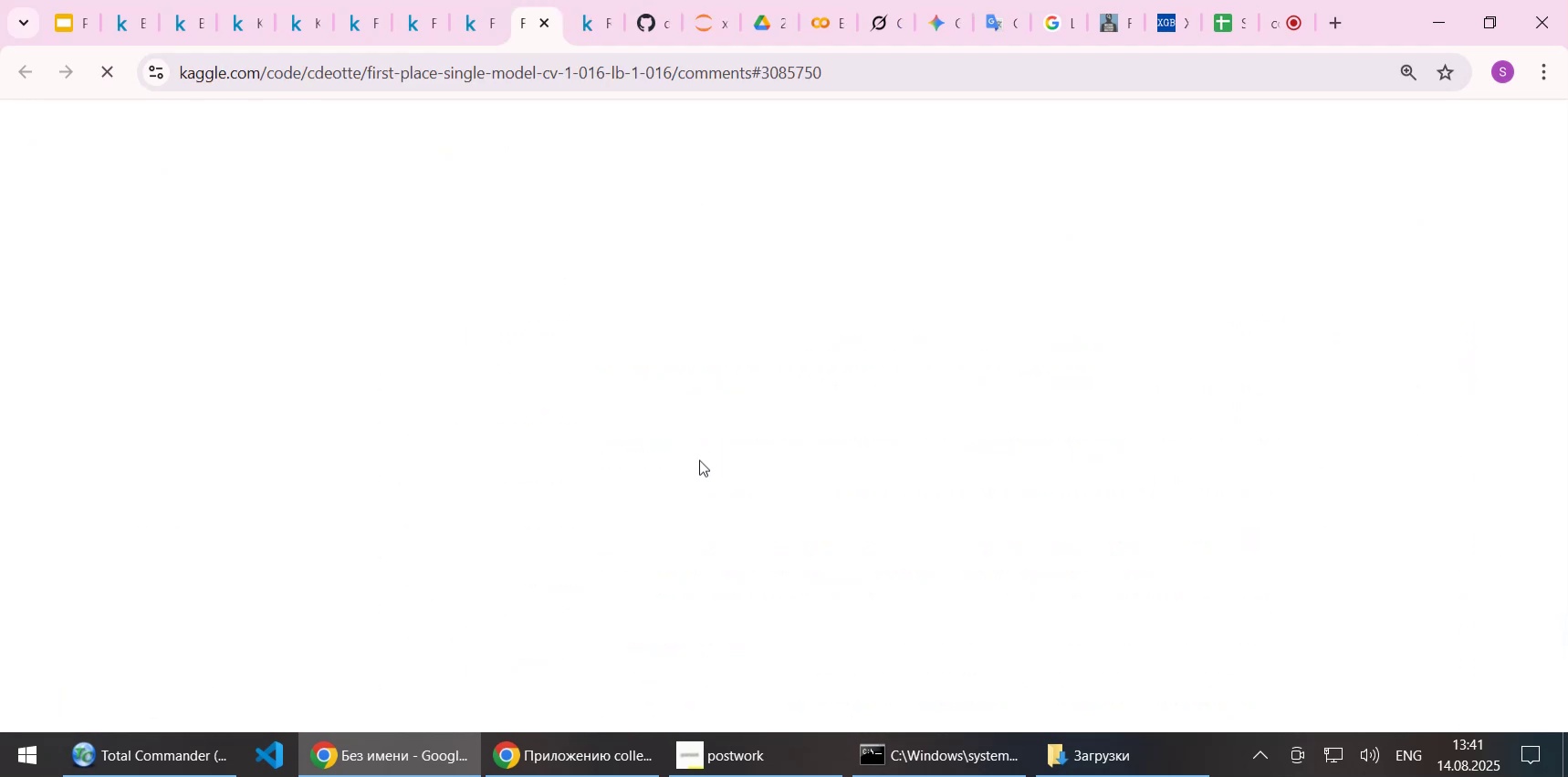 
mouse_move([1020, 470])
 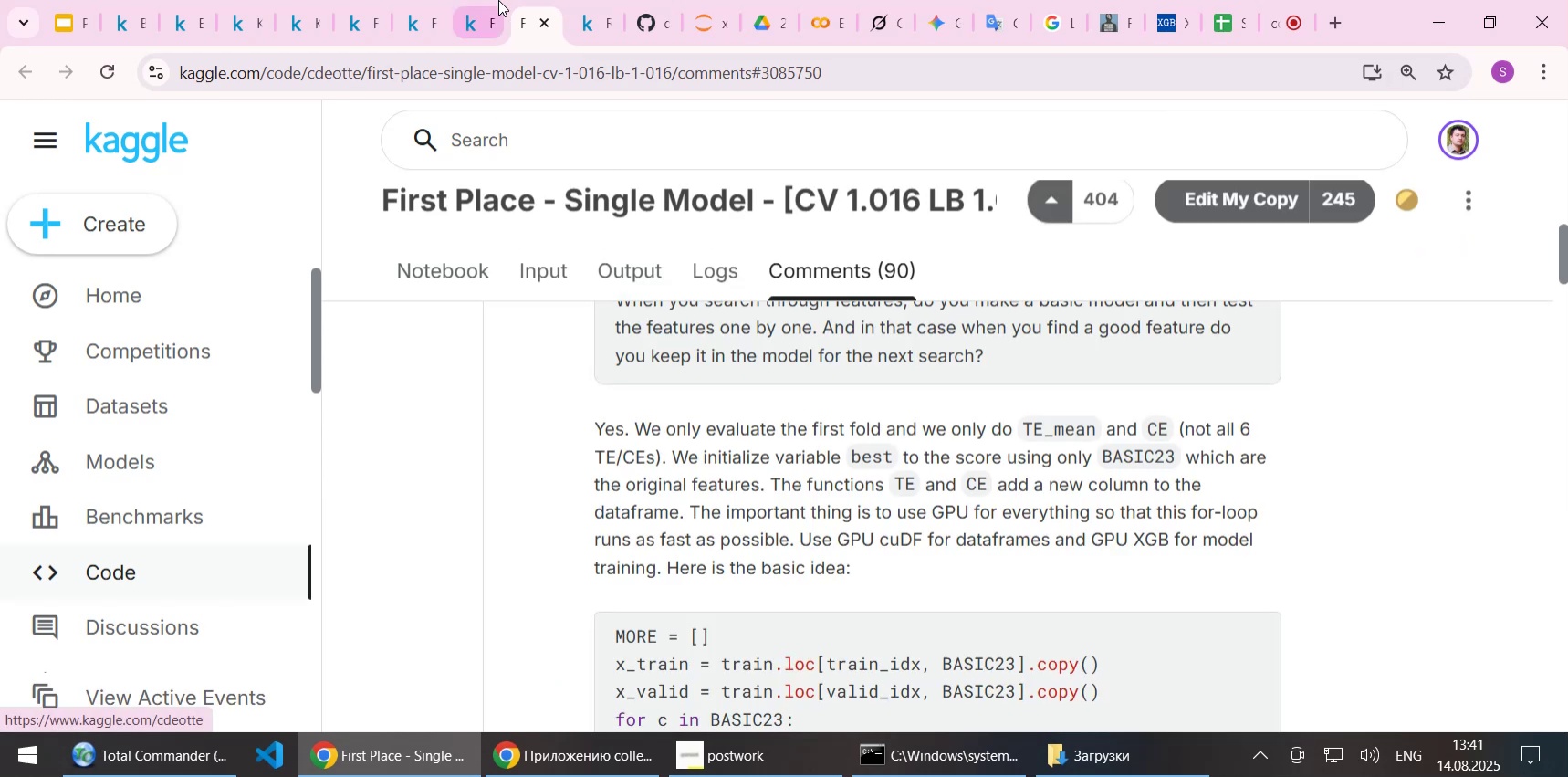 
left_click([477, 9])
 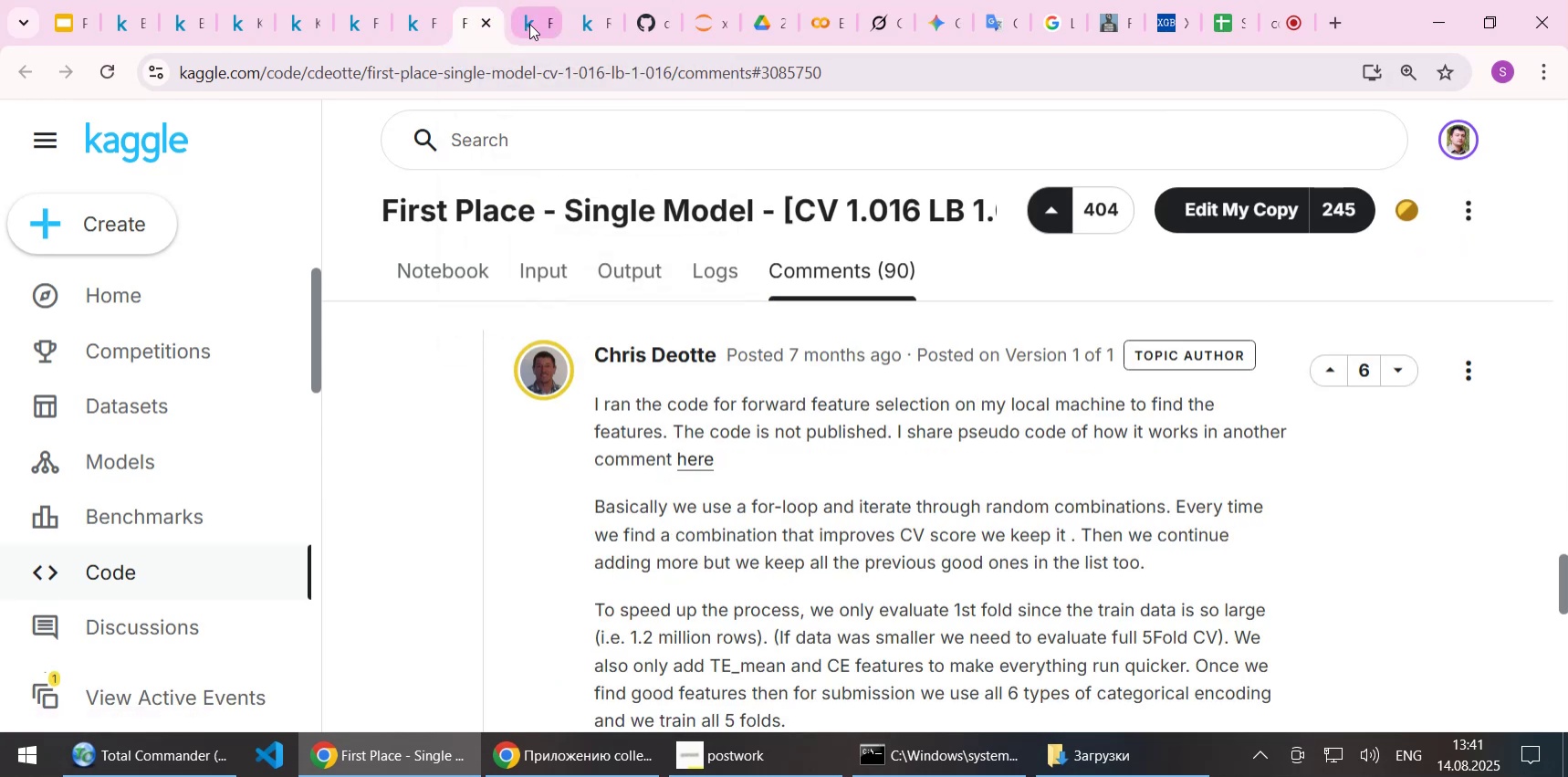 
left_click([525, 24])
 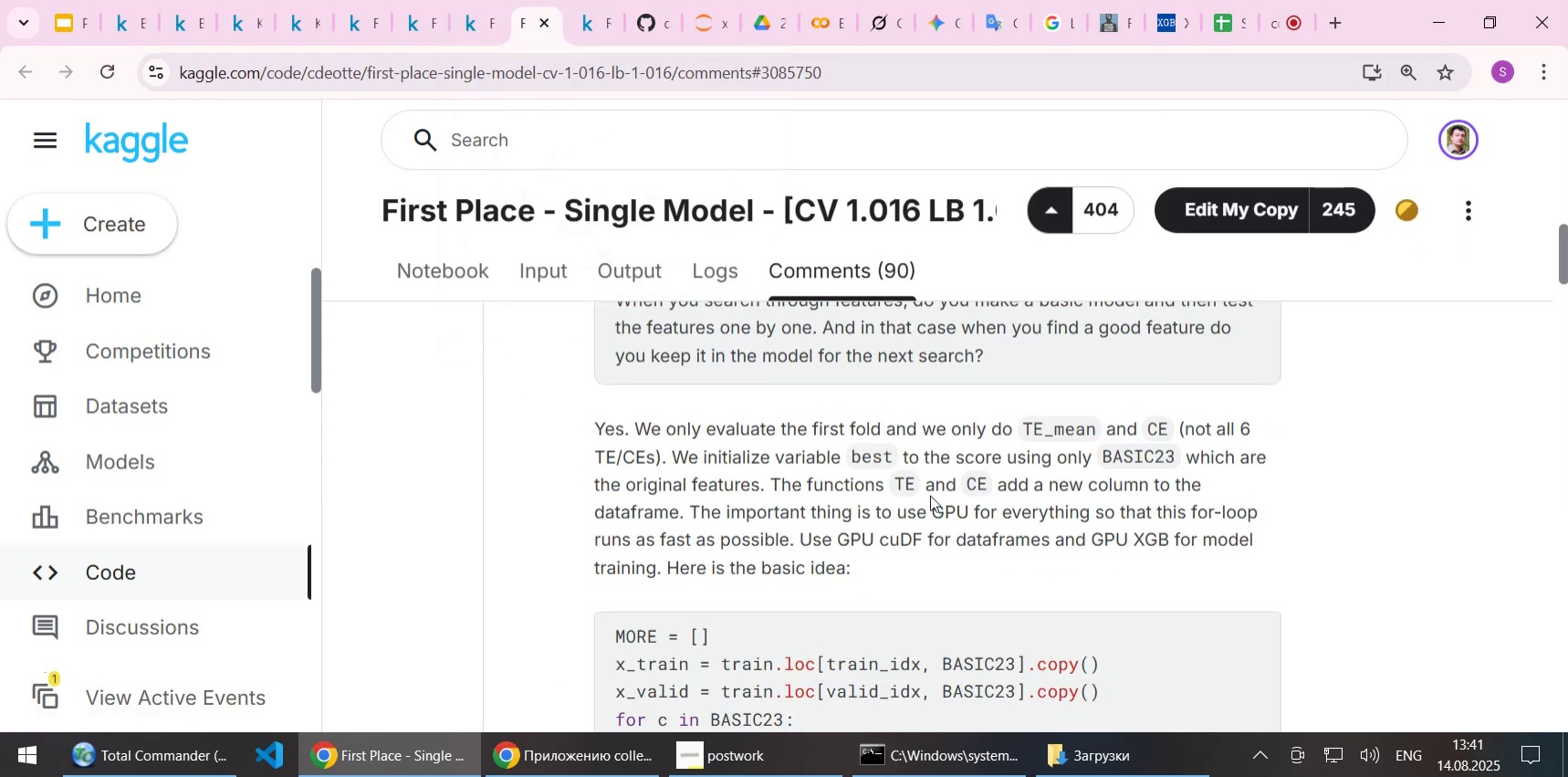 
scroll: coordinate [1007, 499], scroll_direction: up, amount: 4.0
 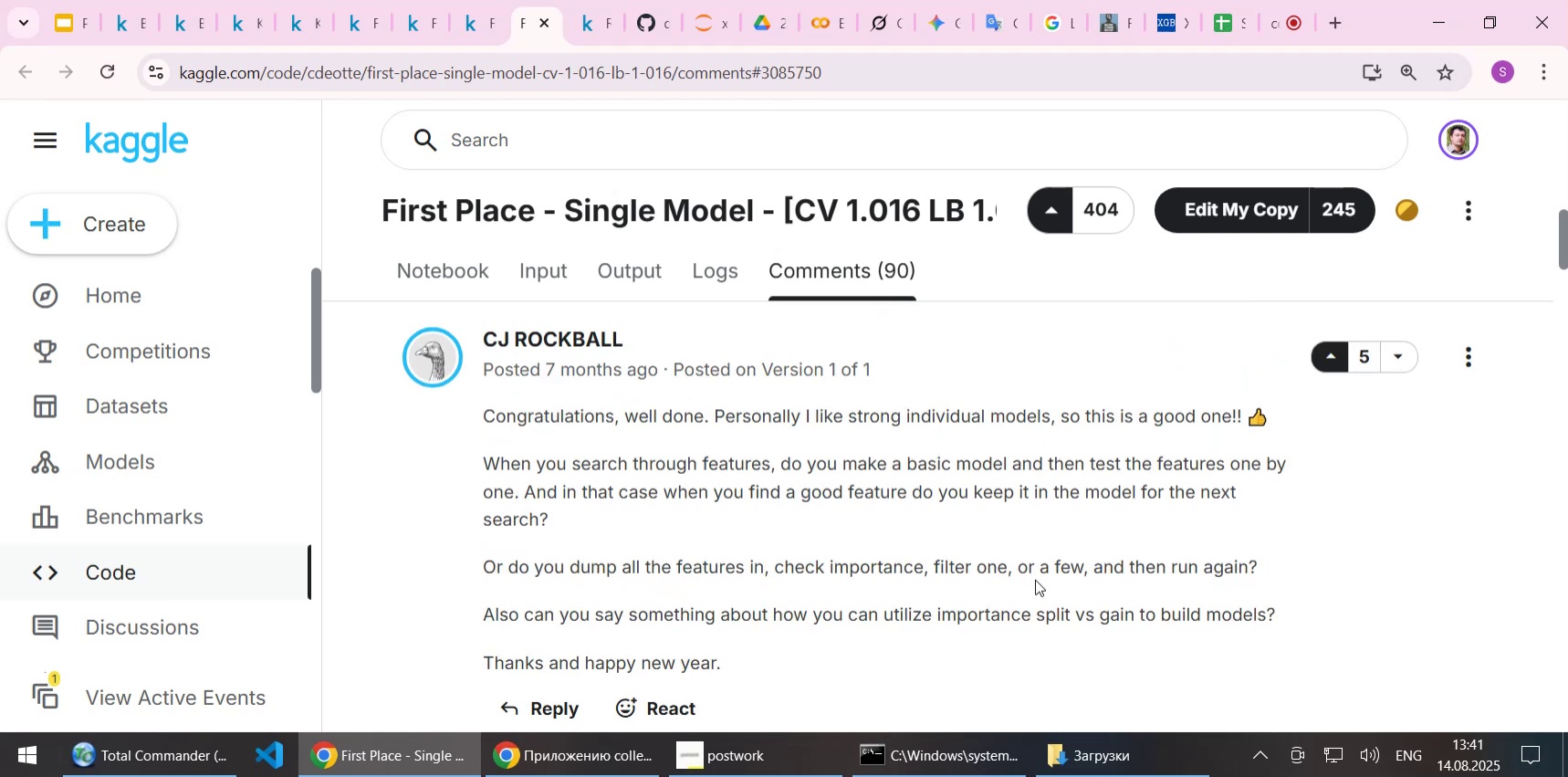 
wait(6.38)
 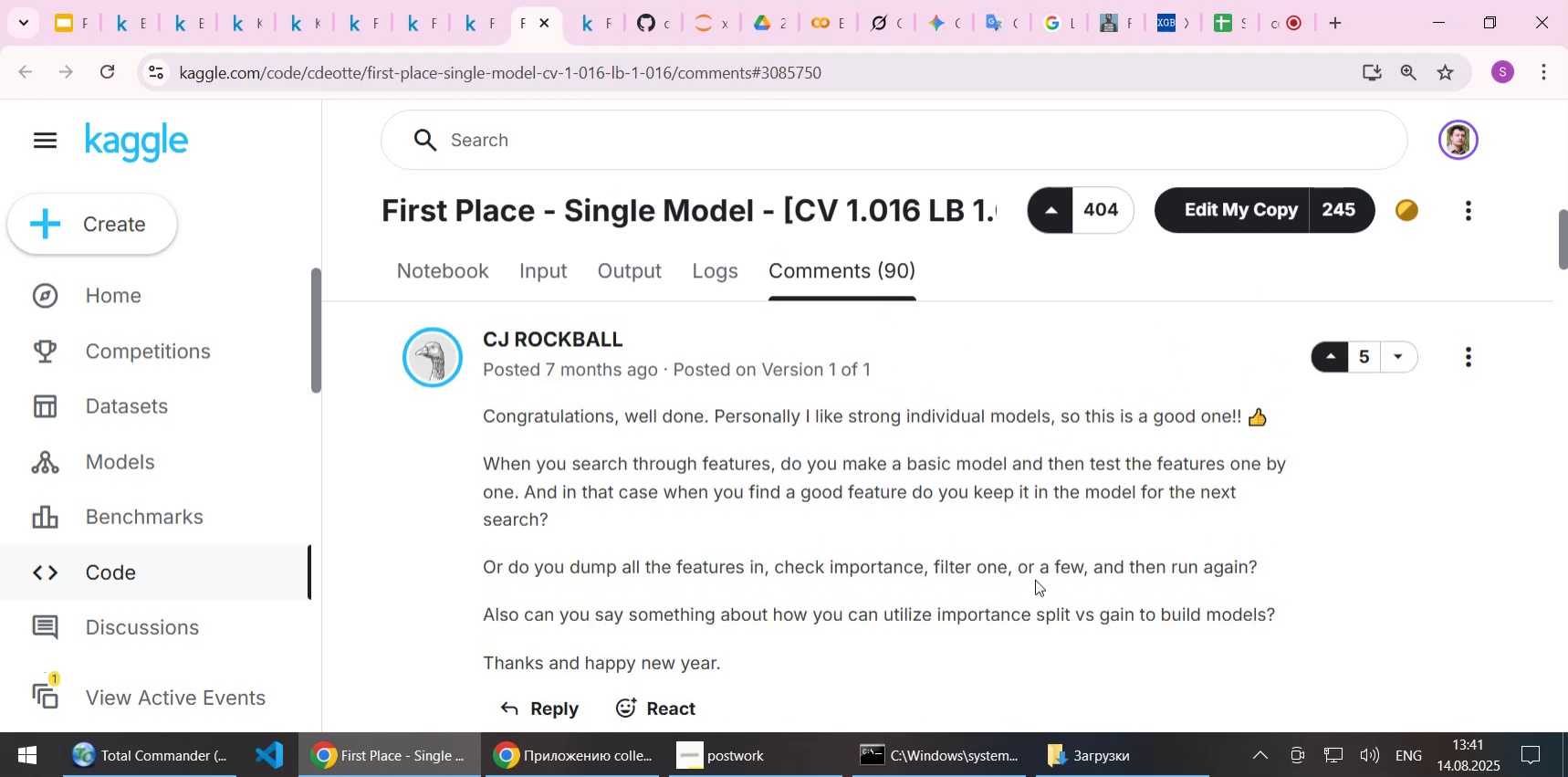 
scroll: coordinate [1035, 579], scroll_direction: down, amount: 1.0
 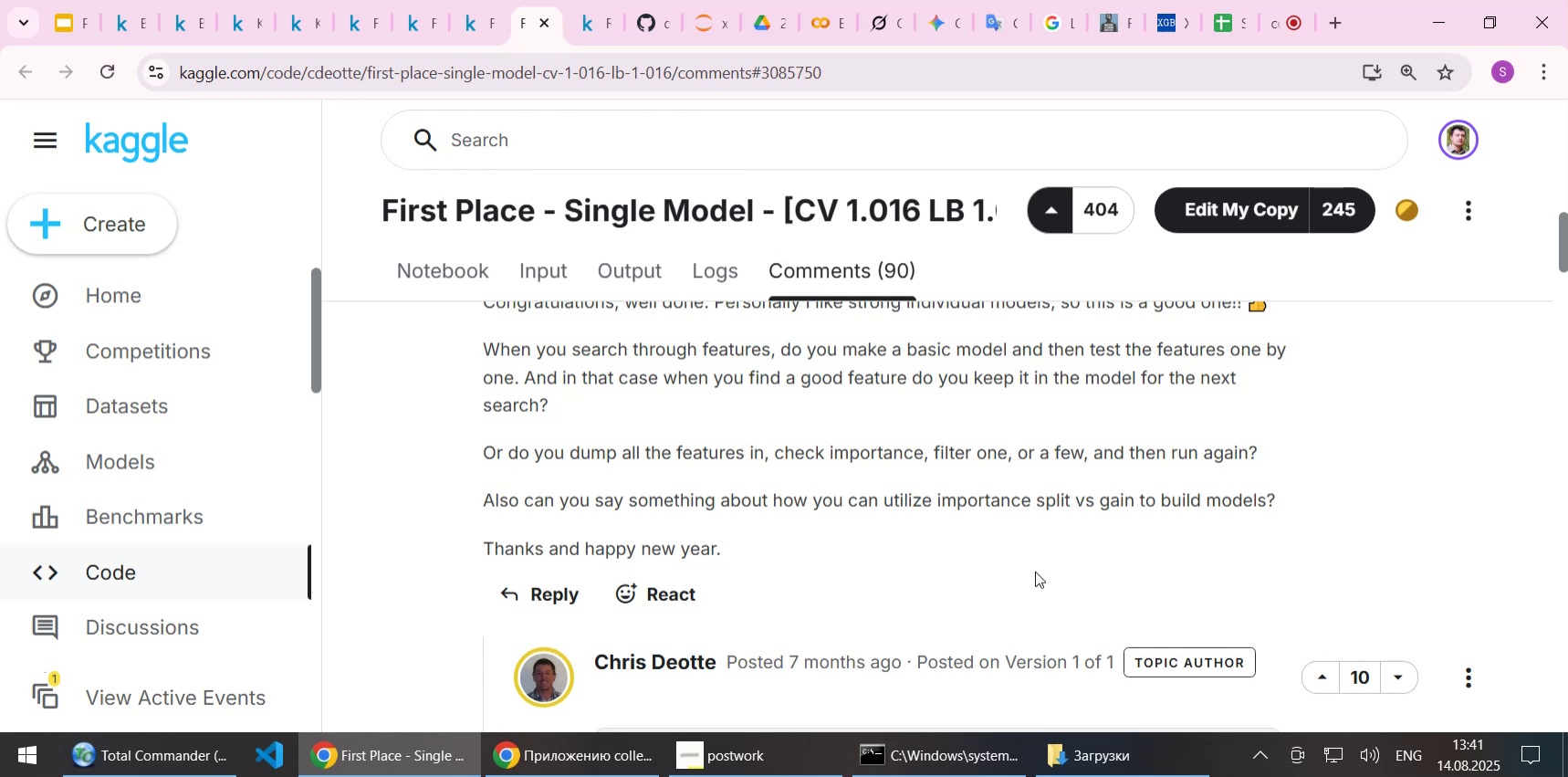 
wait(16.66)
 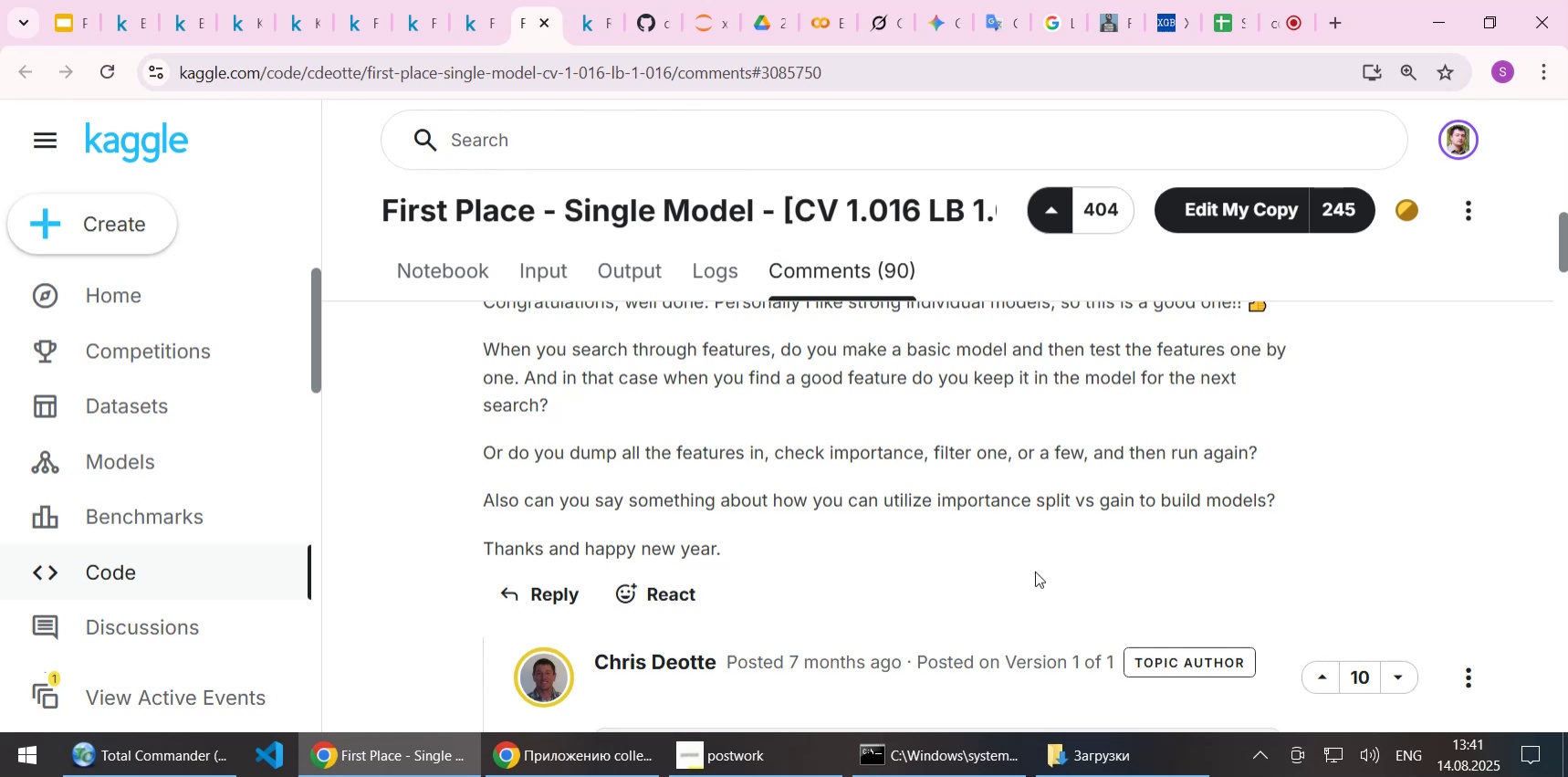 
scroll: coordinate [968, 546], scroll_direction: down, amount: 1.0
 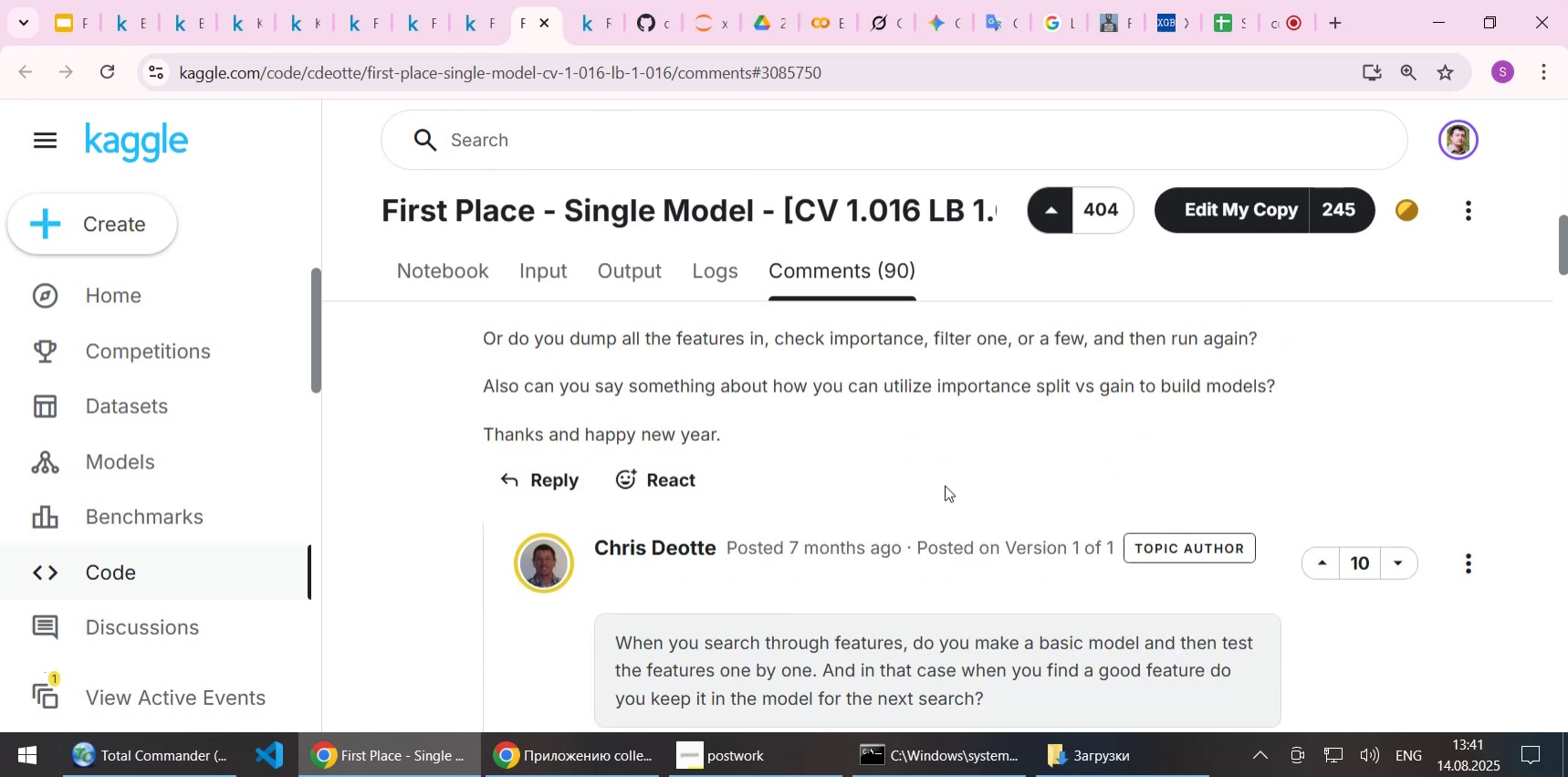 
scroll: coordinate [945, 483], scroll_direction: up, amount: 1.0
 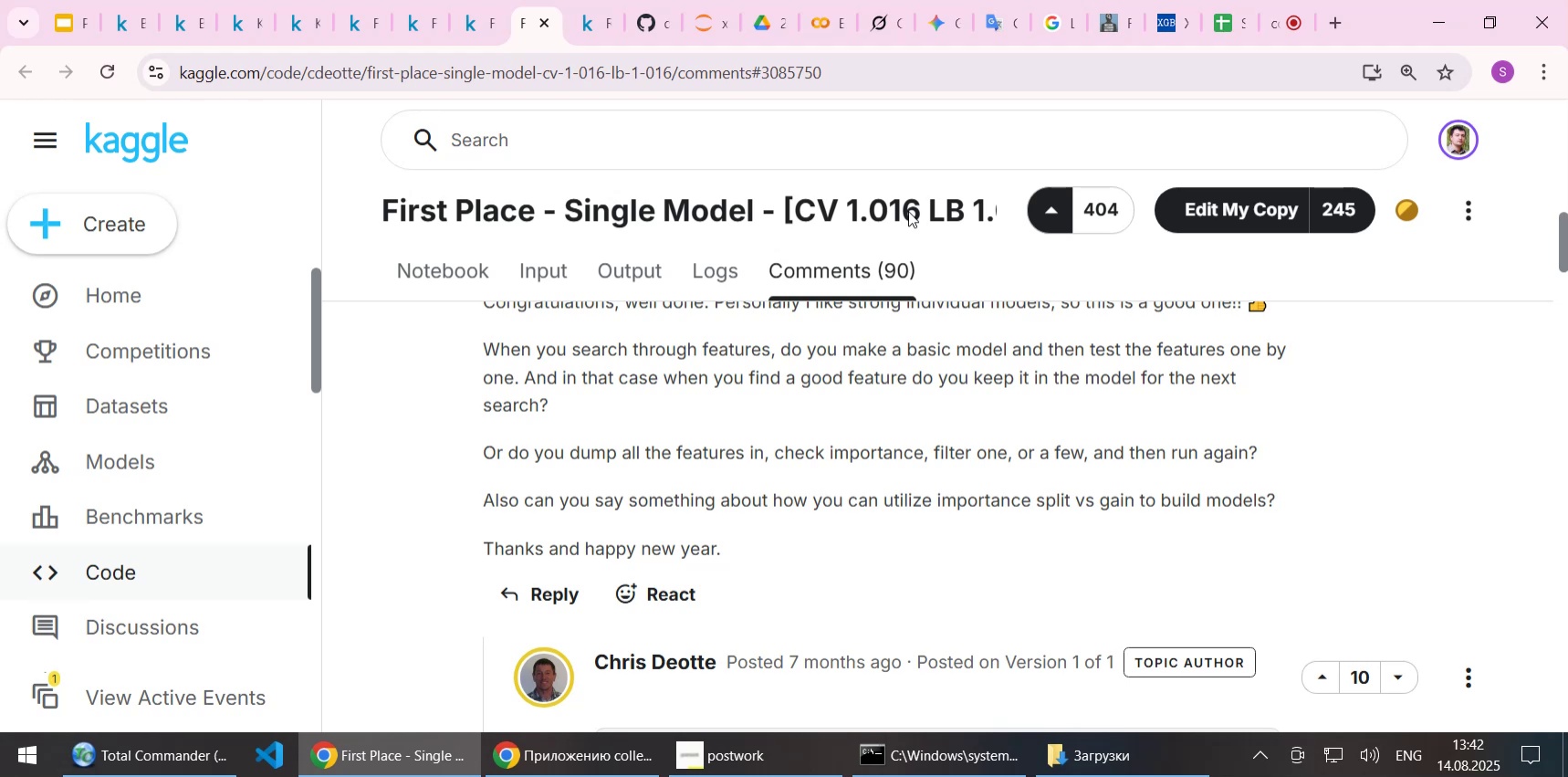 
wait(37.36)
 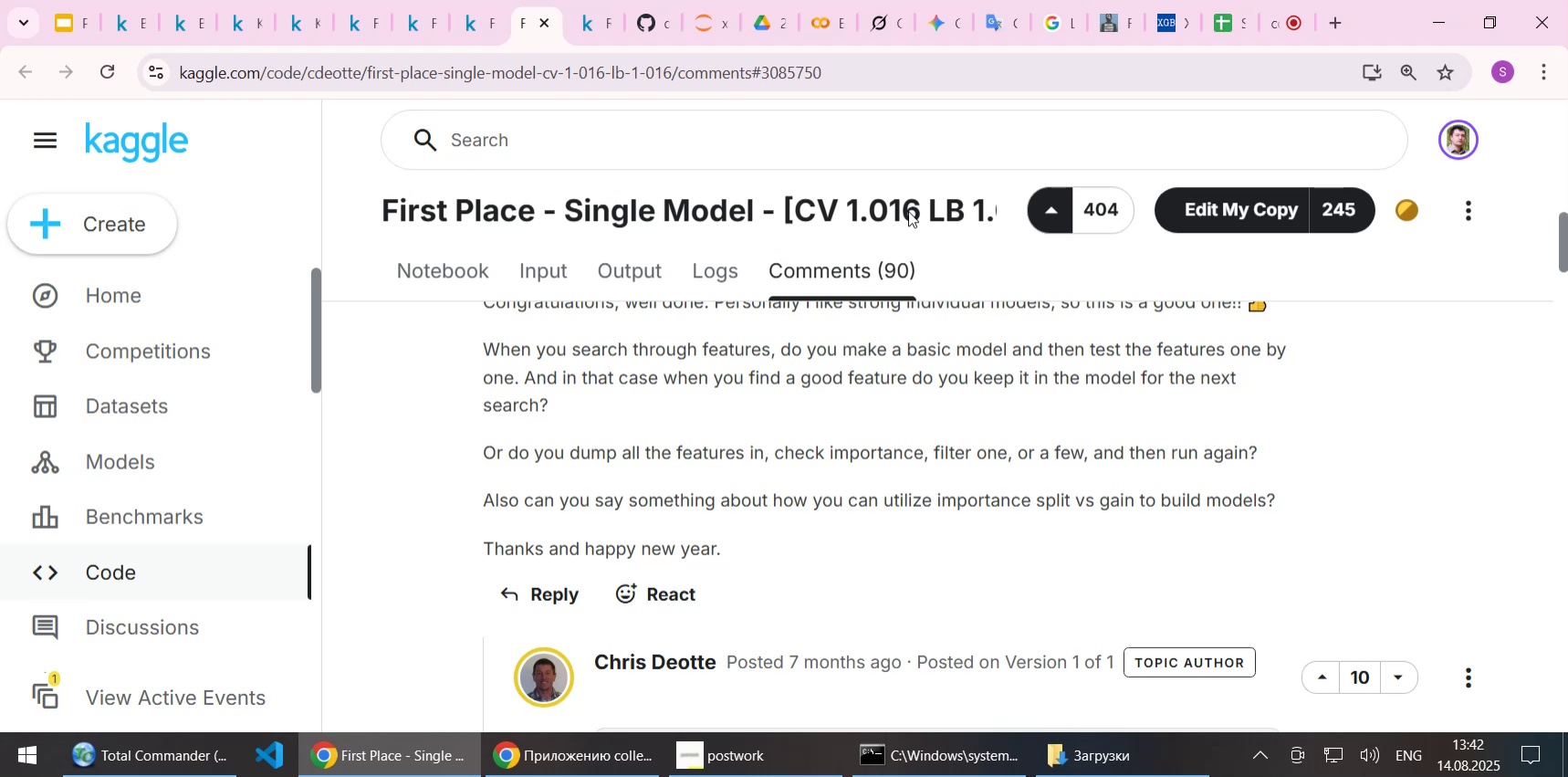 
scroll: coordinate [908, 211], scroll_direction: up, amount: 1.0
 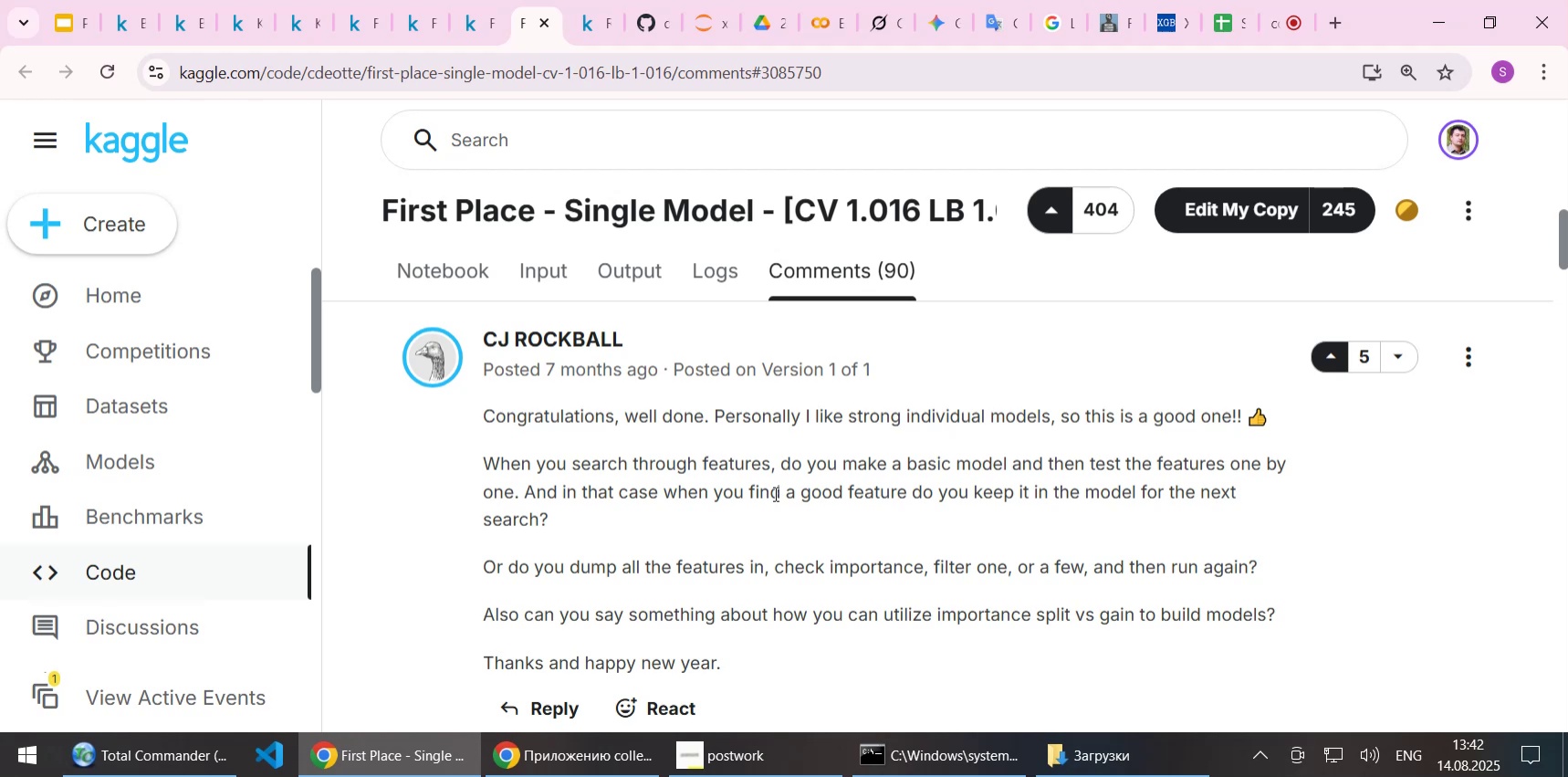 
wait(42.86)
 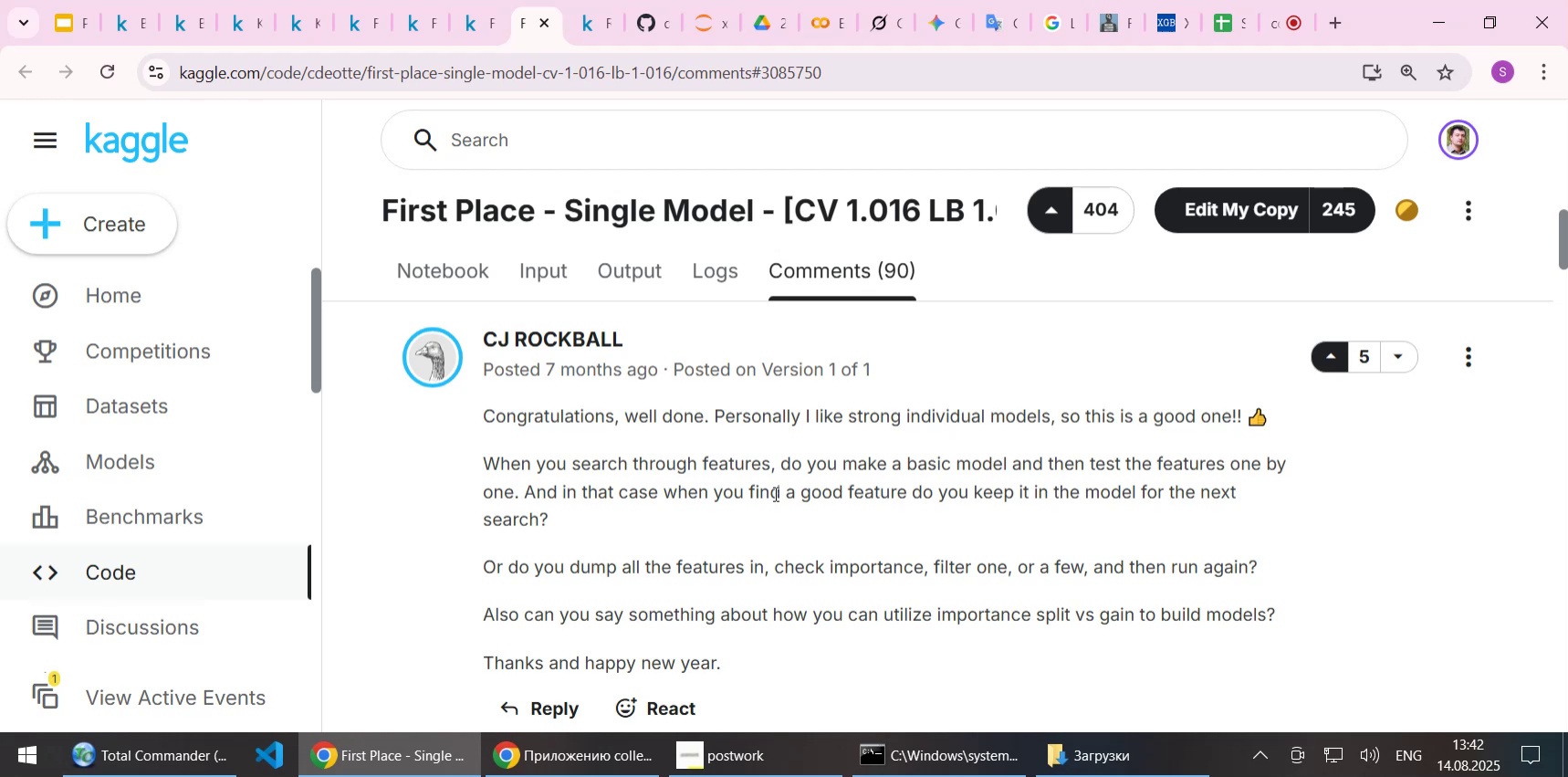 
scroll: coordinate [693, 497], scroll_direction: down, amount: 2.0
 